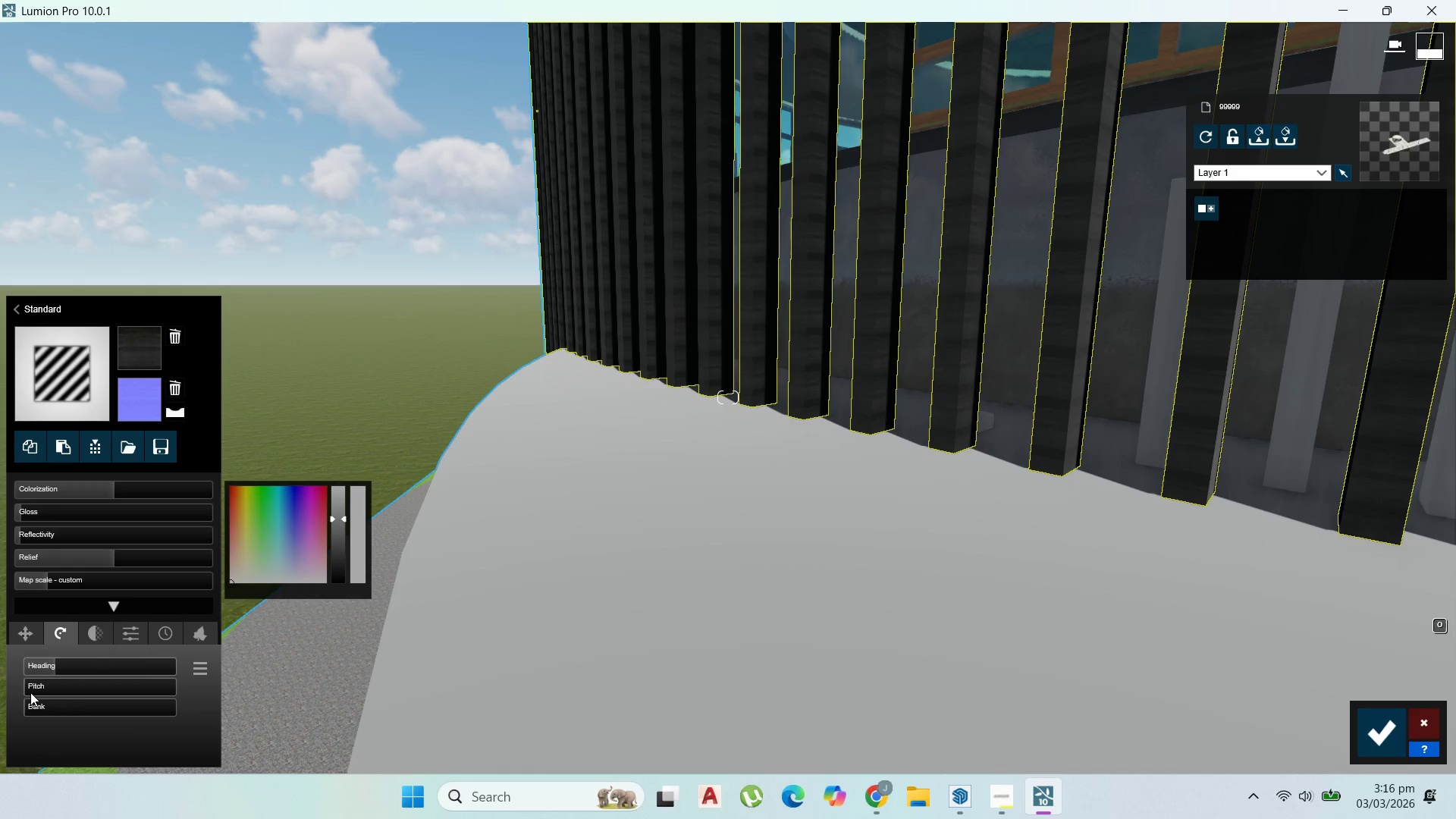 
left_click_drag(start_coordinate=[31, 692], to_coordinate=[64, 692])
 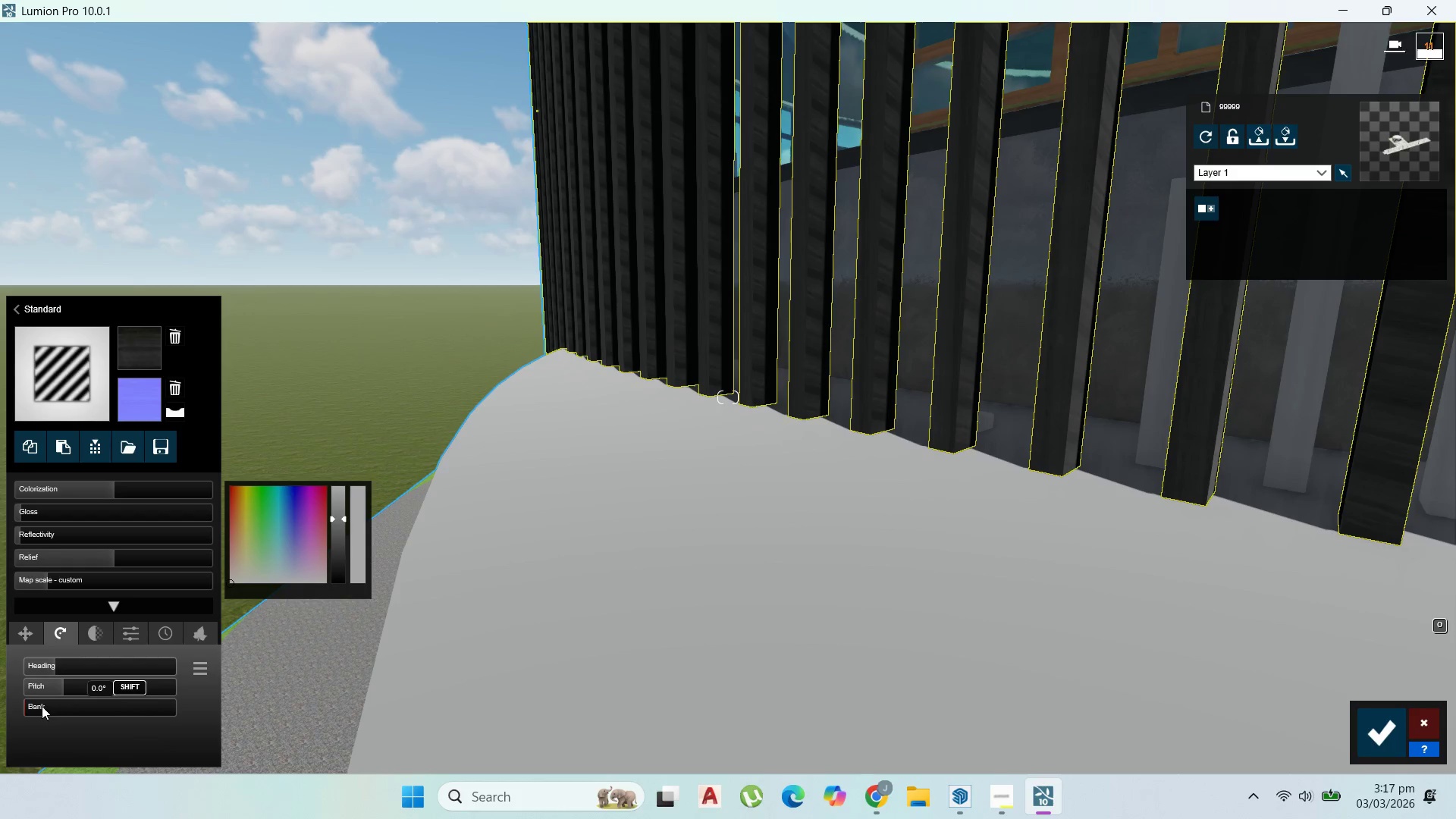 
left_click_drag(start_coordinate=[39, 706], to_coordinate=[71, 704])
 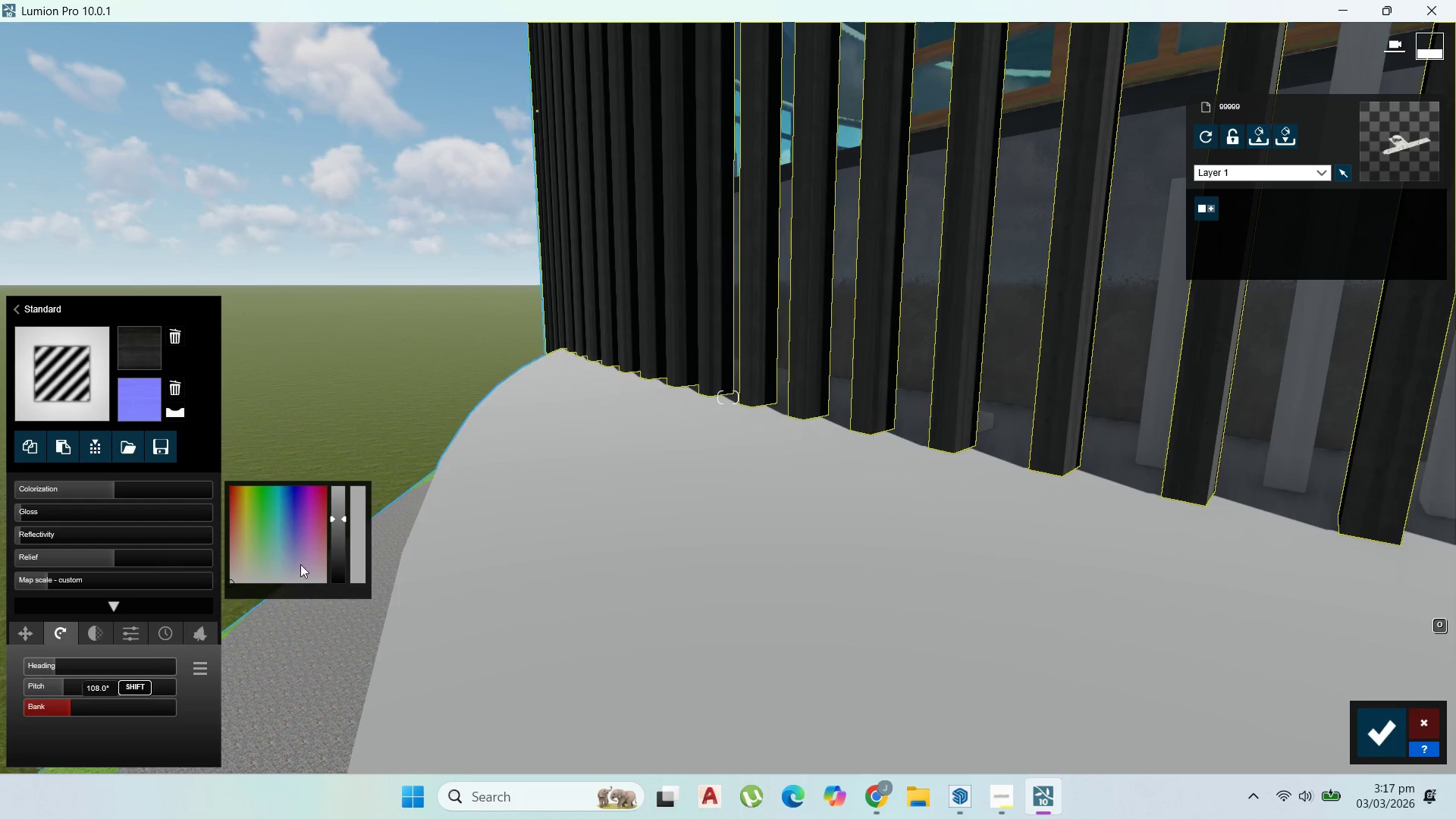 
scroll: coordinate [453, 500], scroll_direction: down, amount: 23.0
 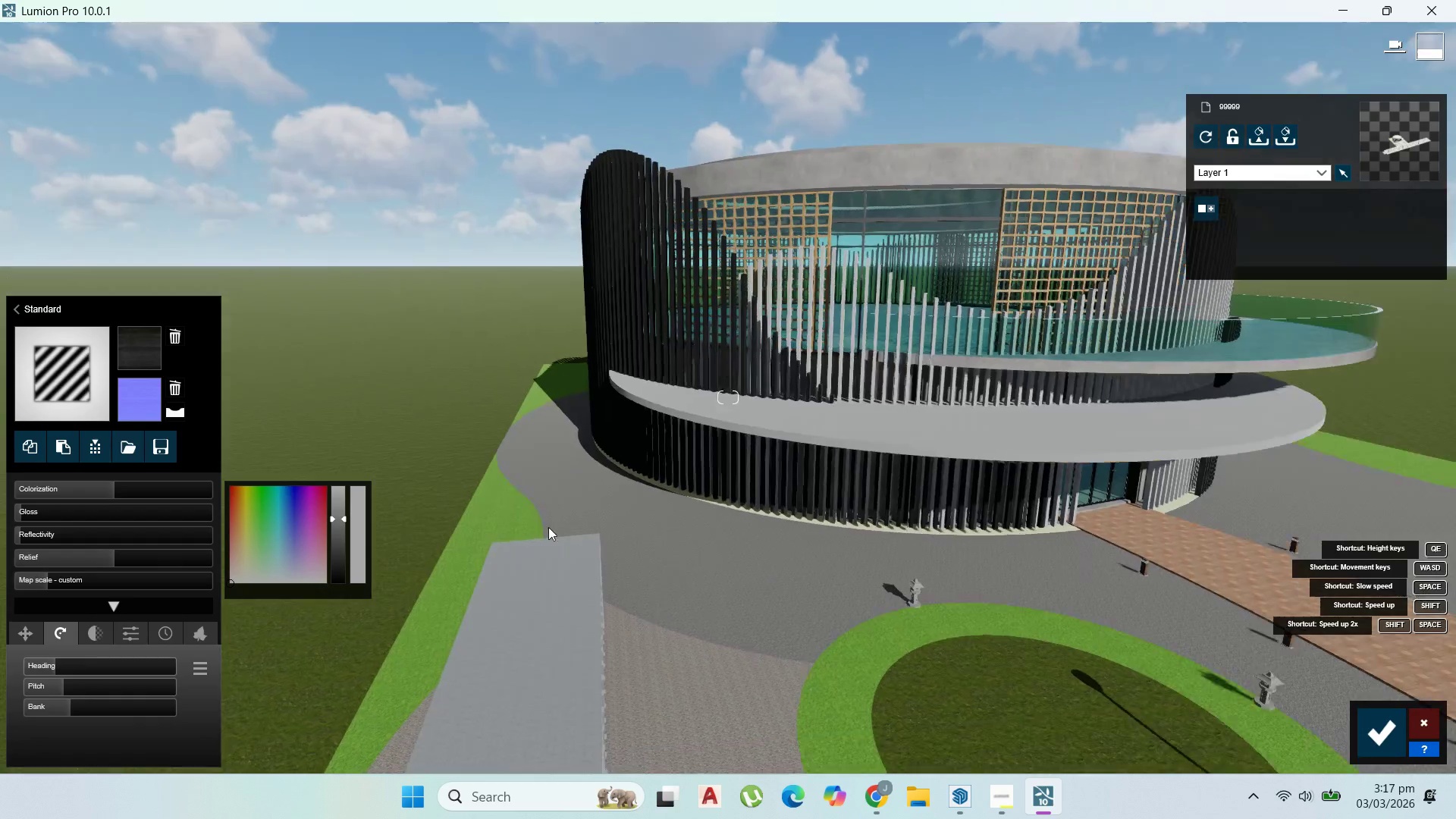 
right_click([546, 528])
 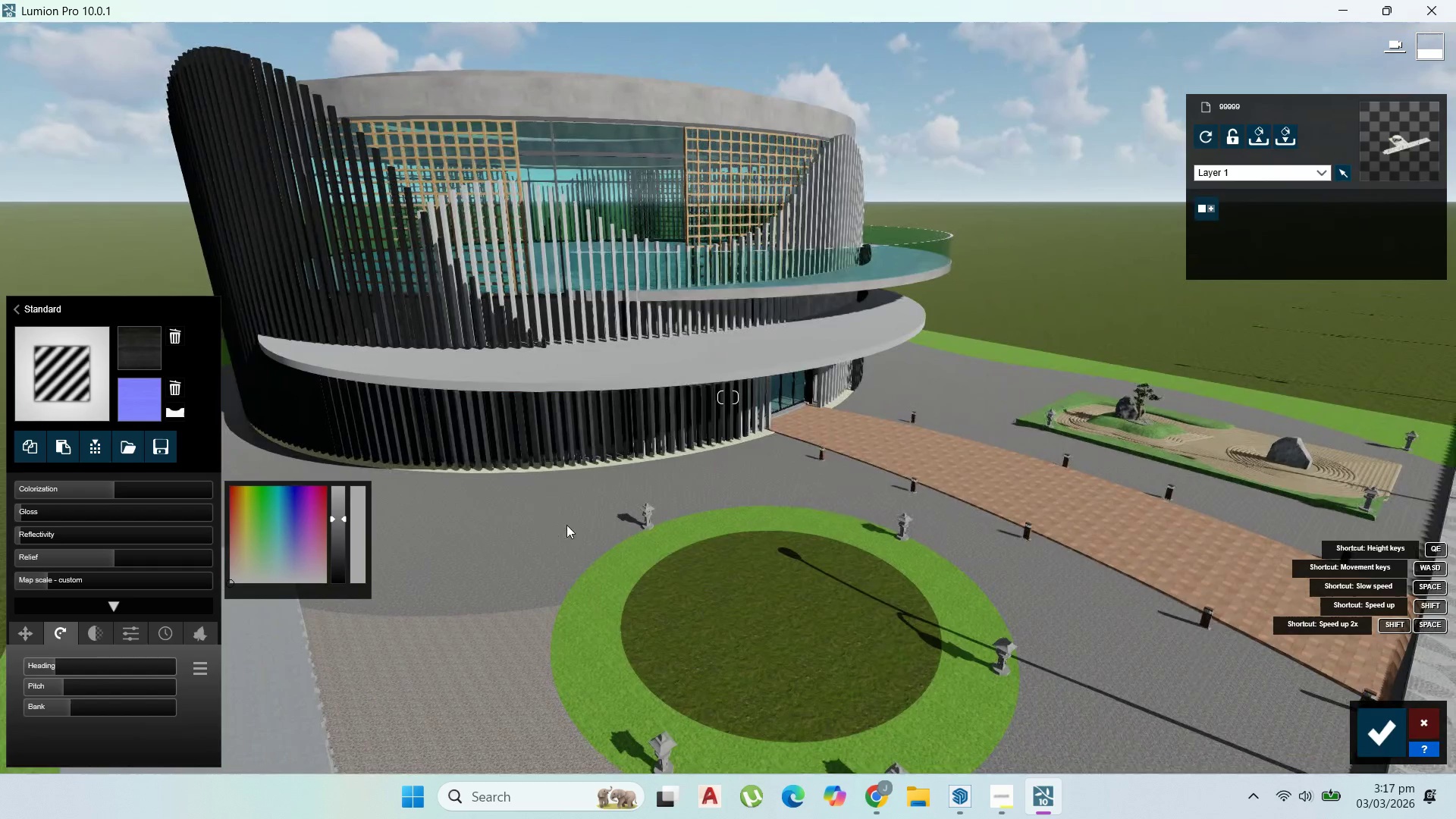 
scroll: coordinate [605, 544], scroll_direction: up, amount: 5.0
 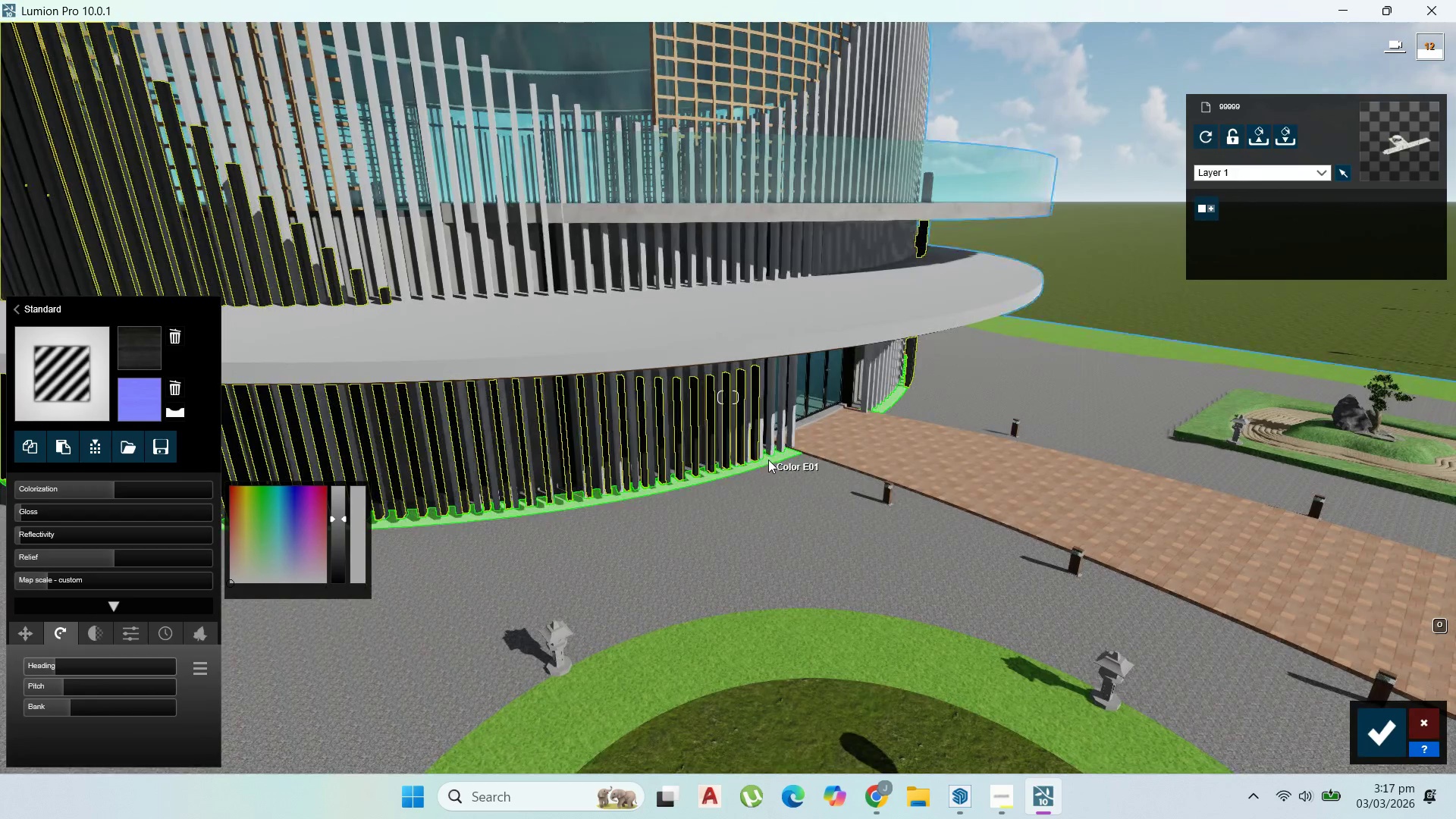 
left_click([770, 459])
 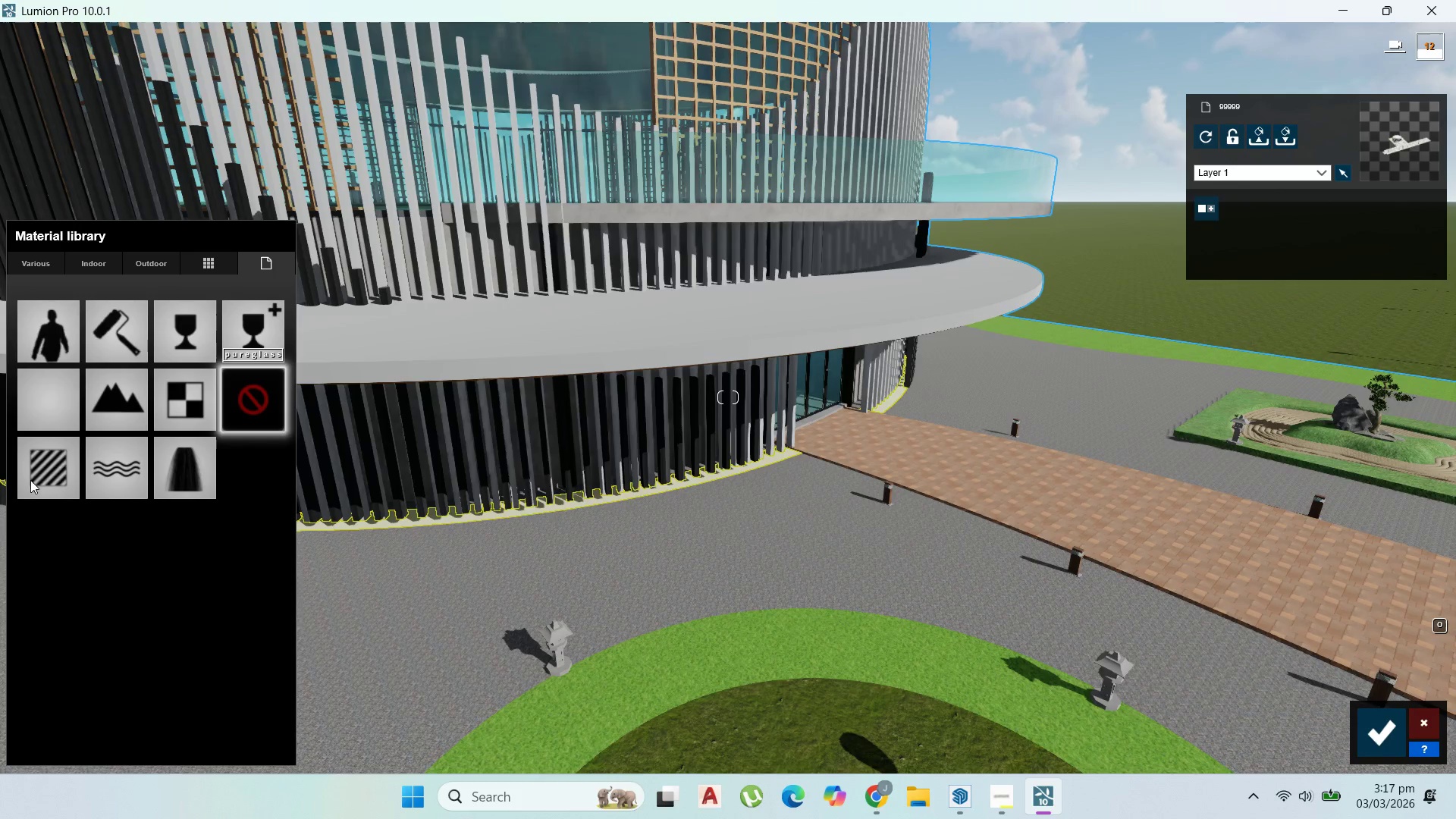 
left_click([46, 477])
 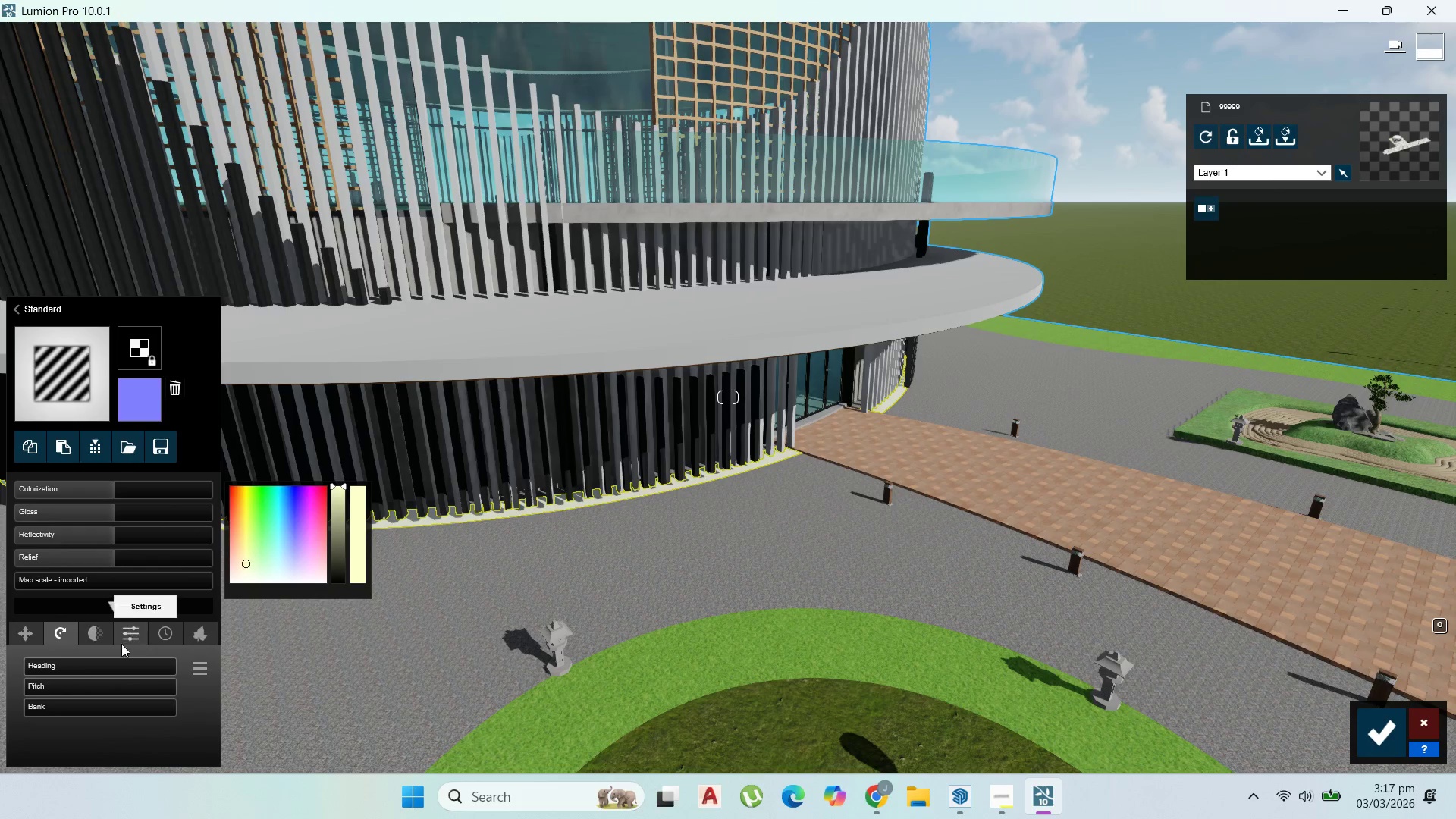 
left_click_drag(start_coordinate=[44, 666], to_coordinate=[311, 654])
 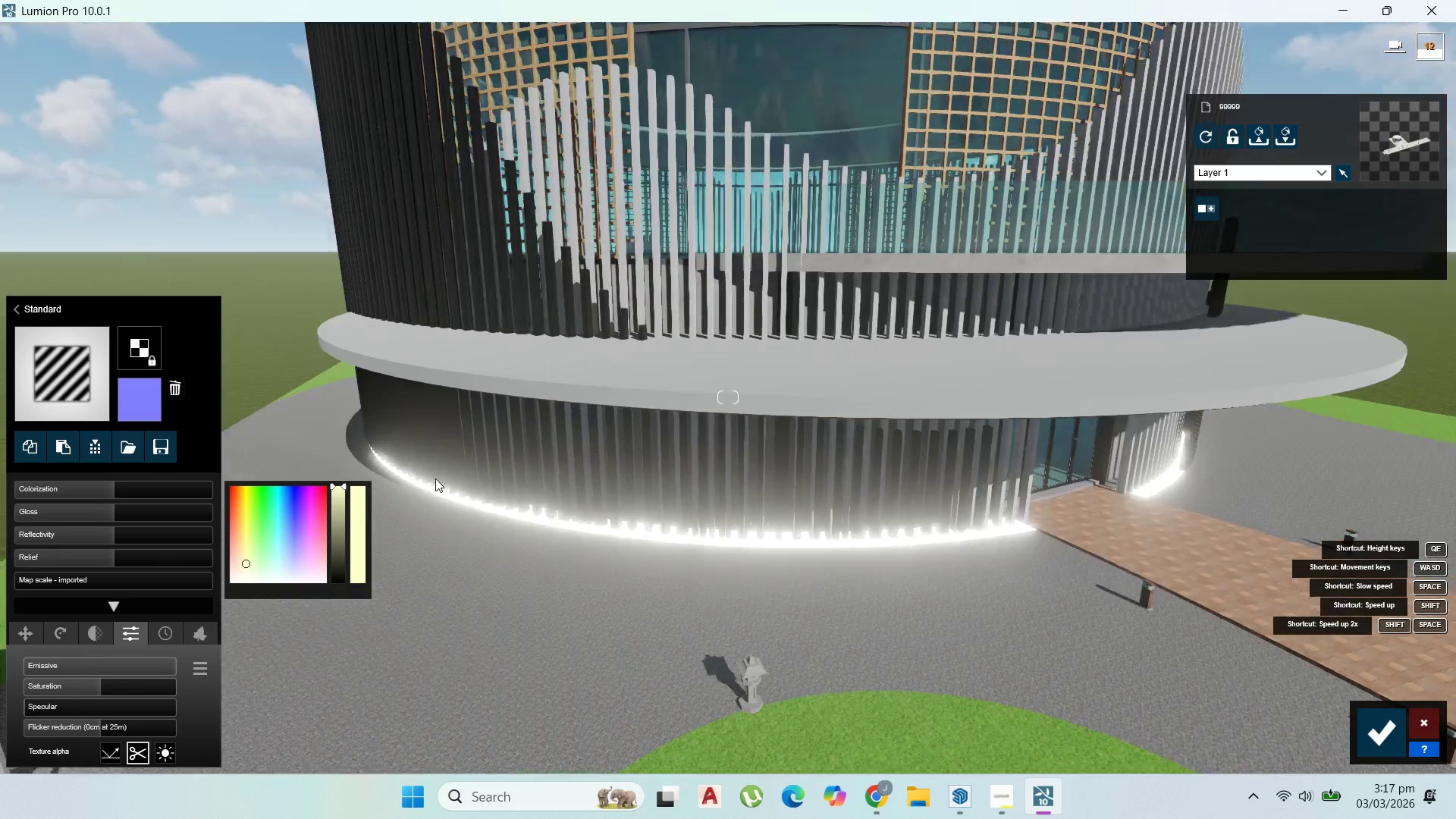 
scroll: coordinate [461, 556], scroll_direction: down, amount: 10.0
 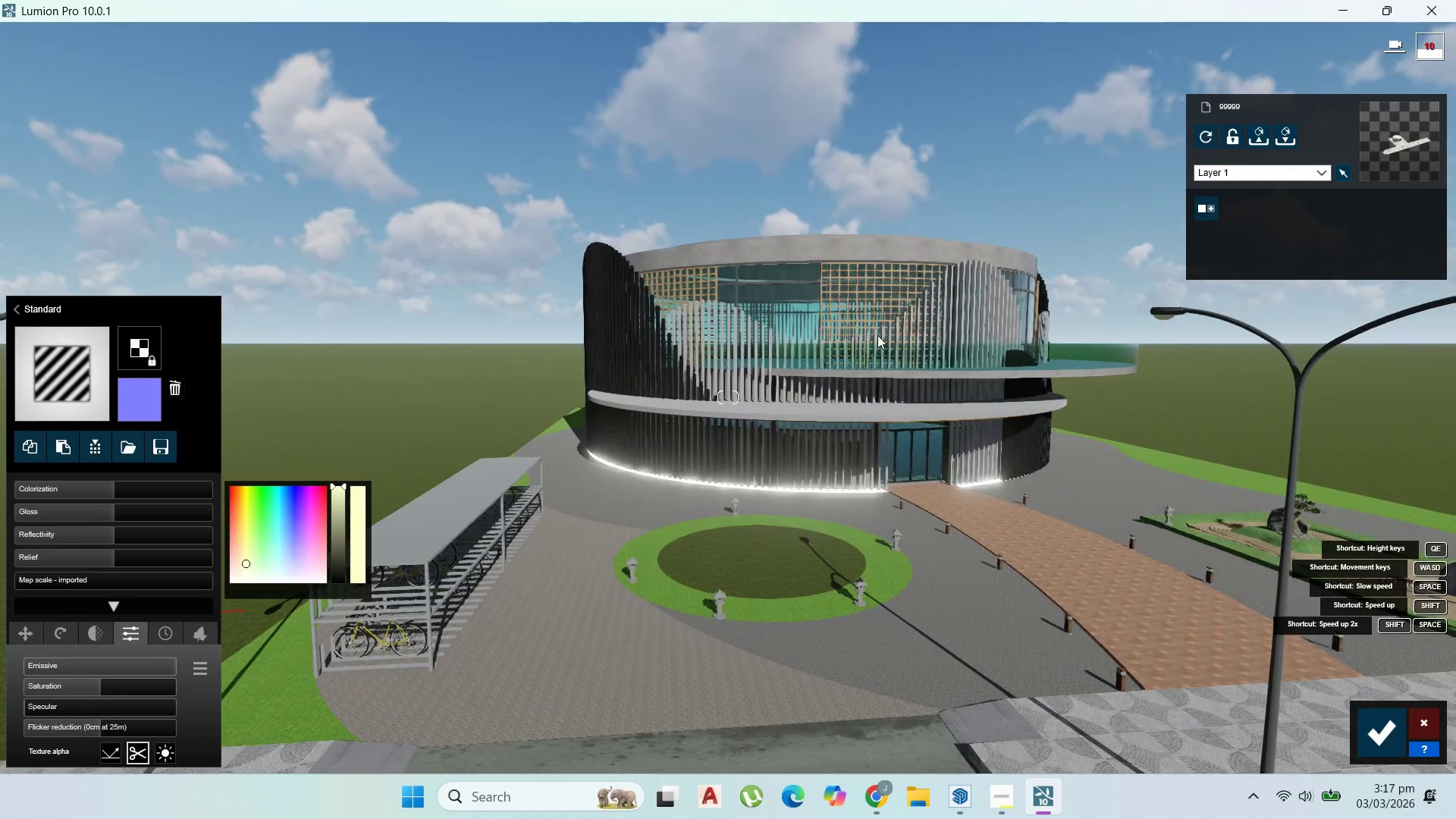 
scroll: coordinate [886, 340], scroll_direction: up, amount: 3.0
 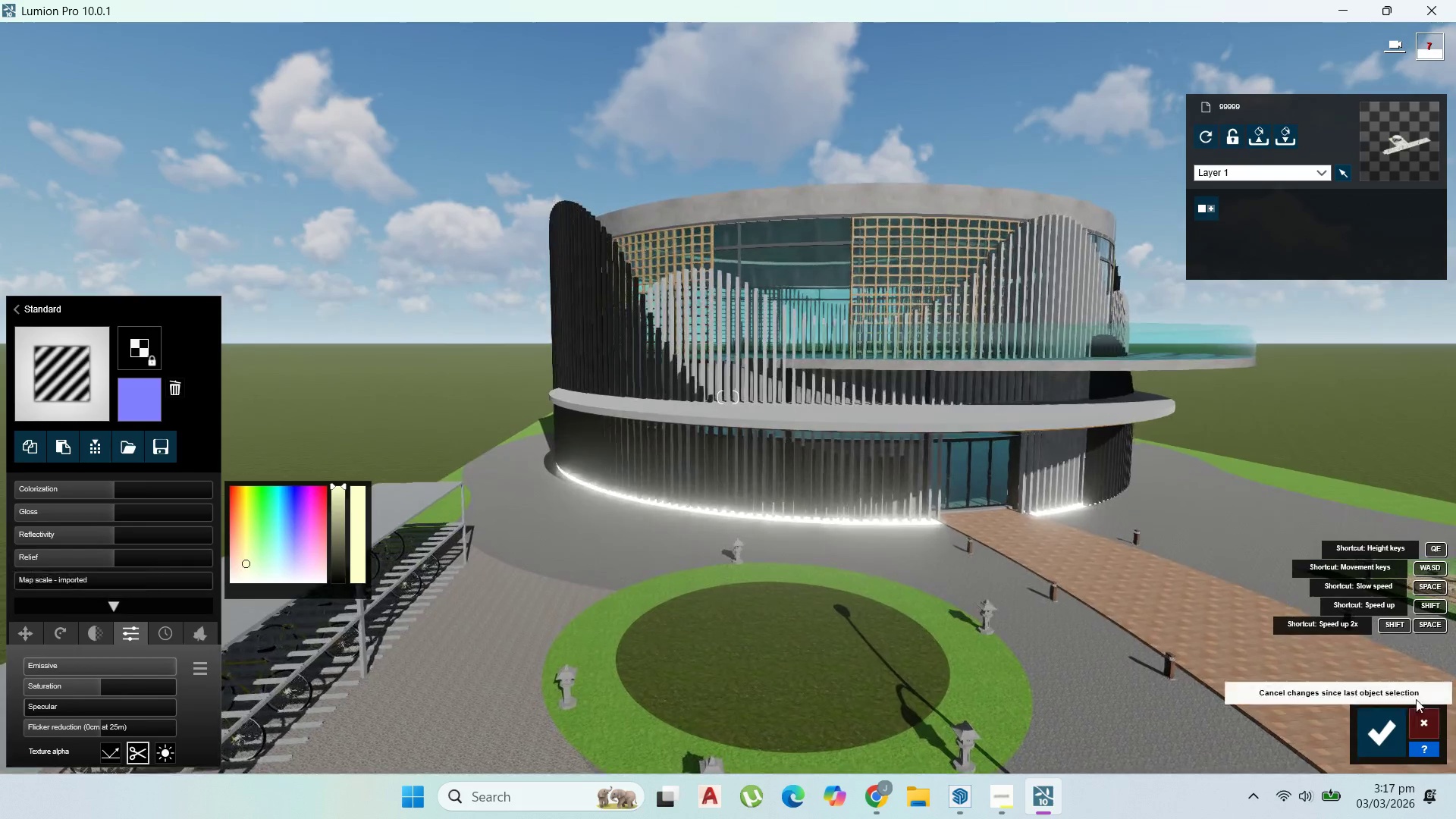 
left_click([1375, 731])
 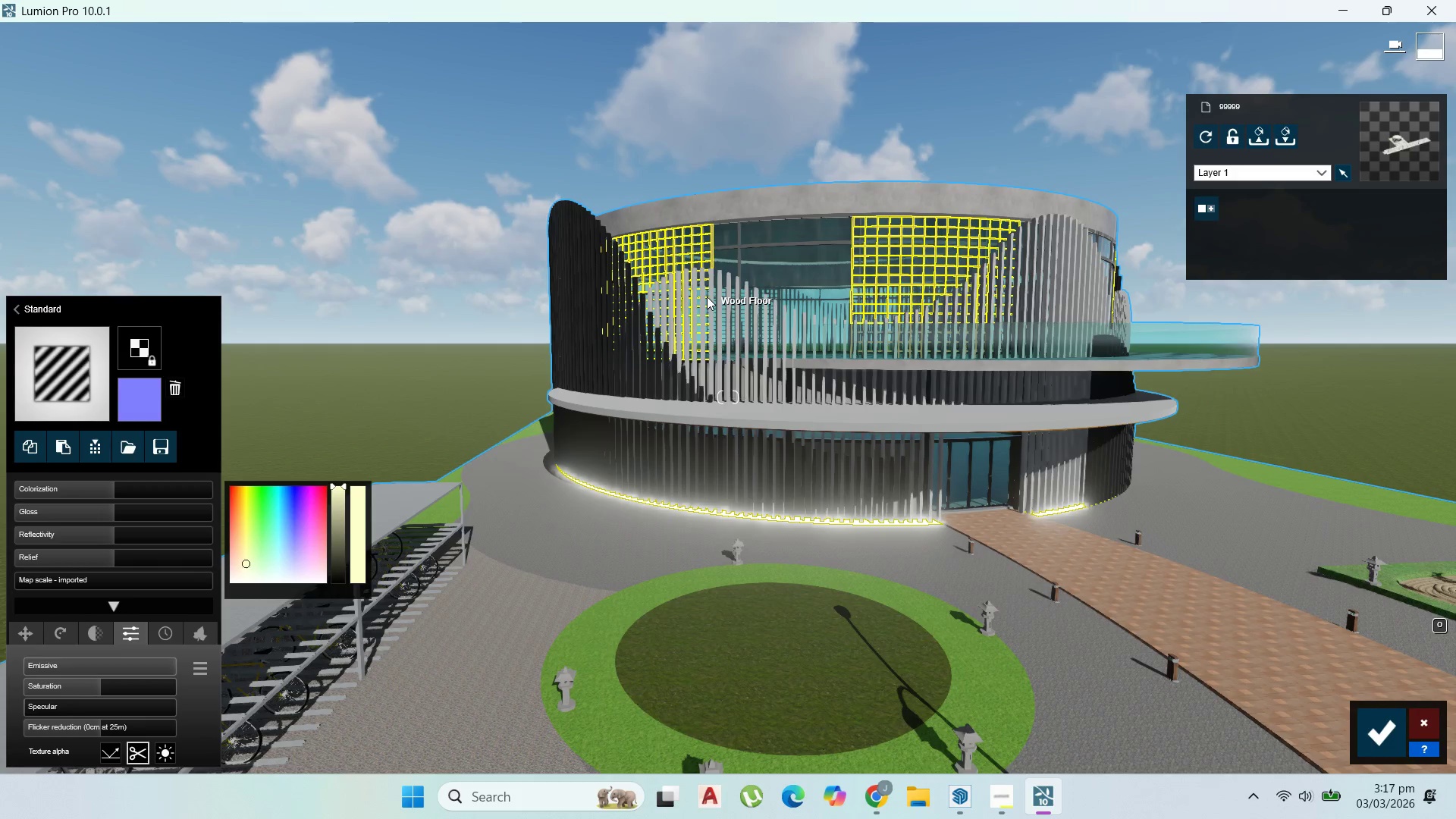 
left_click([710, 300])
 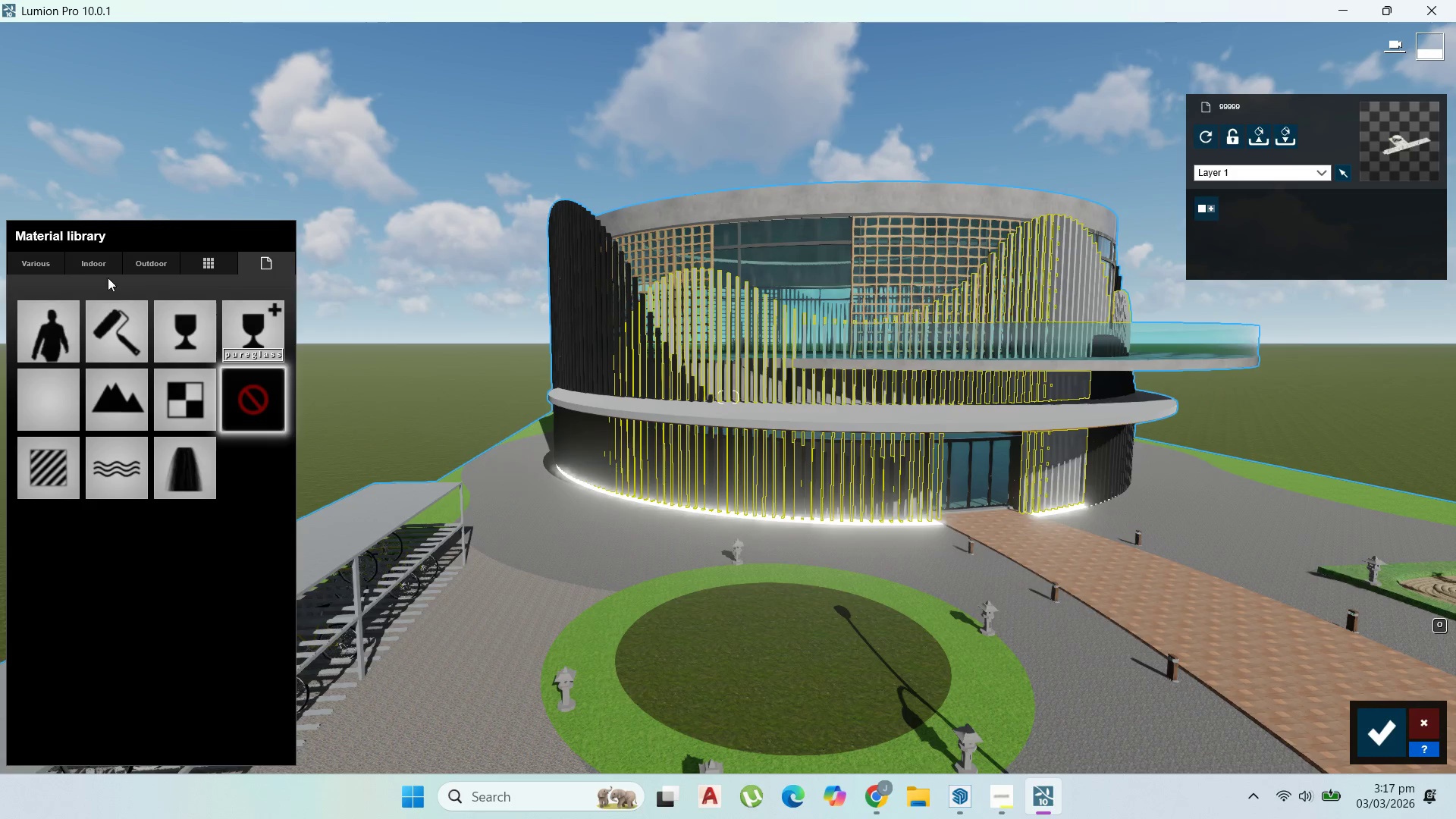 
left_click([102, 255])
 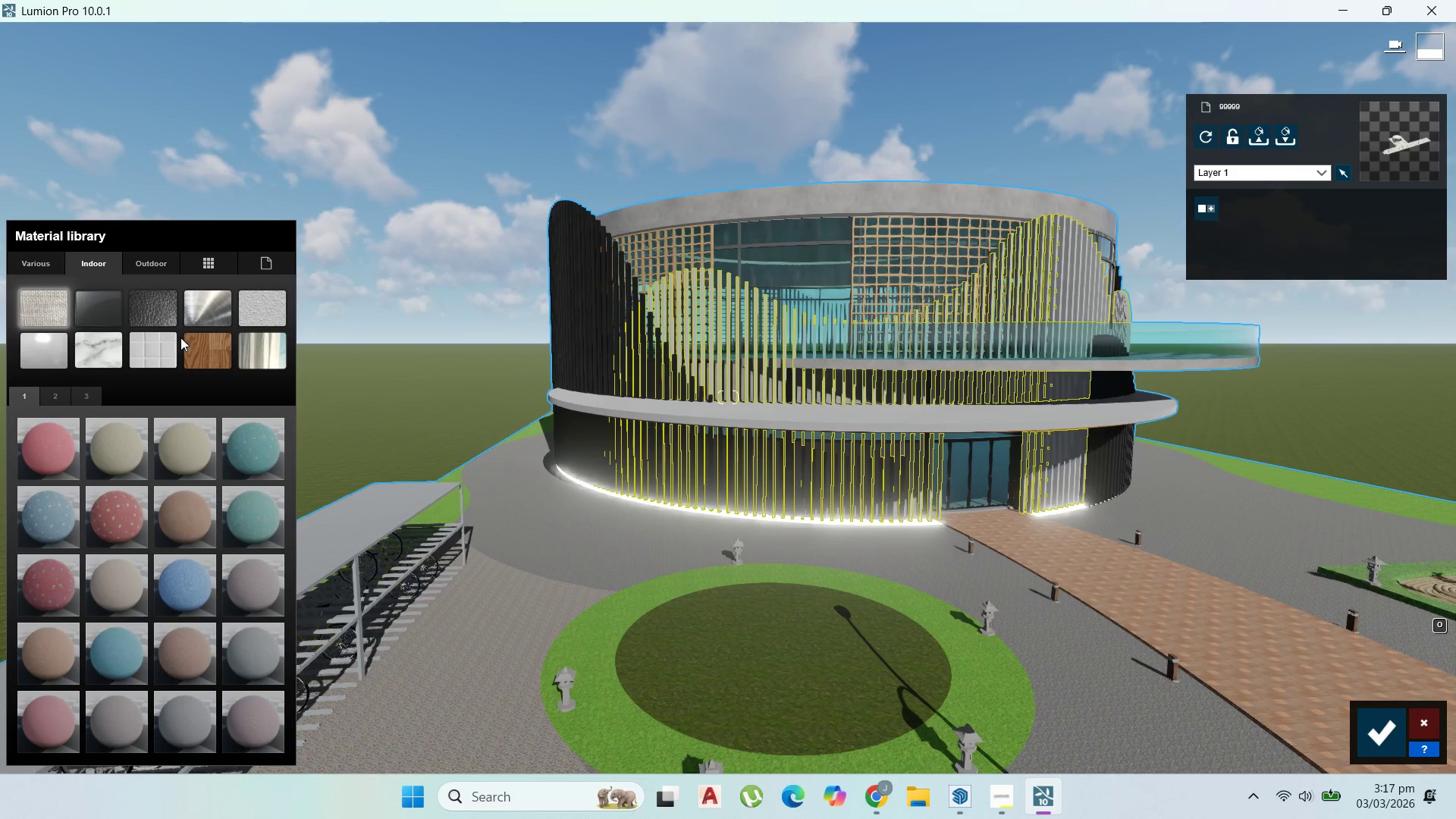 
left_click([198, 361])
 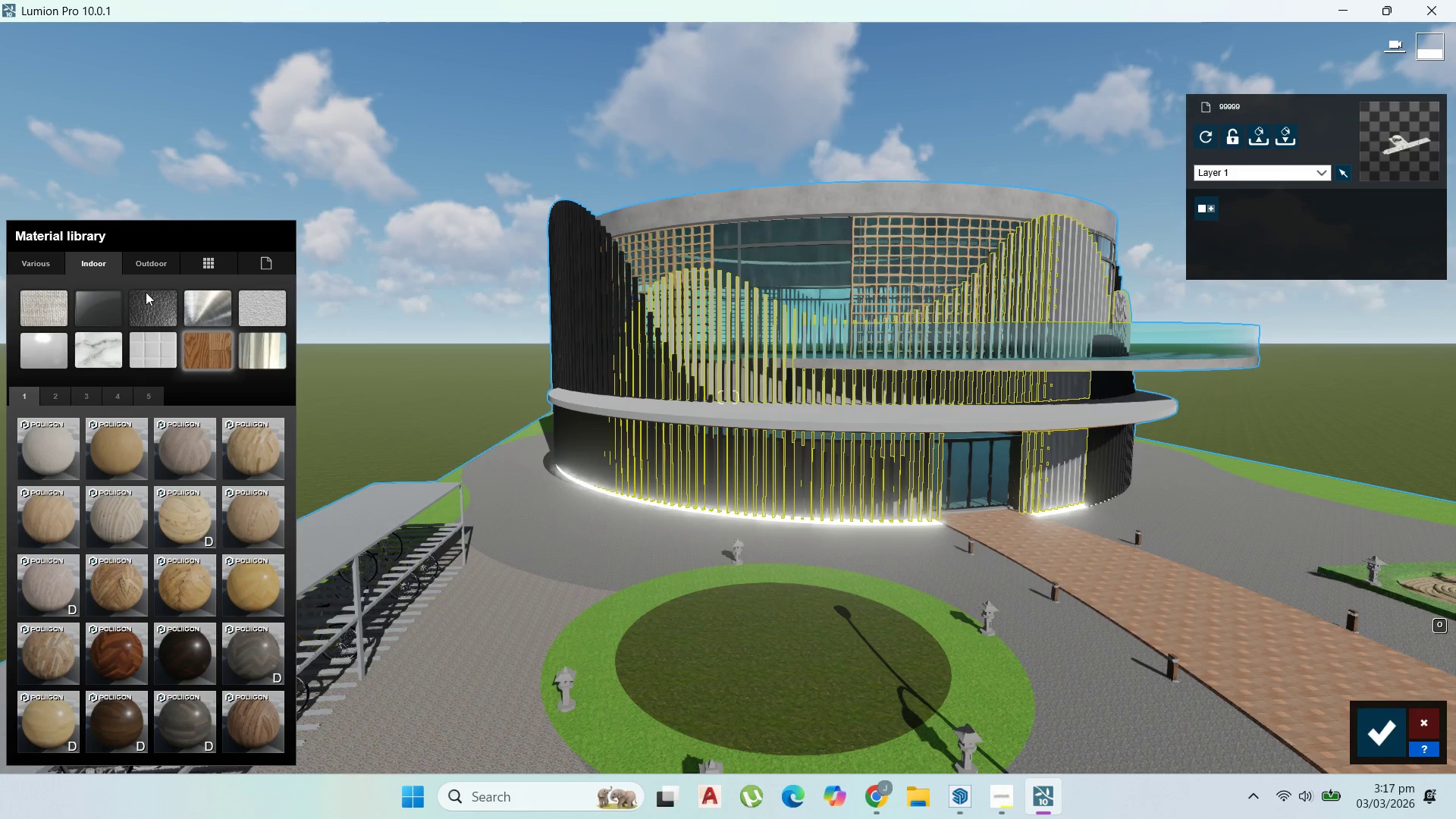 
left_click([150, 264])
 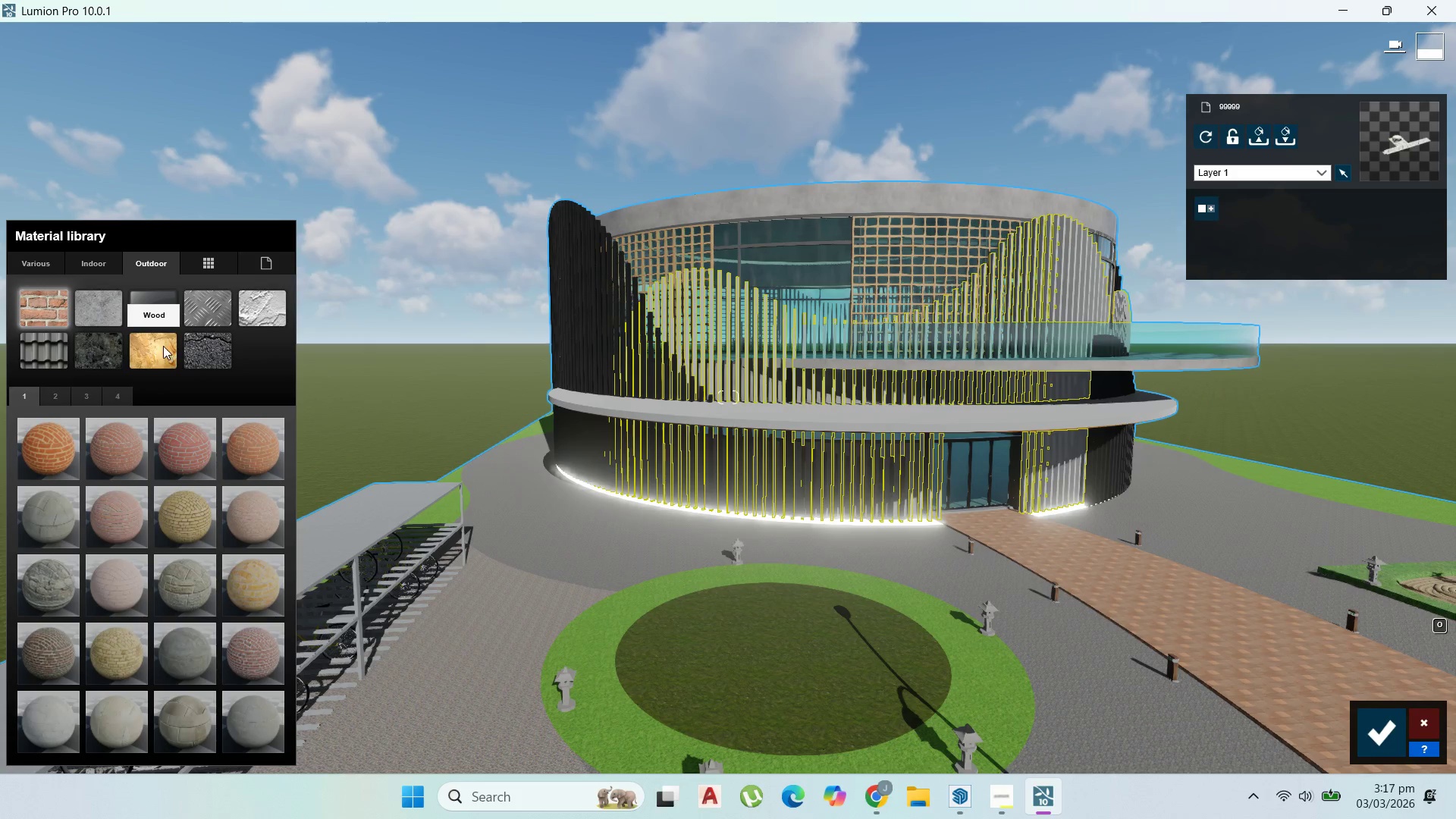 
left_click([163, 346])
 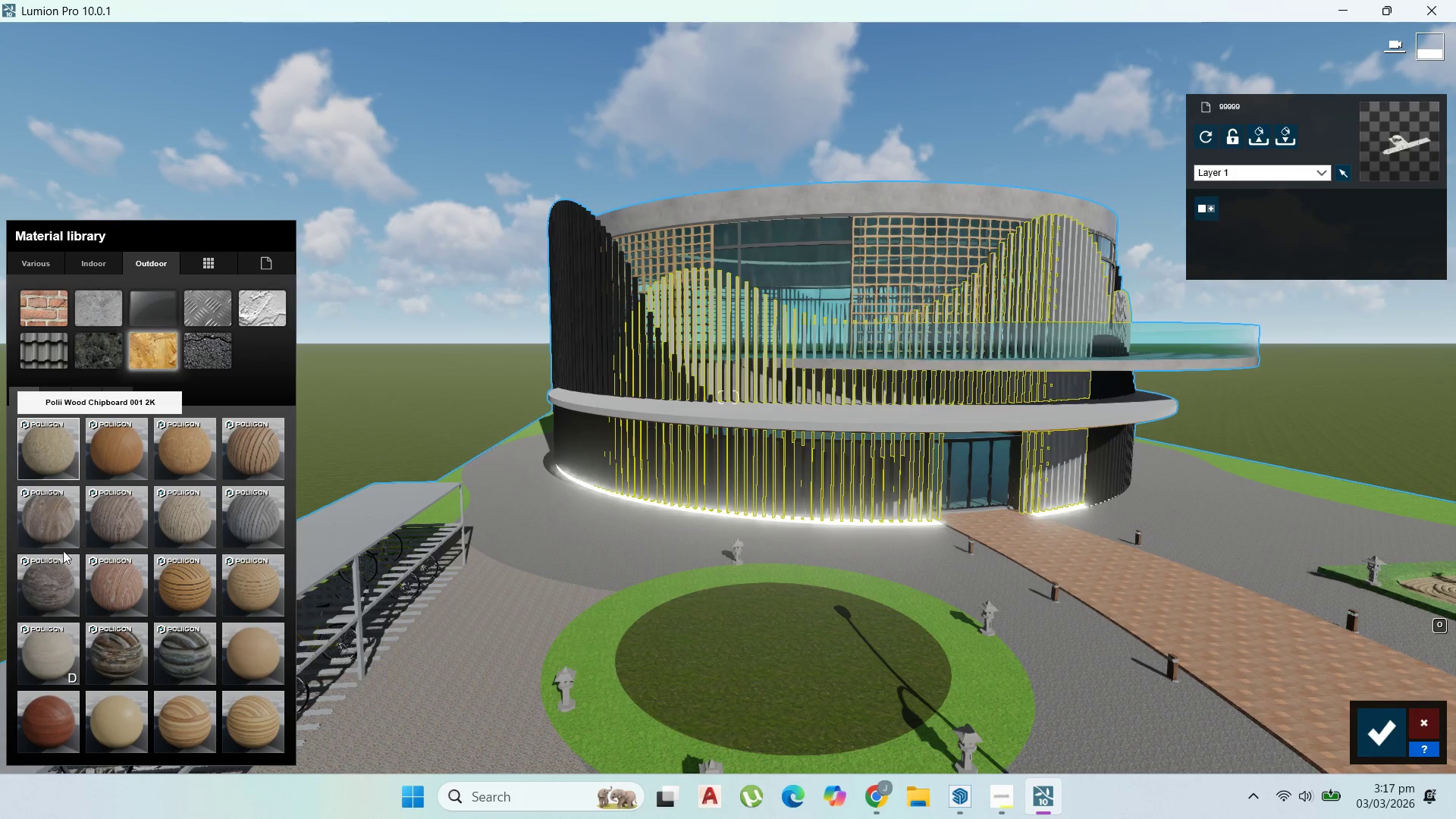 
left_click([50, 584])
 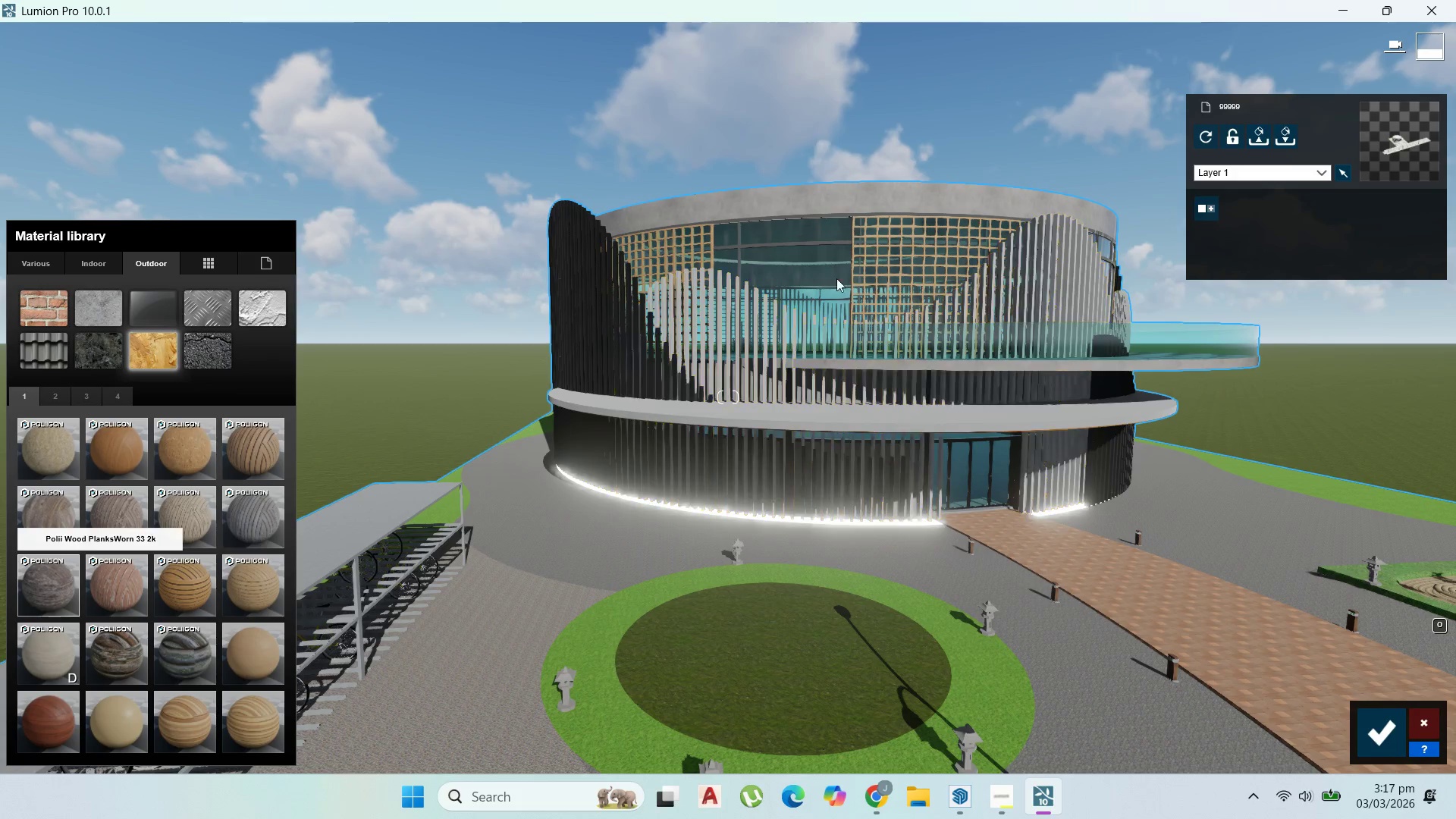 
scroll: coordinate [812, 312], scroll_direction: up, amount: 6.0
 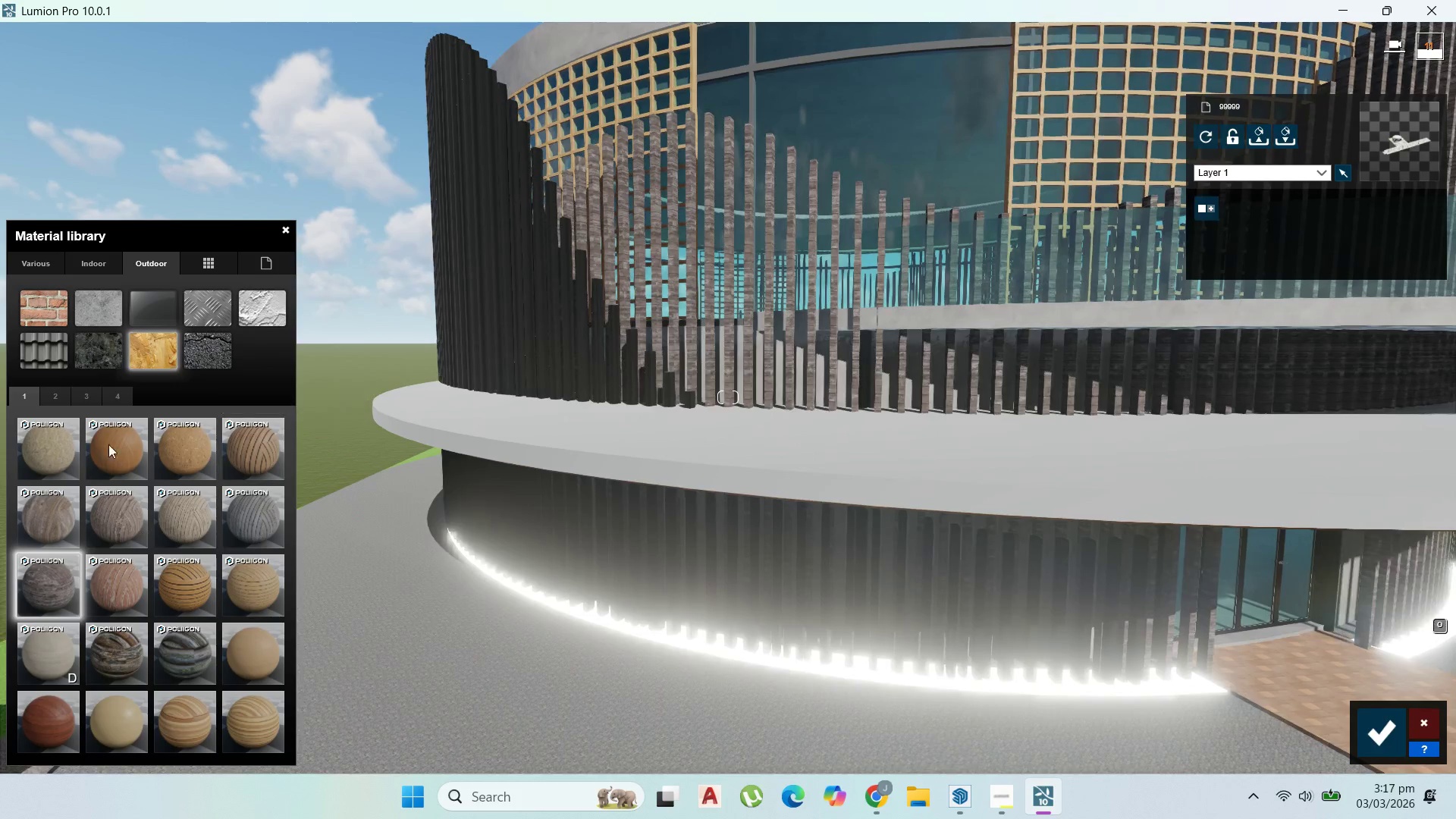 
left_click([55, 400])
 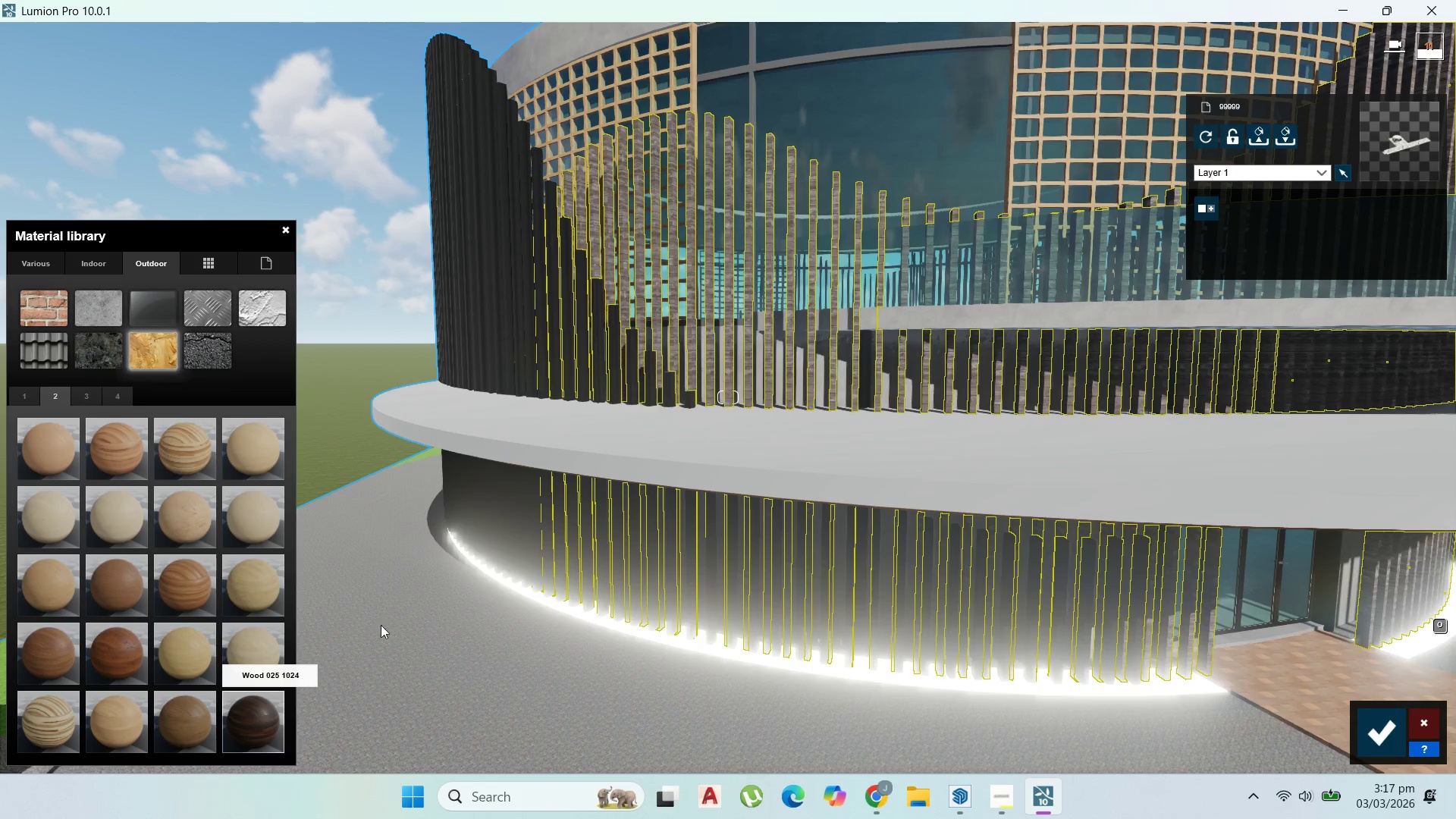 
scroll: coordinate [763, 246], scroll_direction: up, amount: 2.0
 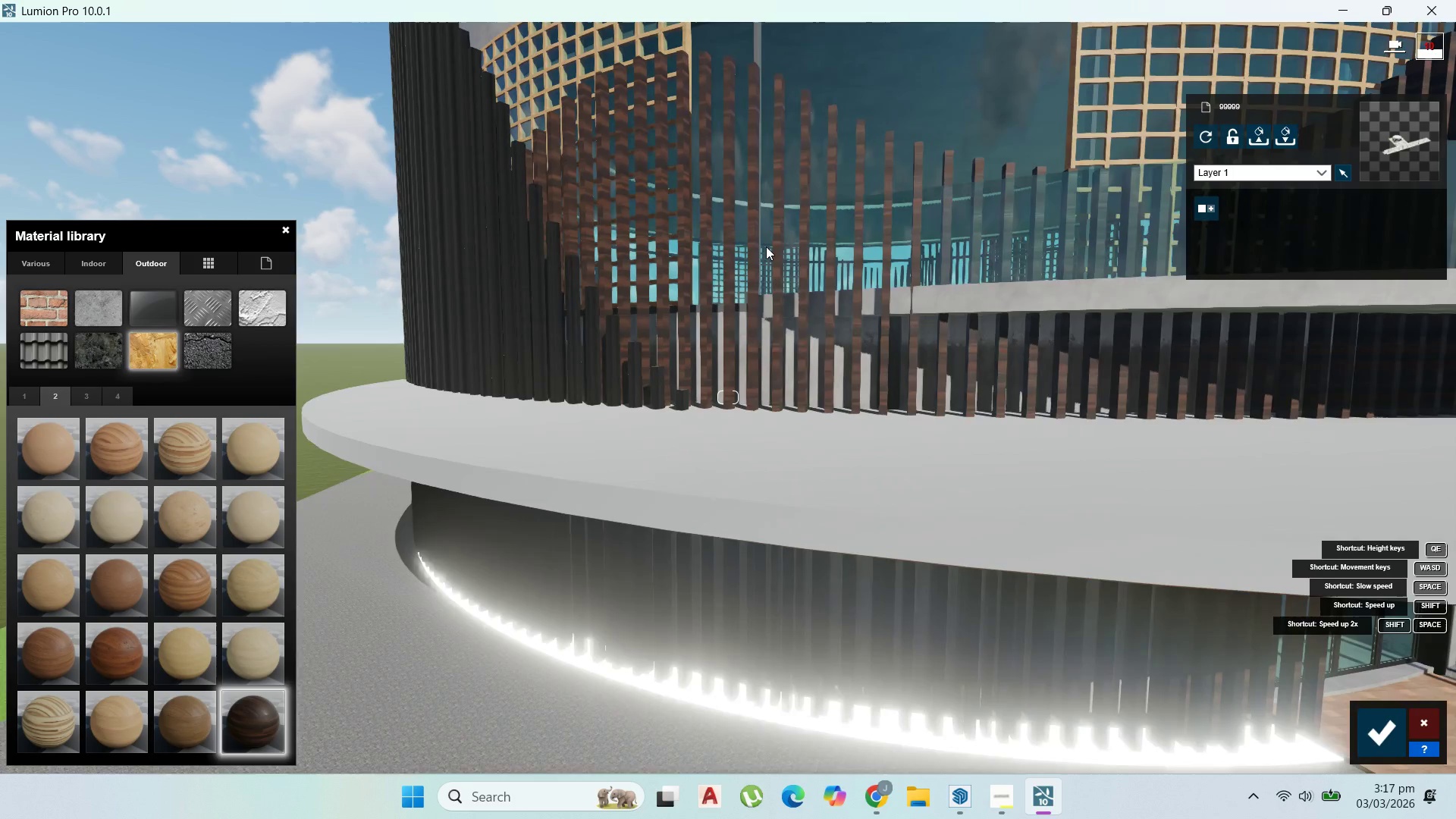 
scroll: coordinate [751, 256], scroll_direction: down, amount: 15.0
 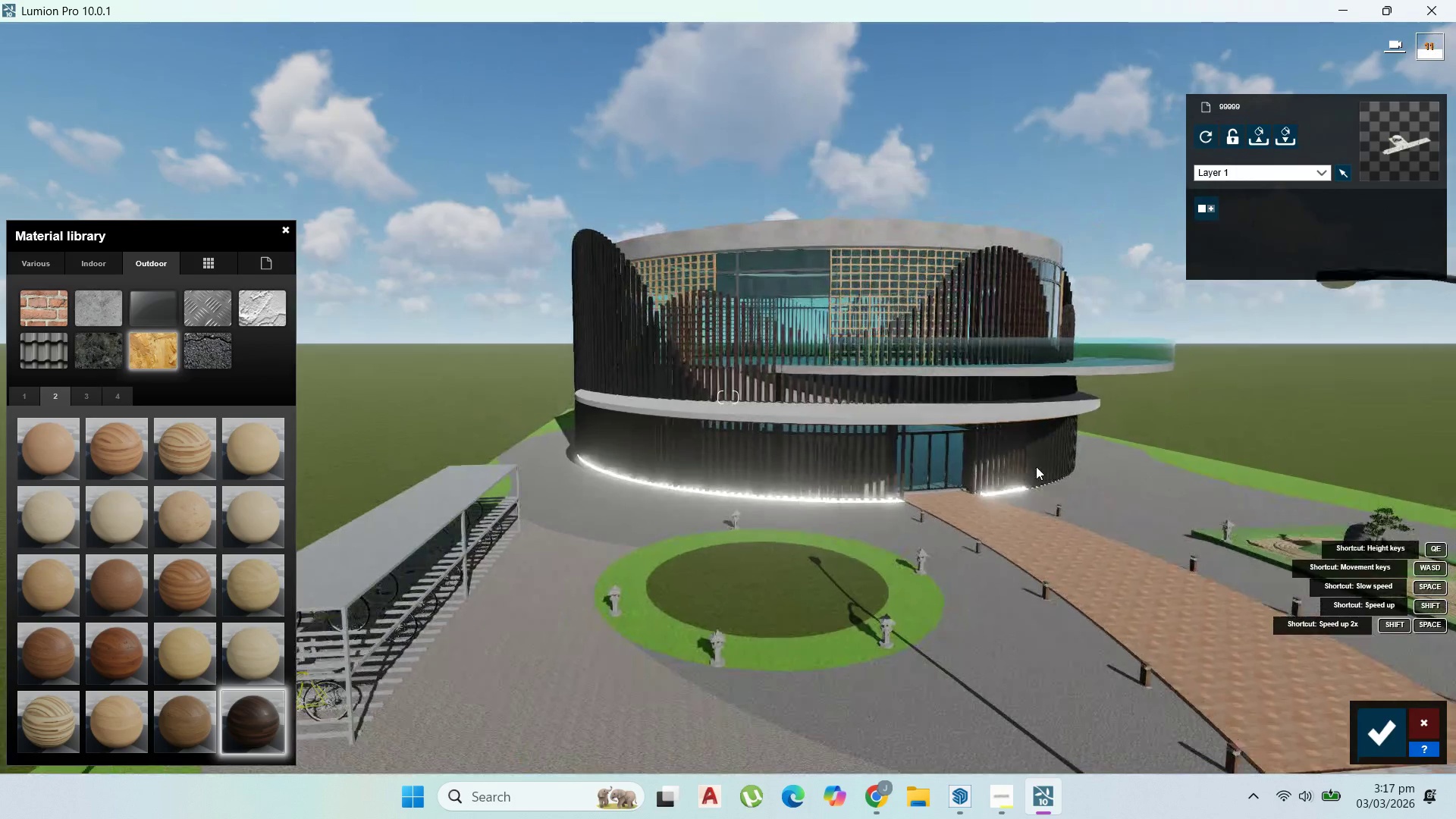 
scroll: coordinate [956, 560], scroll_direction: up, amount: 2.0
 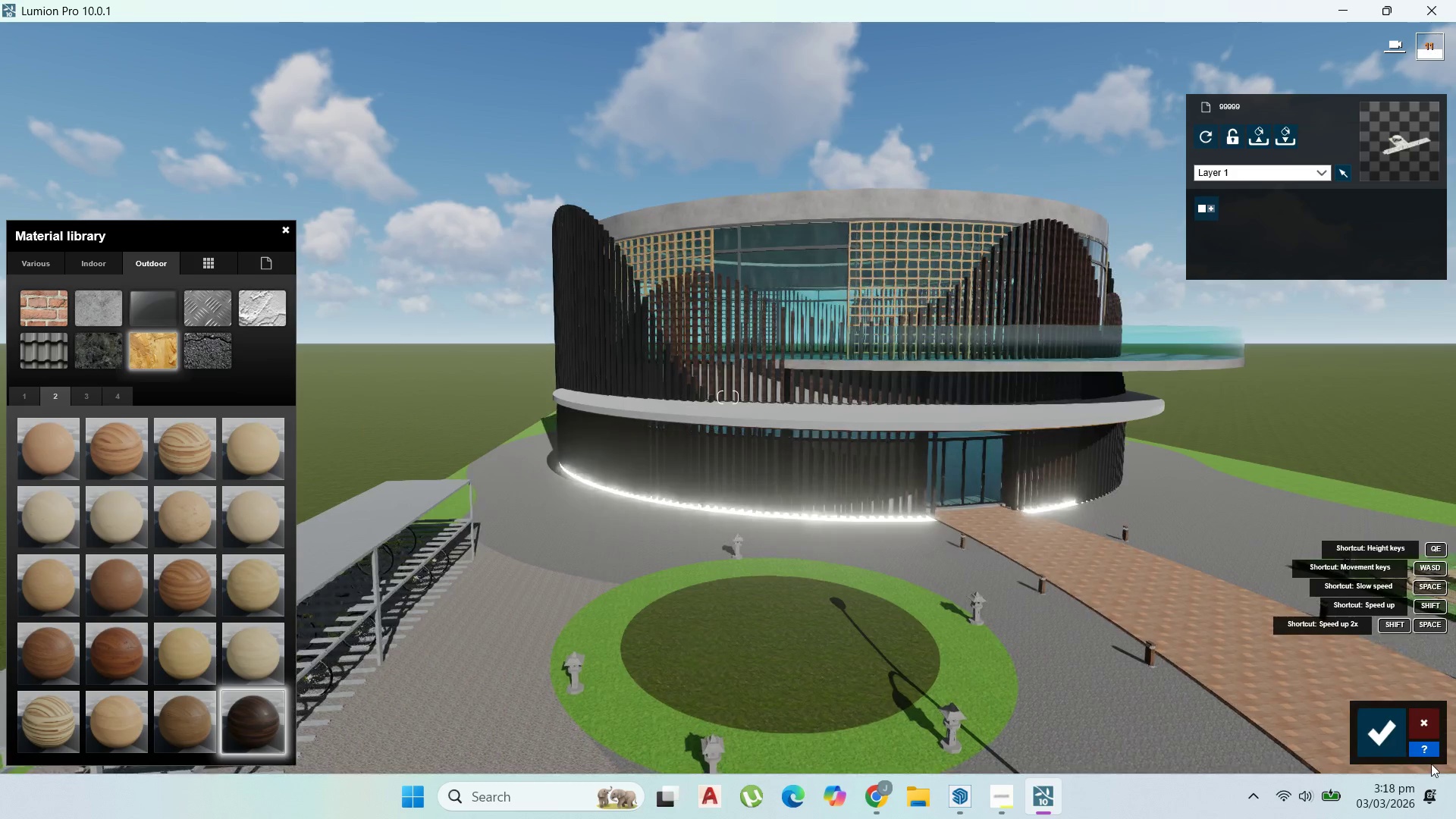 
left_click([1371, 739])
 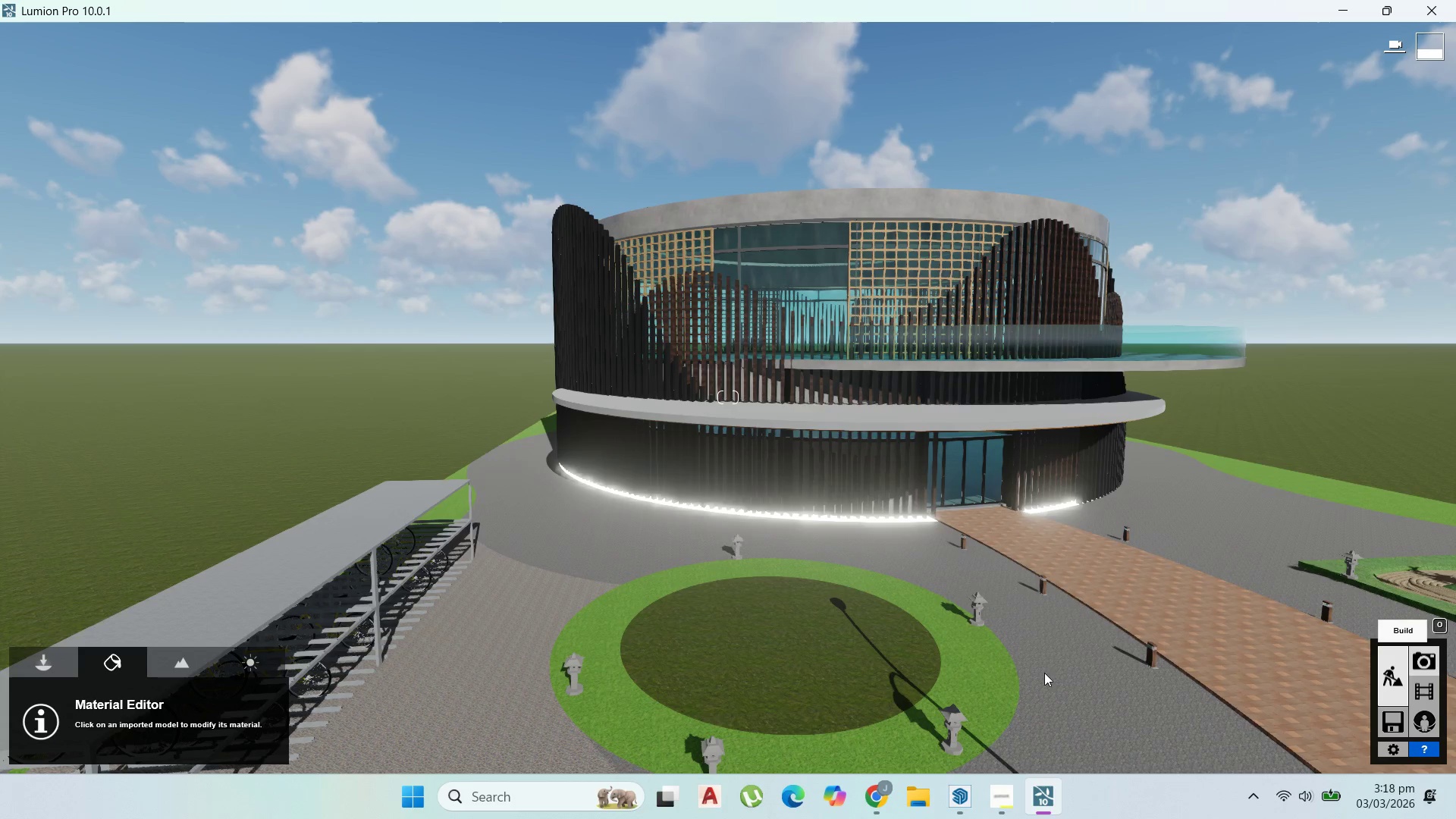 
left_click([1056, 673])
 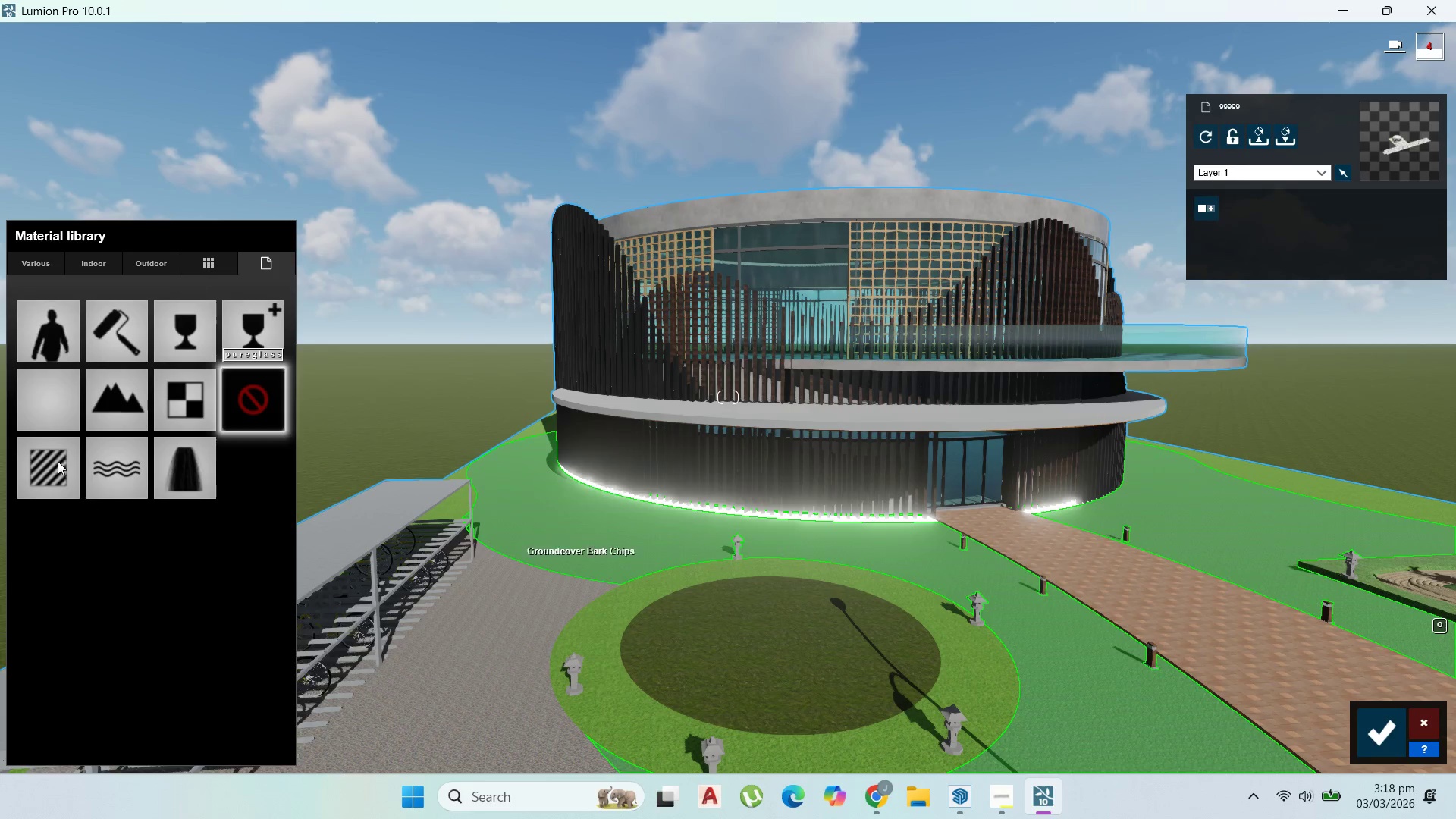 
wait(6.66)
 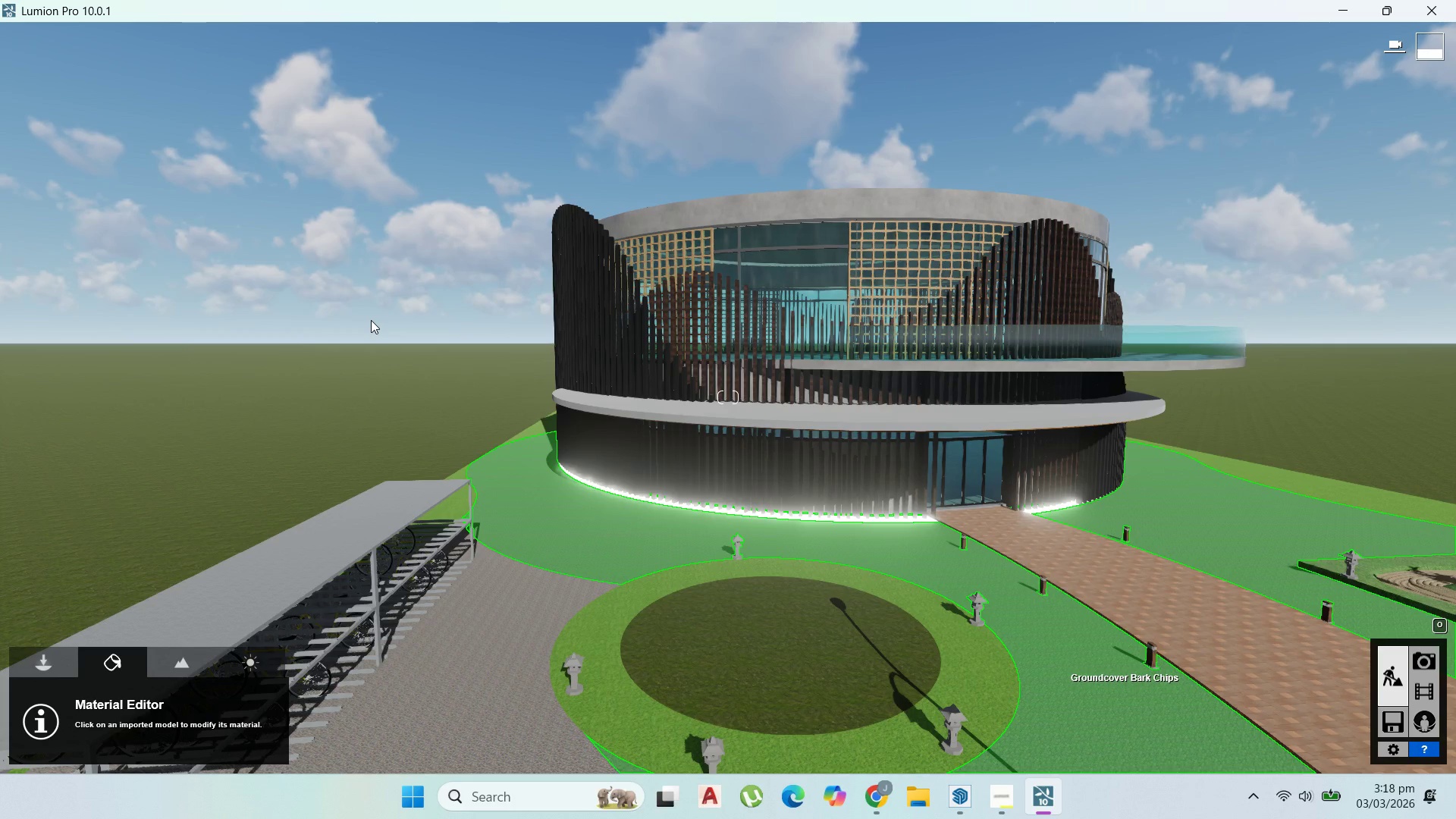 
left_click([32, 262])
 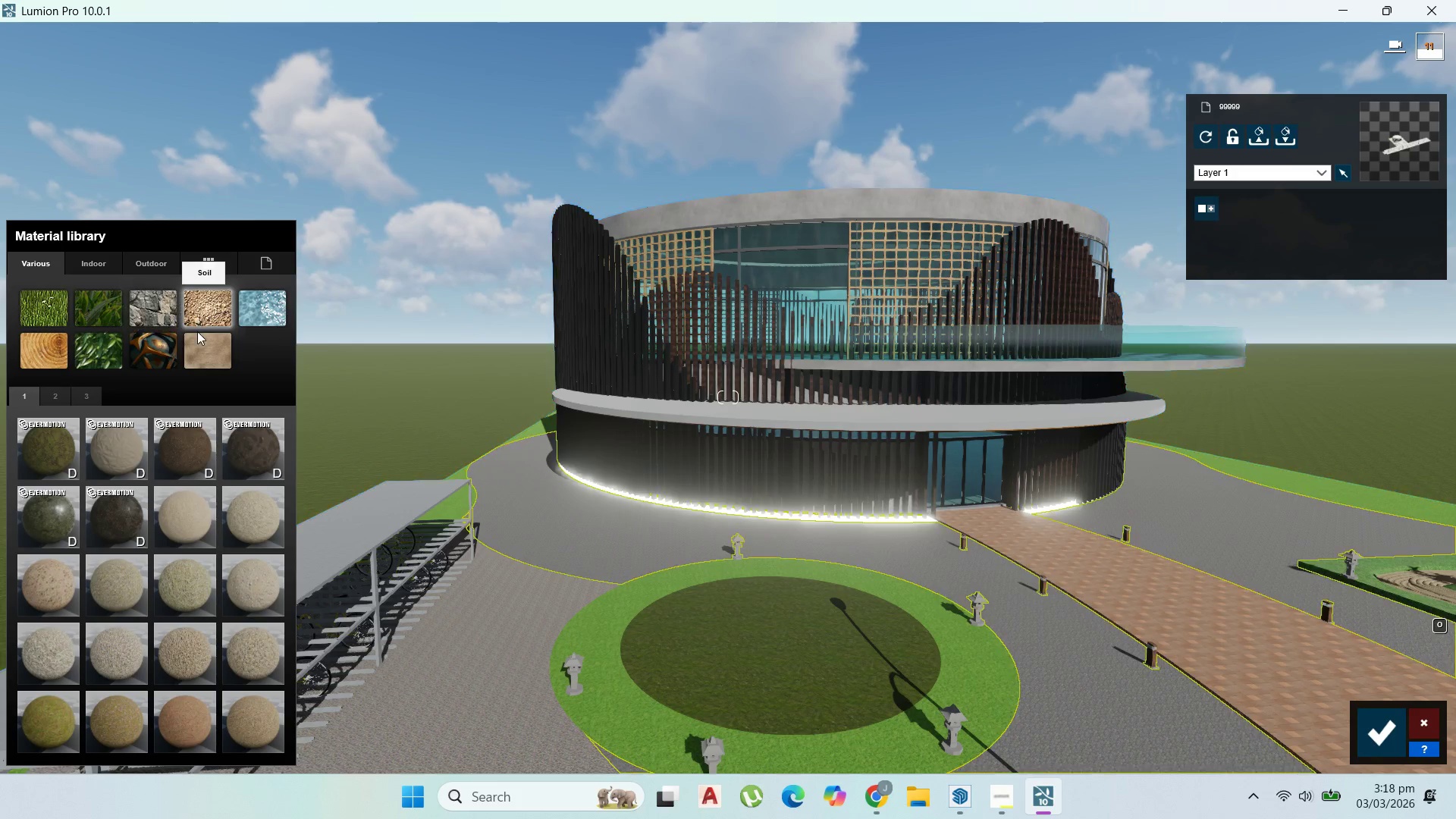 
left_click([180, 439])
 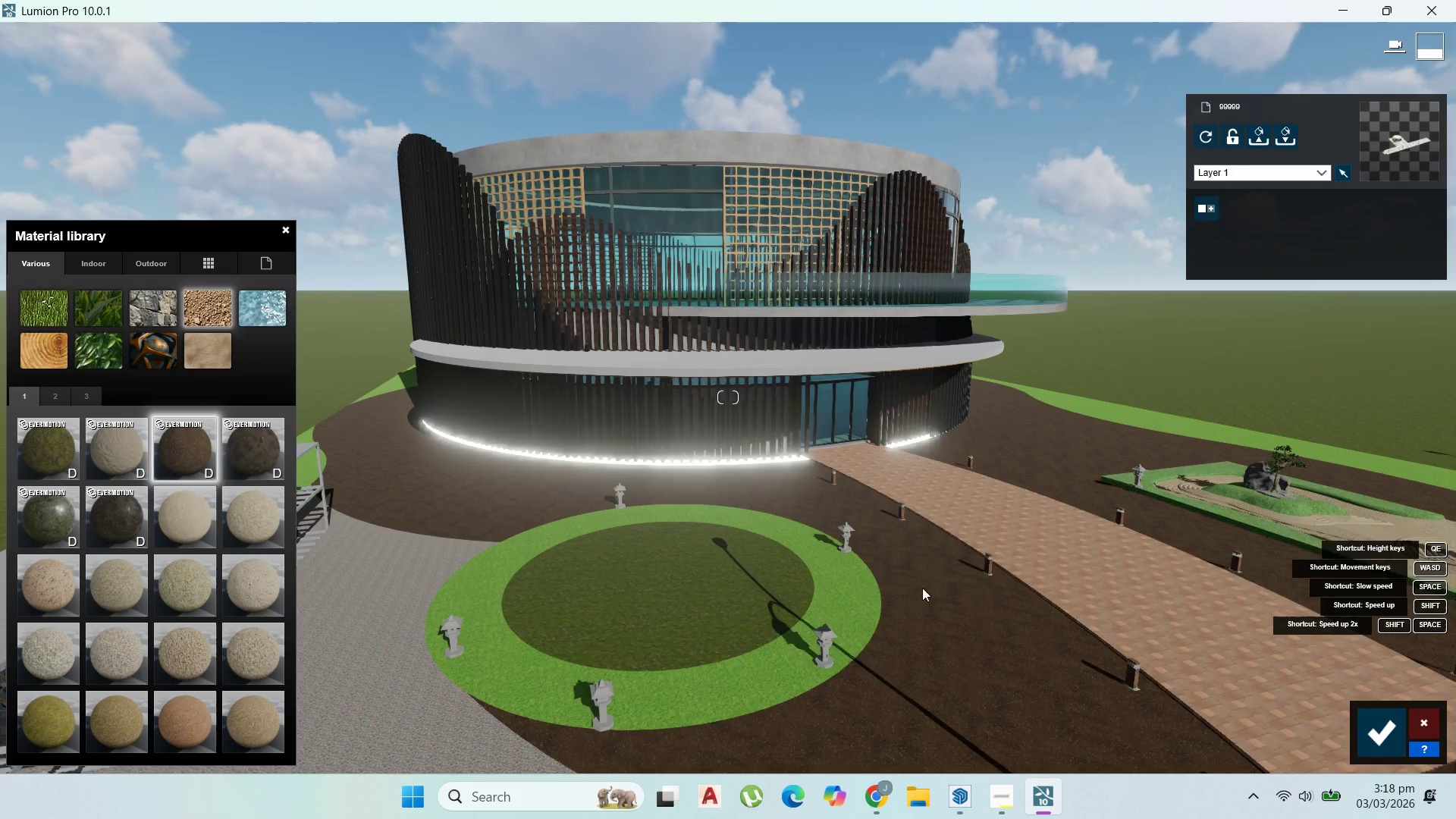 
scroll: coordinate [918, 584], scroll_direction: up, amount: 3.0
 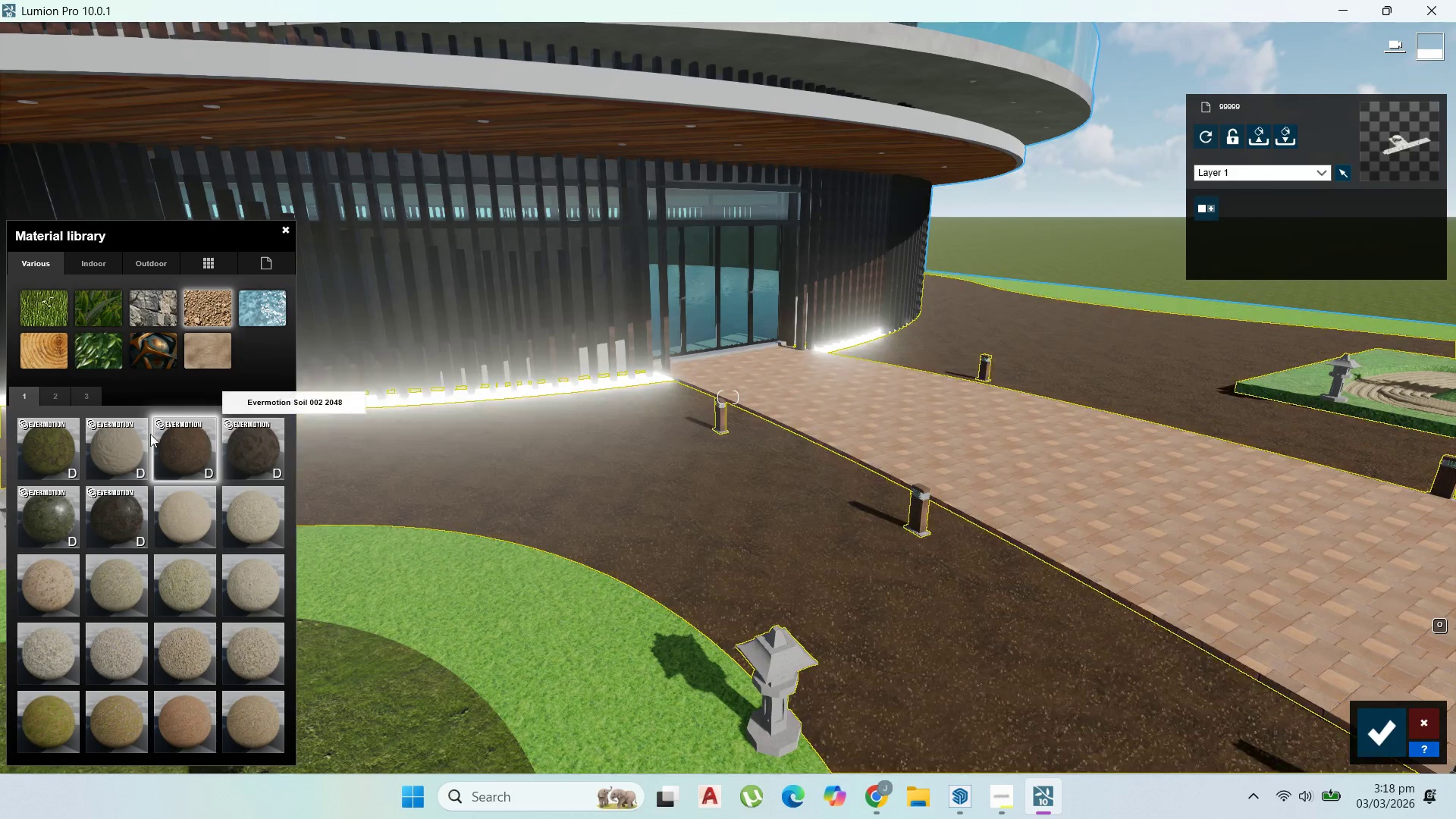 
left_click([61, 396])
 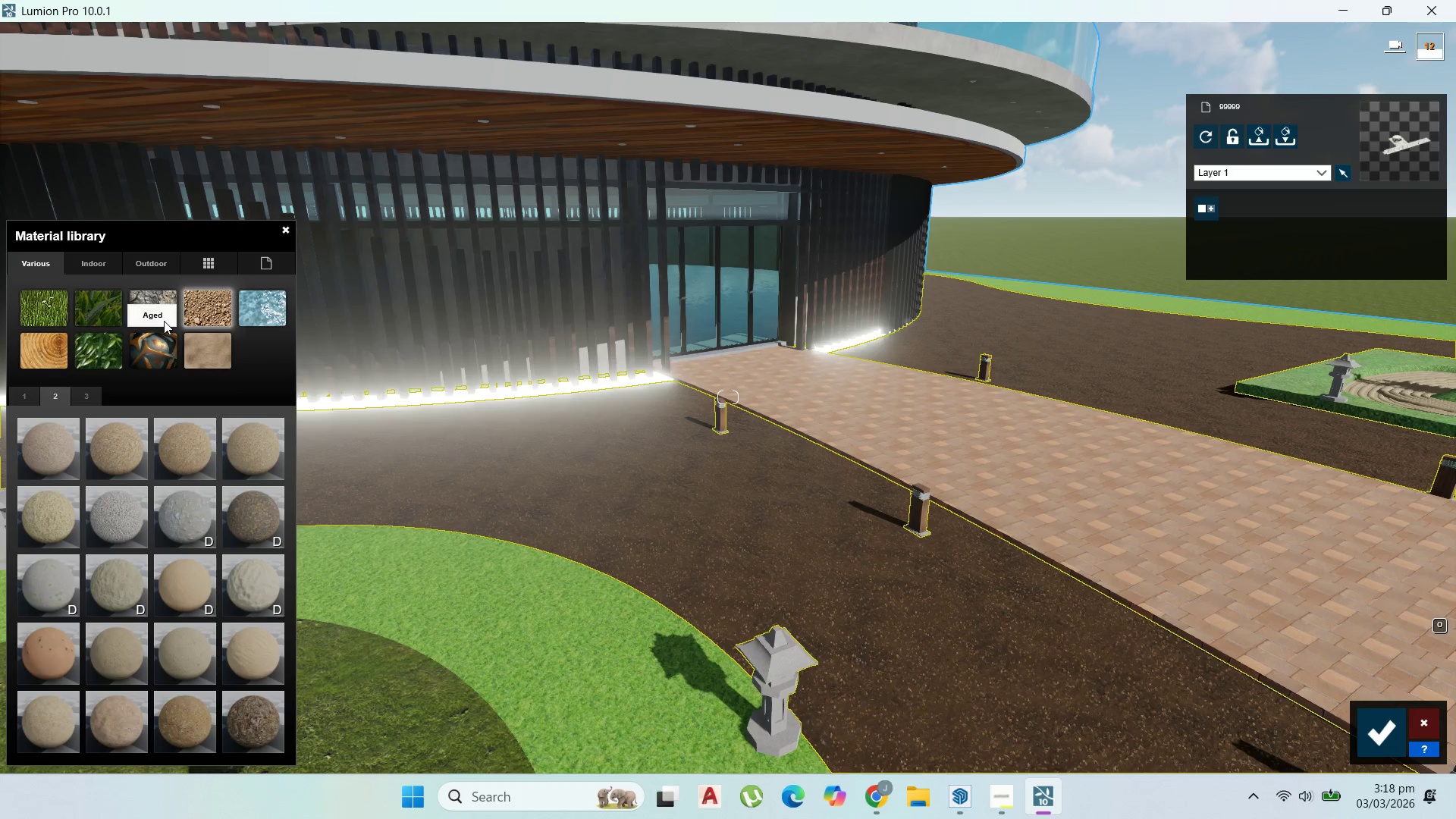 
left_click([161, 317])
 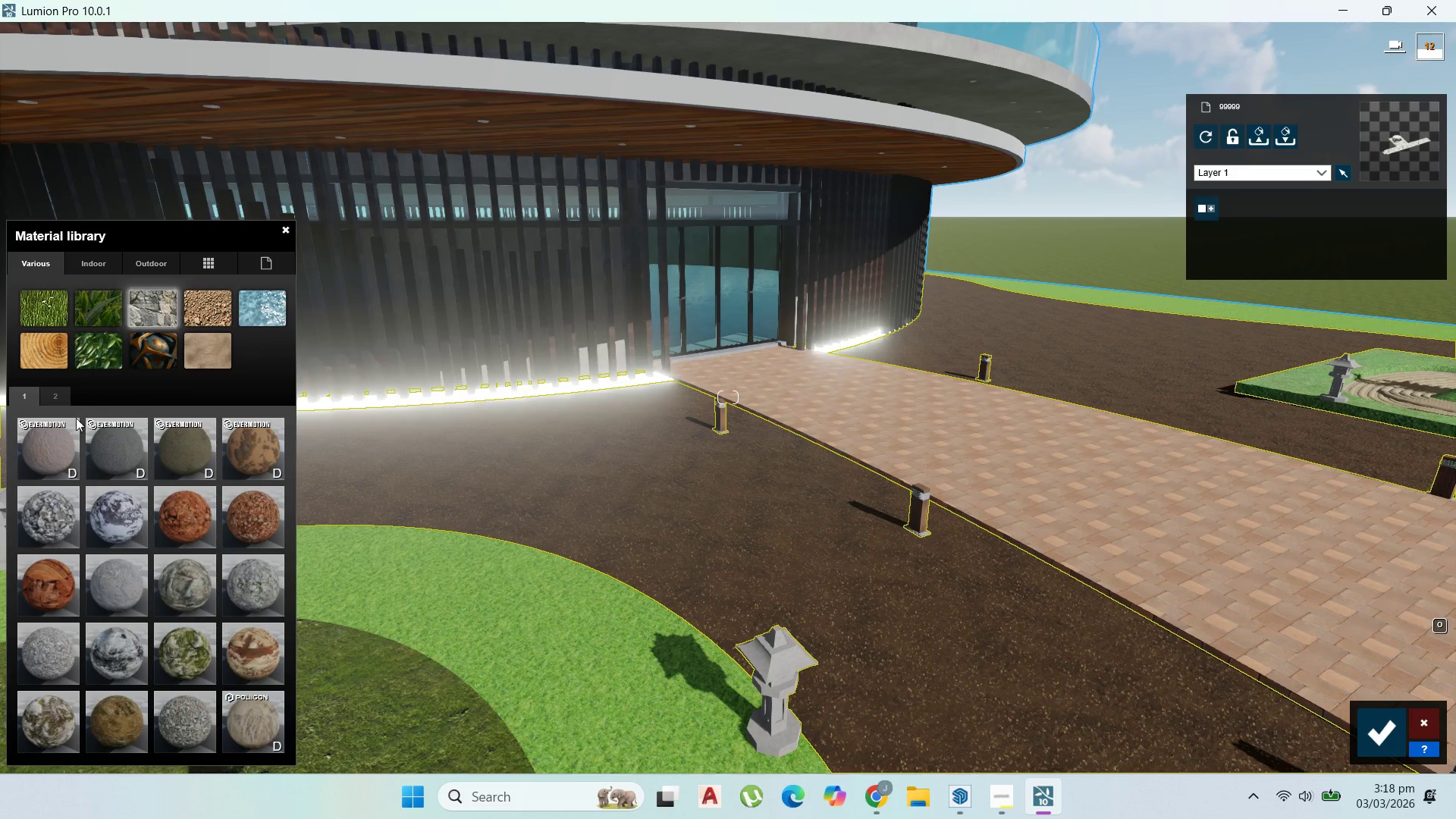 
left_click([144, 442])
 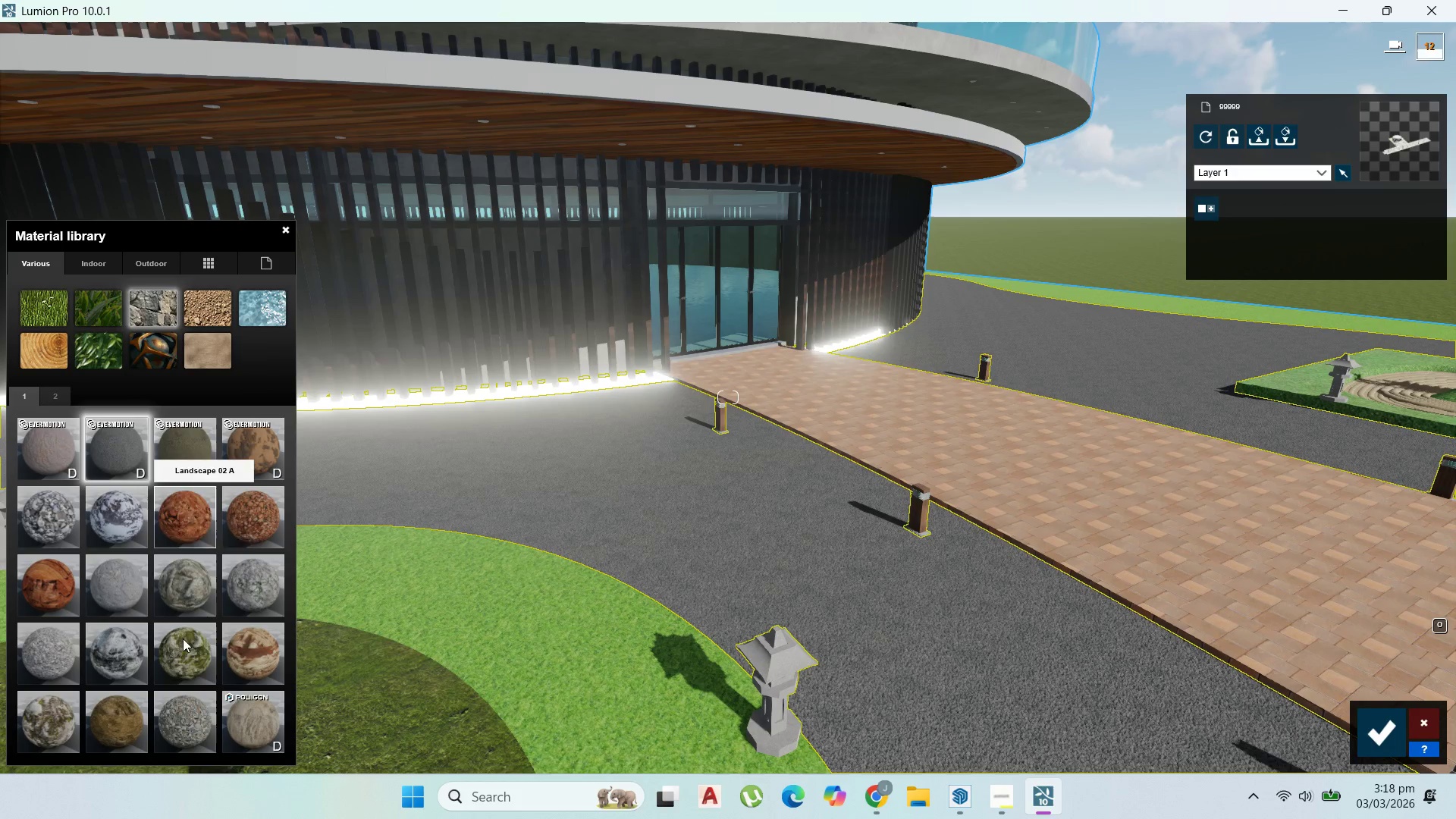 
left_click([239, 642])
 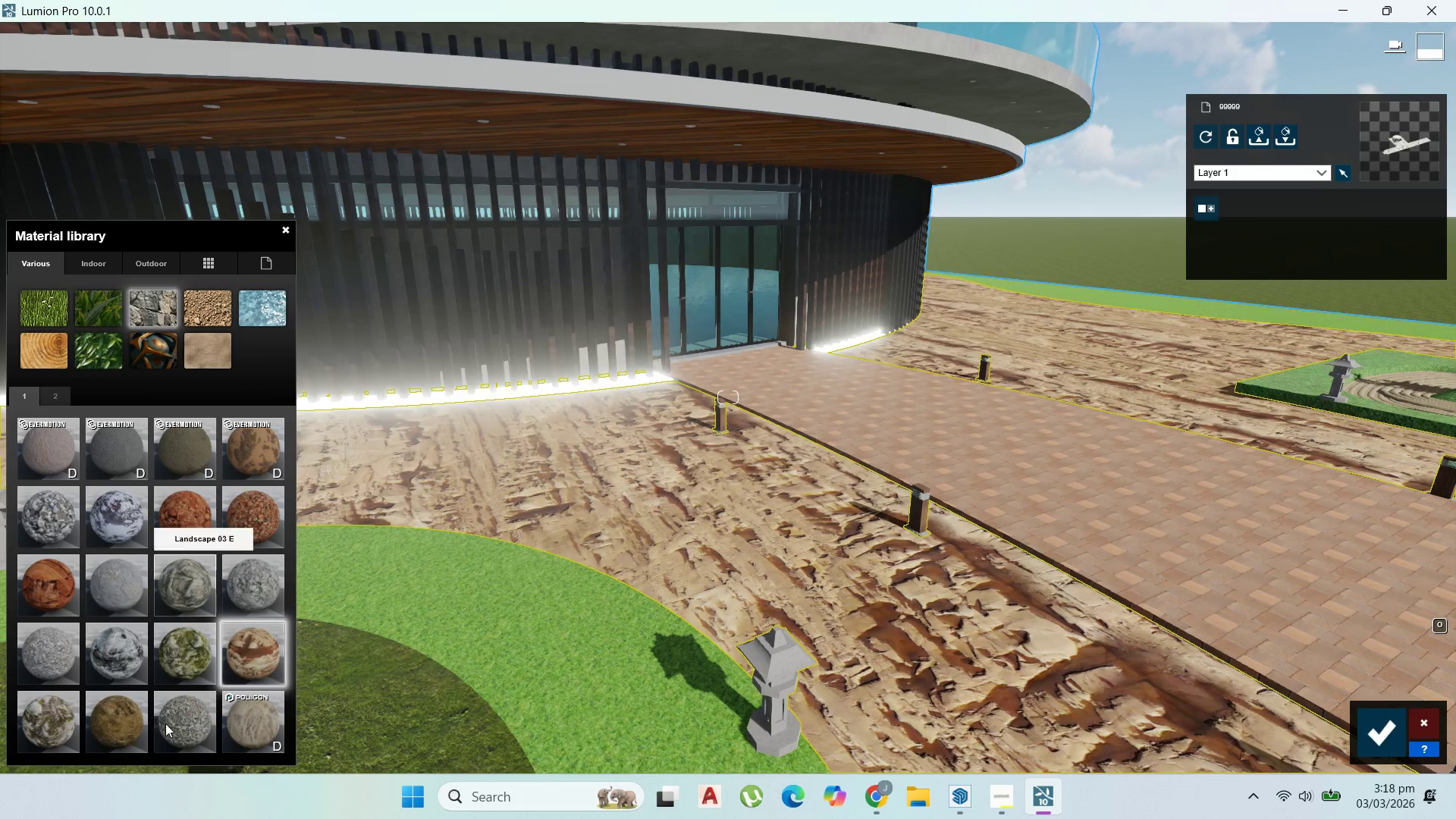 
left_click([178, 724])
 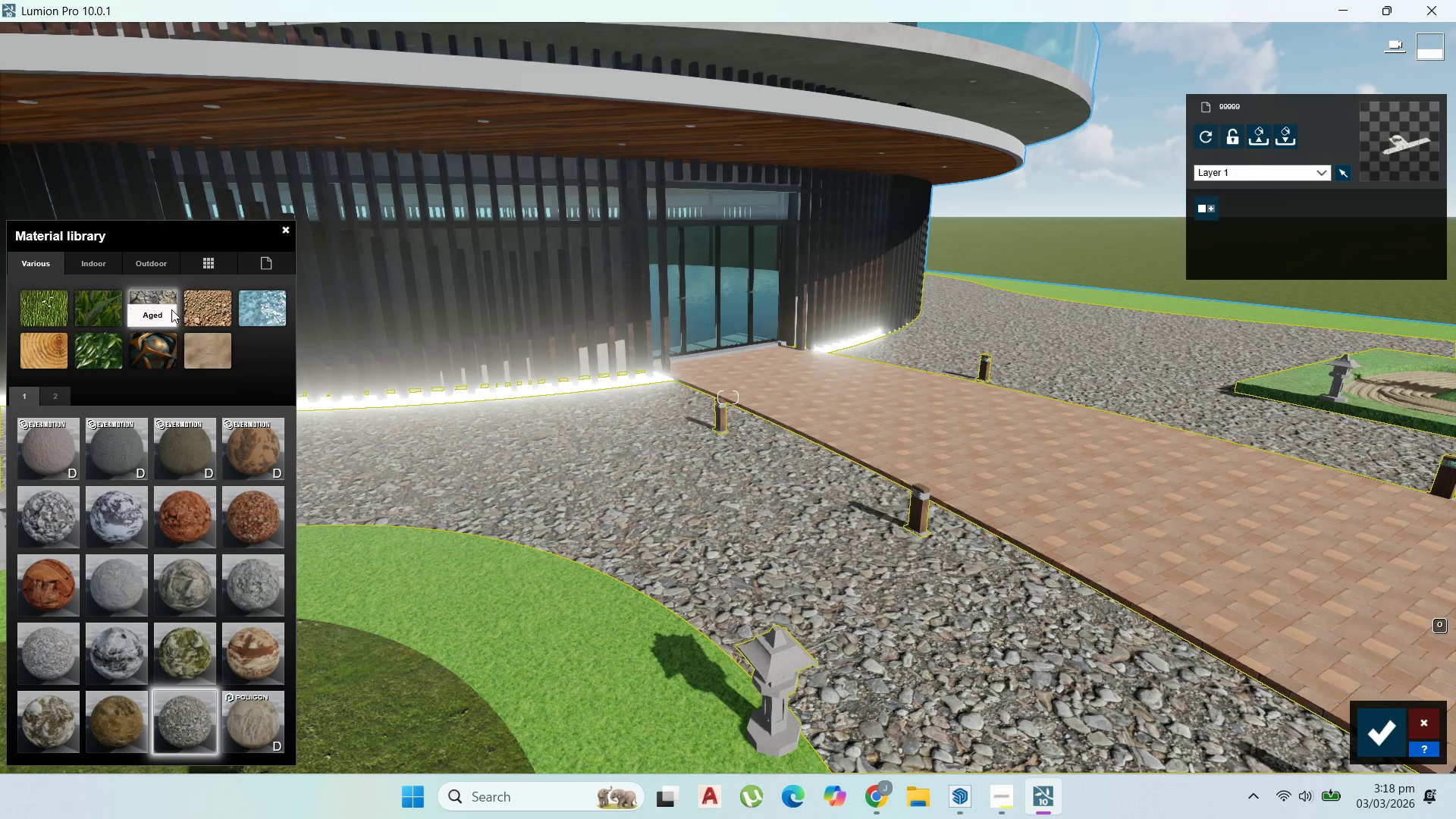 
left_click([199, 306])
 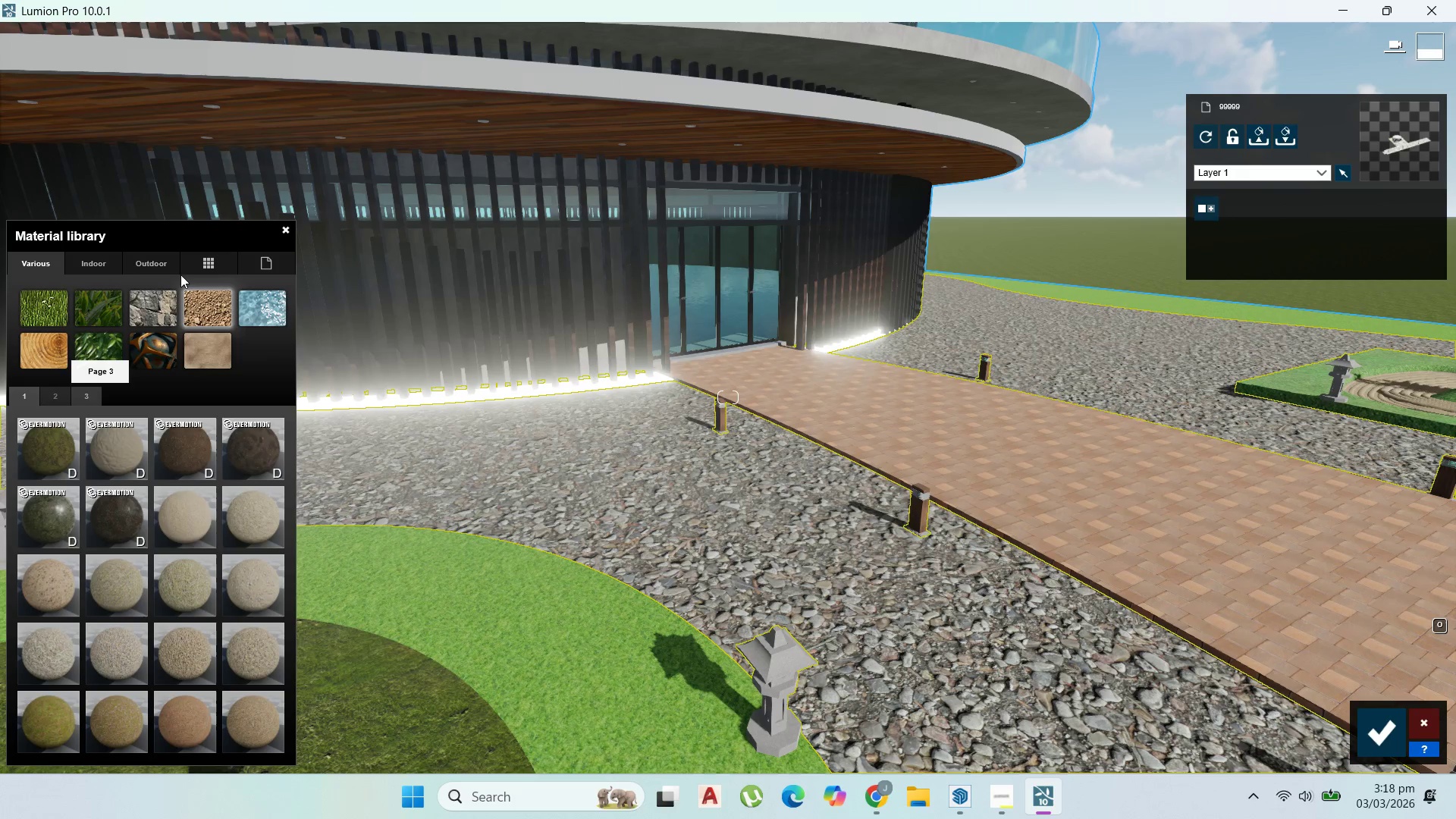 
left_click([155, 300])
 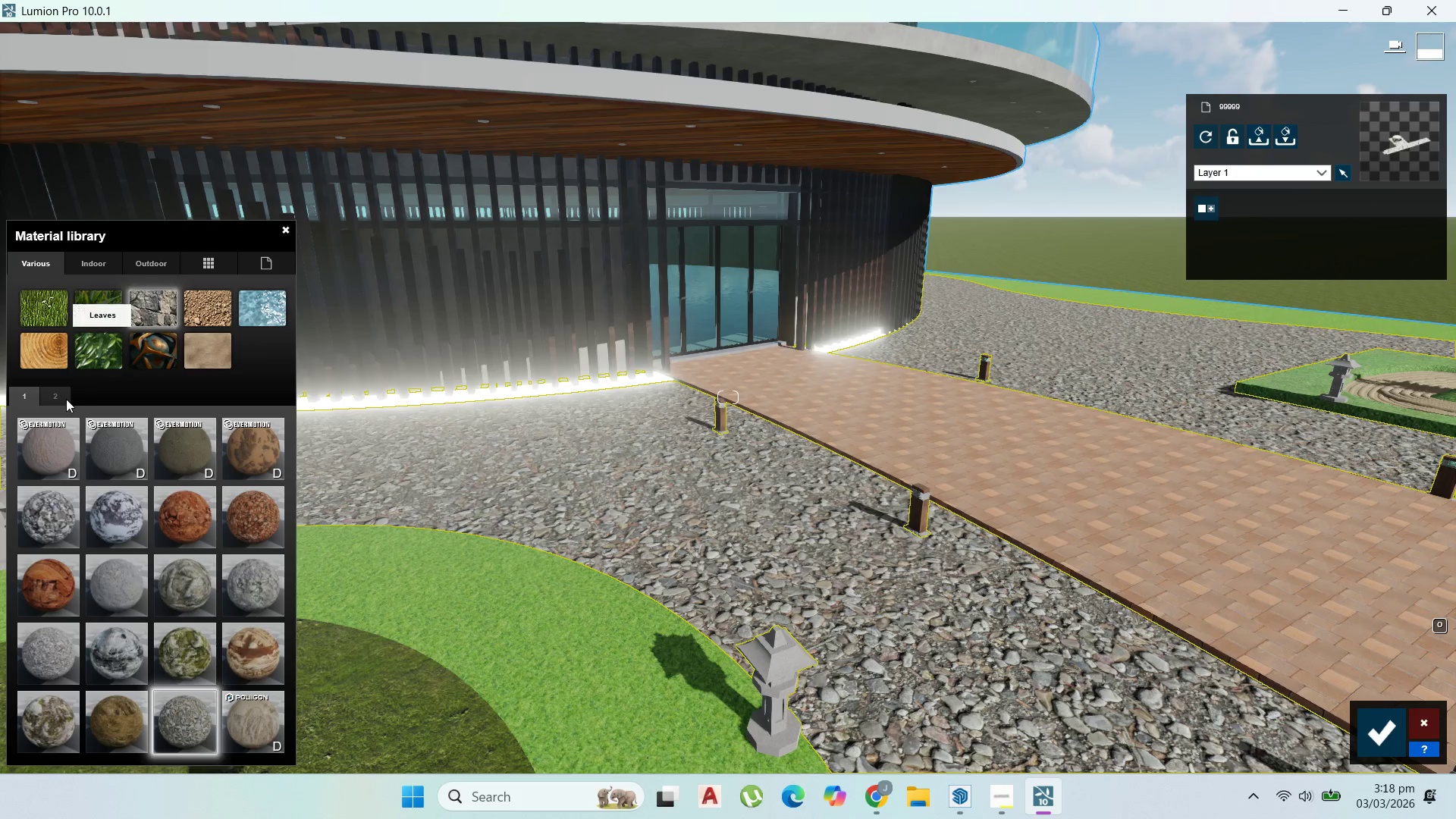 
left_click([64, 397])
 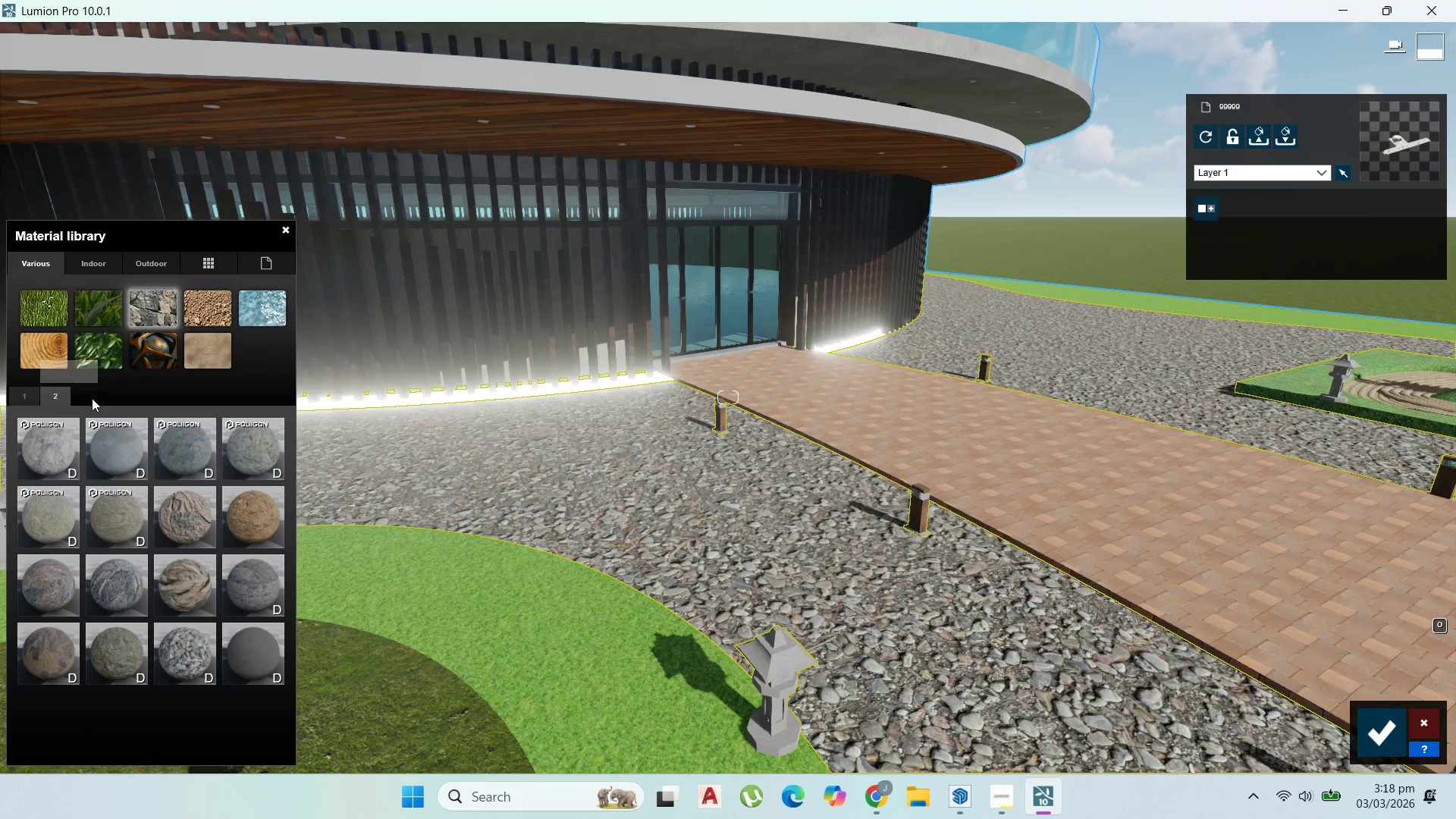 
left_click([93, 398])
 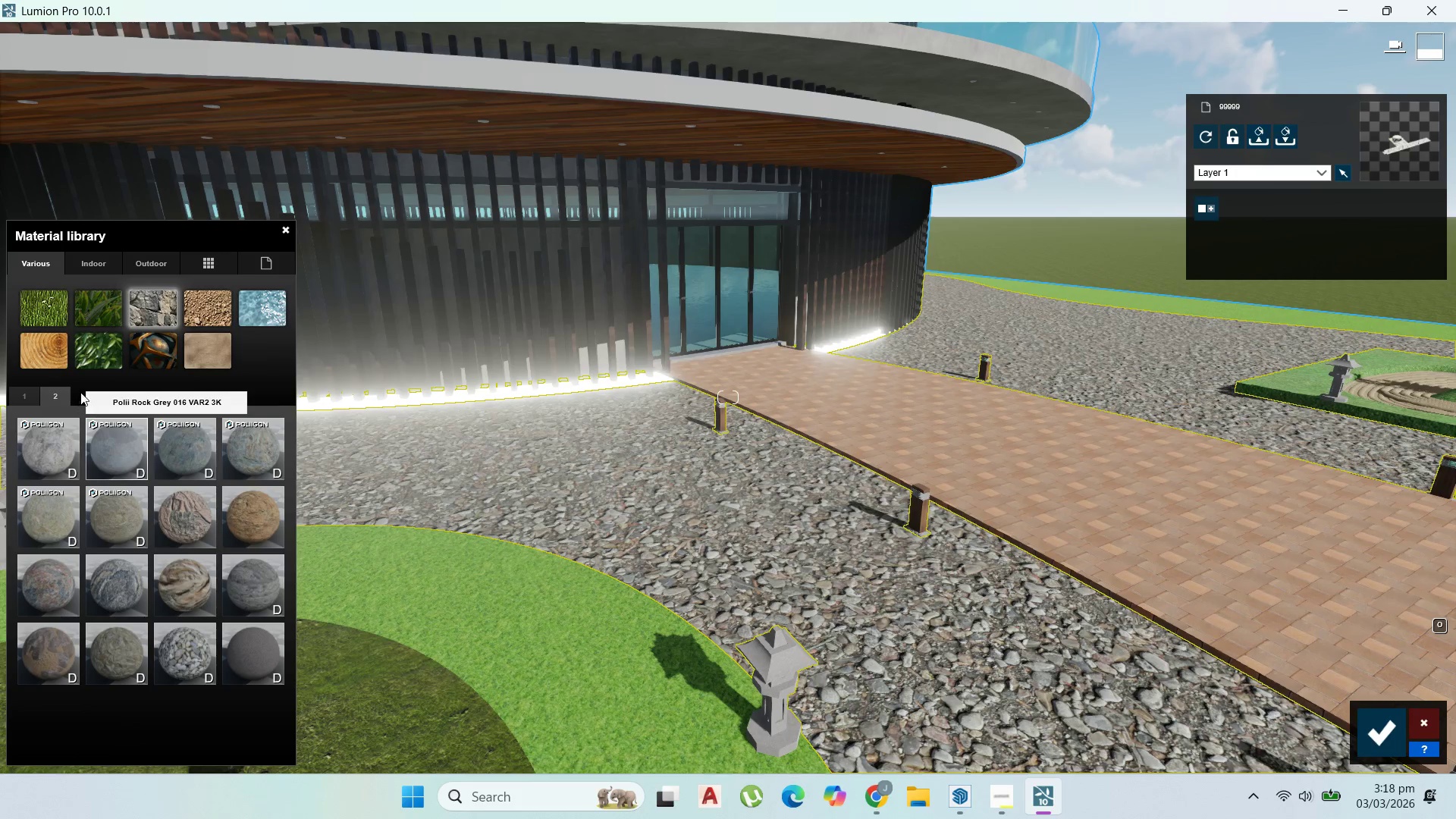 
left_click([197, 302])
 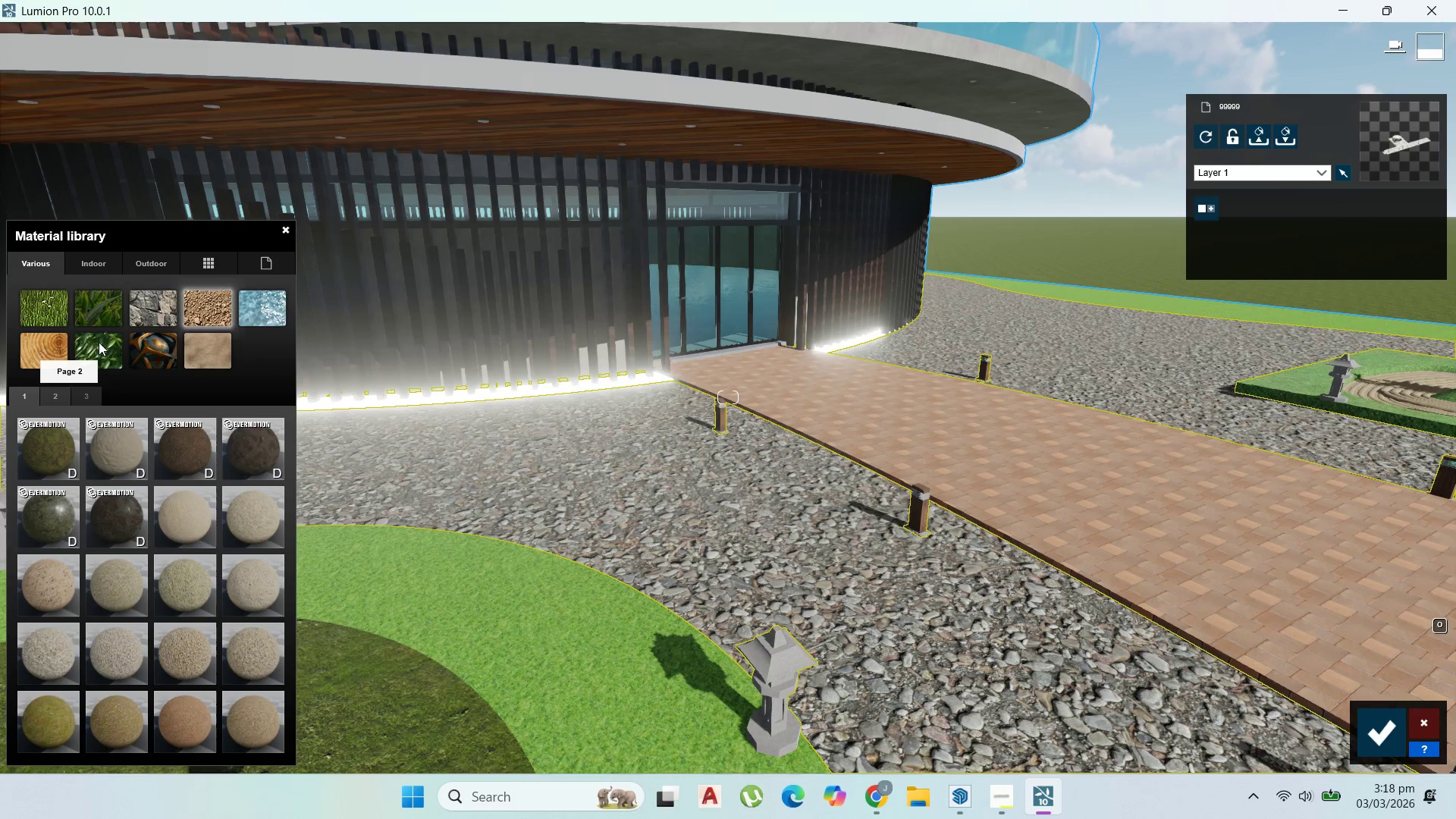 
left_click([148, 259])
 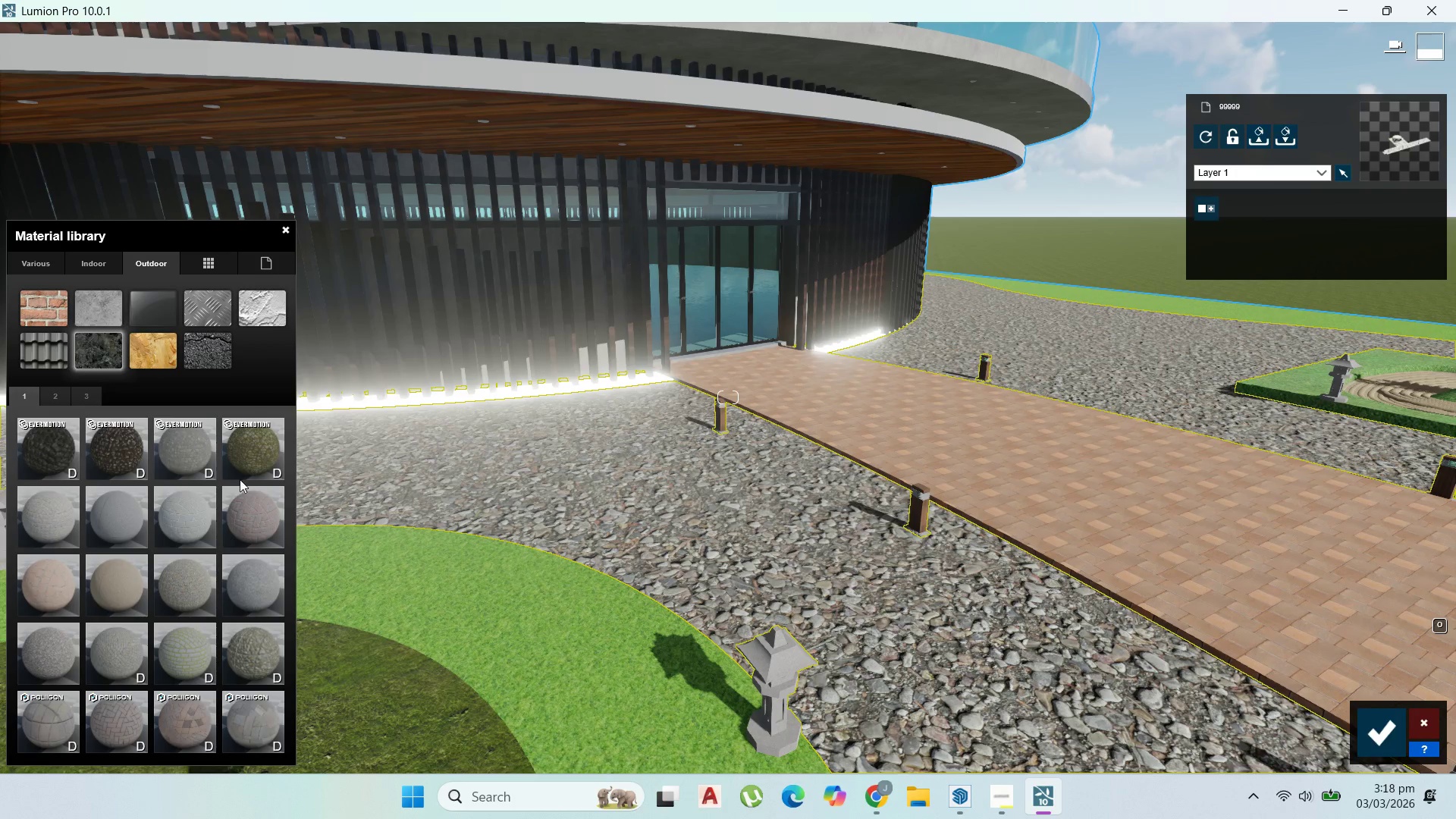 
wait(6.14)
 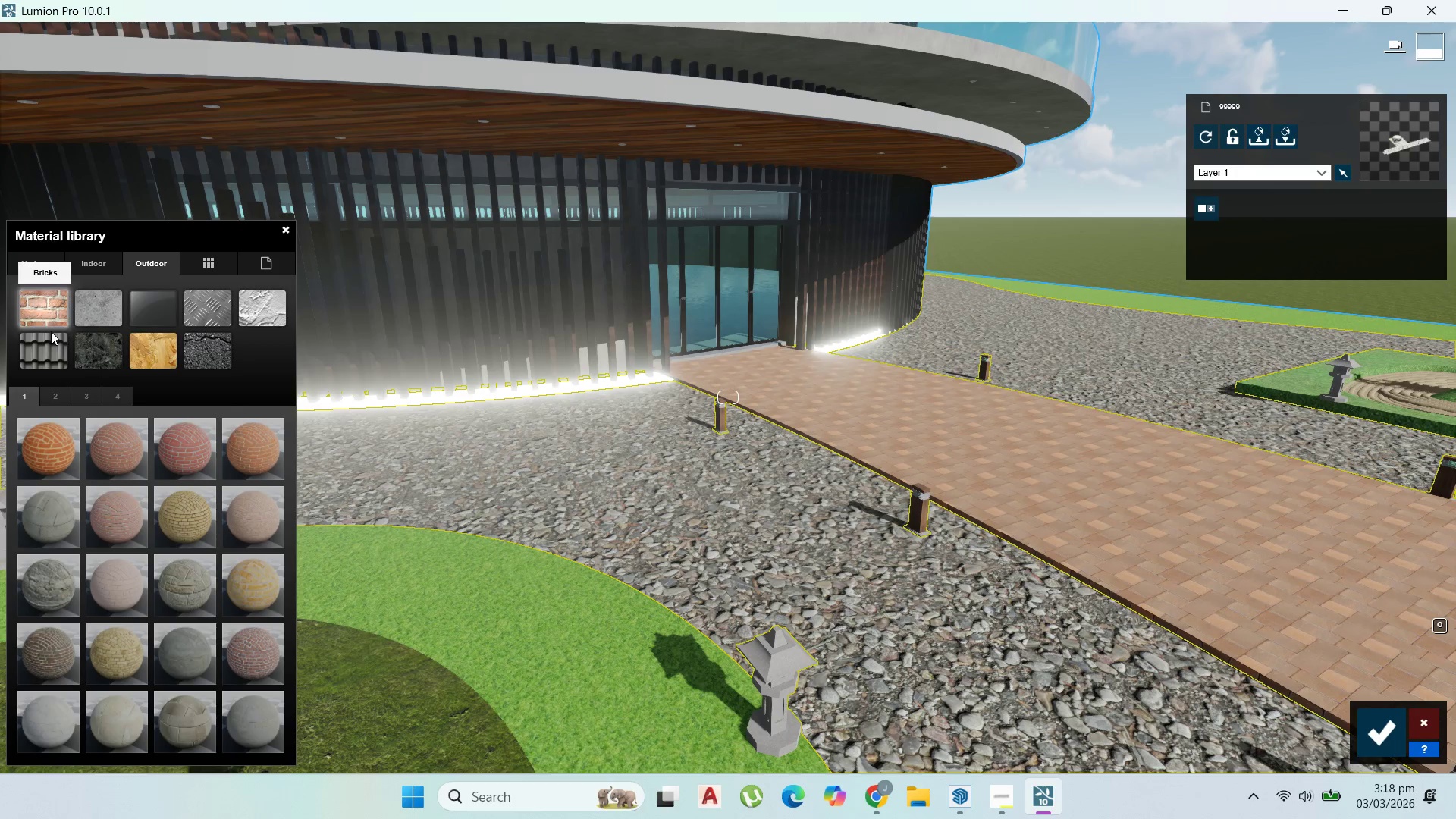 
left_click([61, 403])
 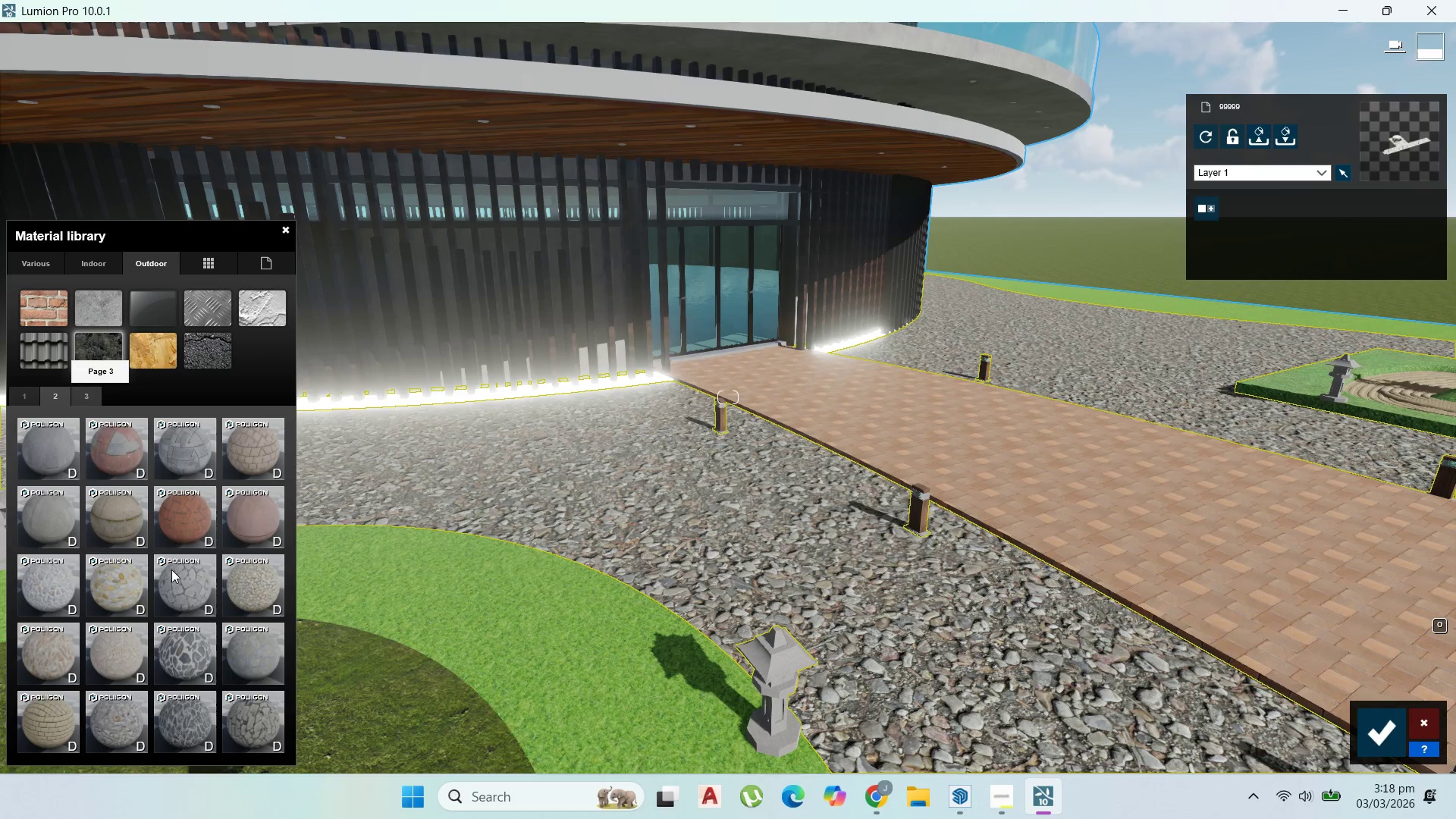 
left_click([173, 596])
 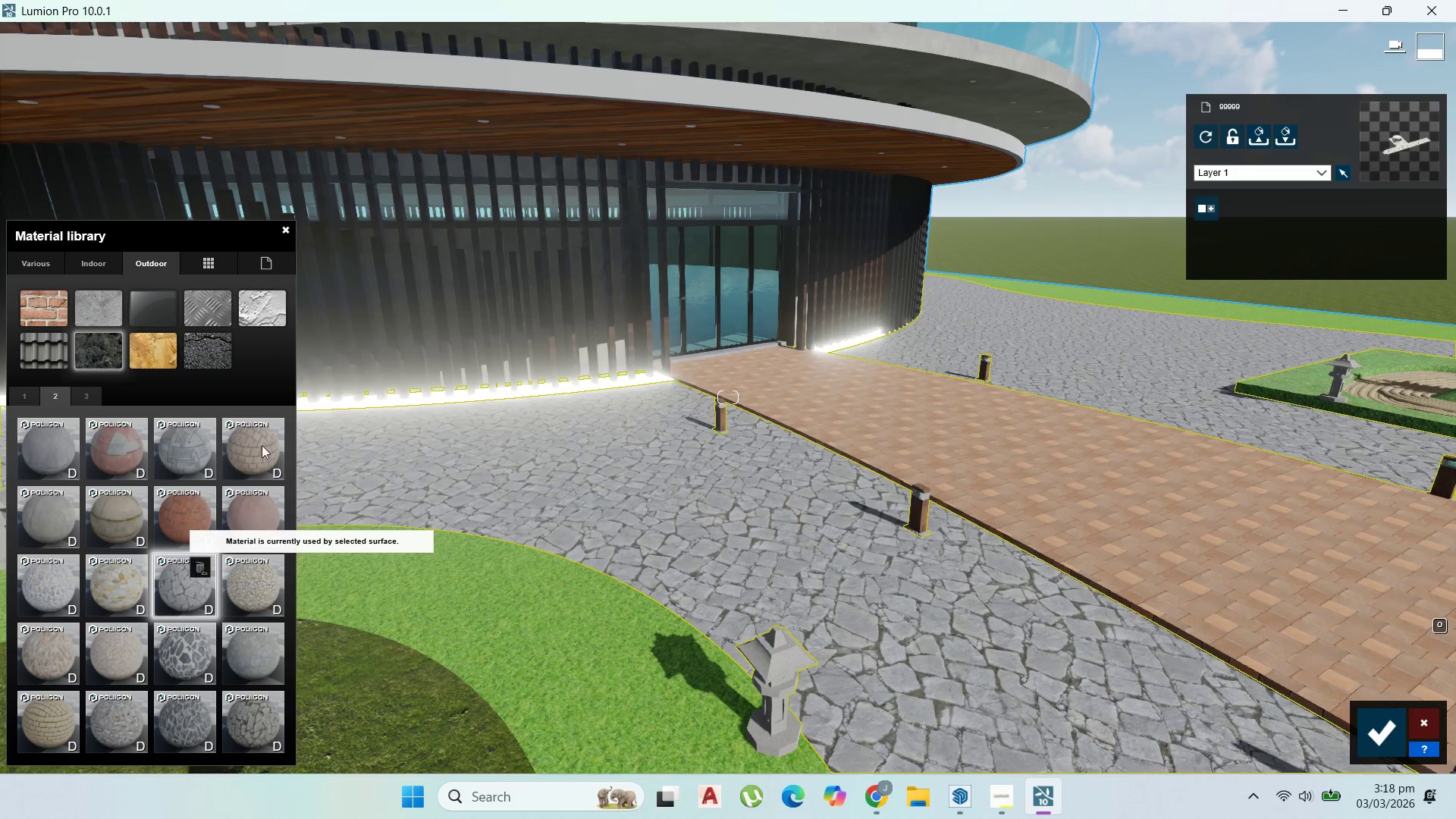 
scroll: coordinate [480, 442], scroll_direction: down, amount: 4.0
 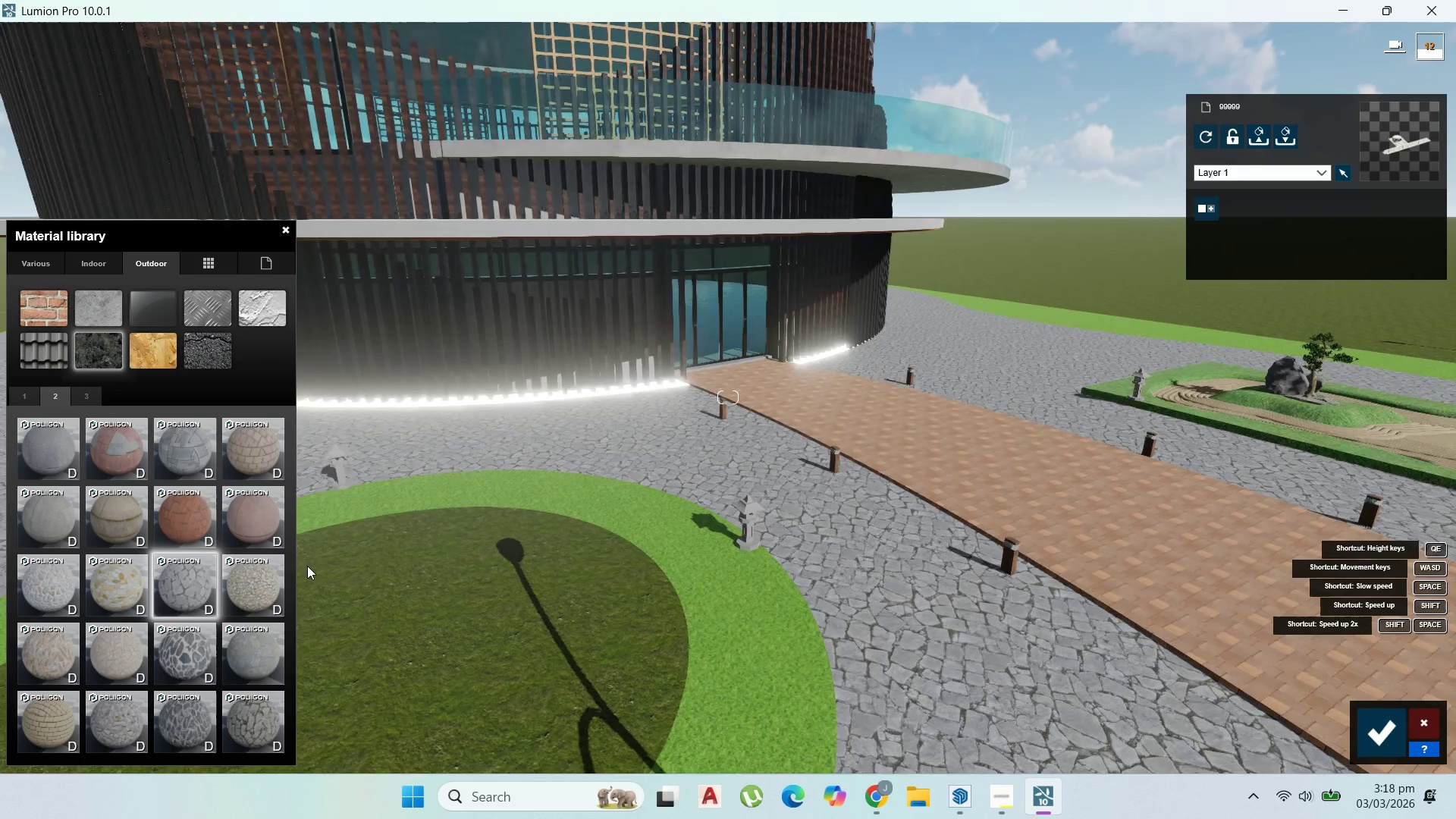 
mouse_move([238, 586])
 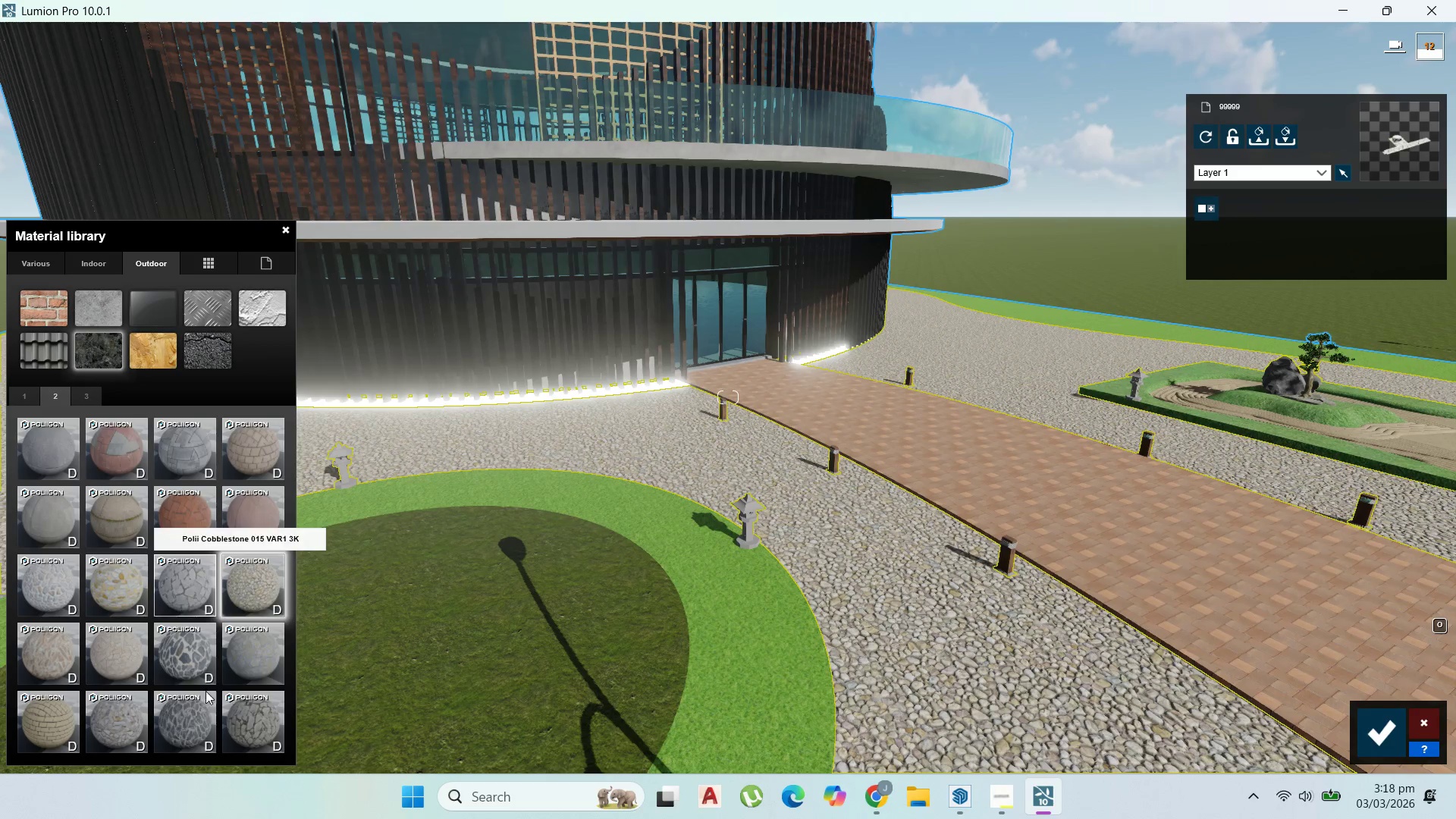 
left_click([194, 717])
 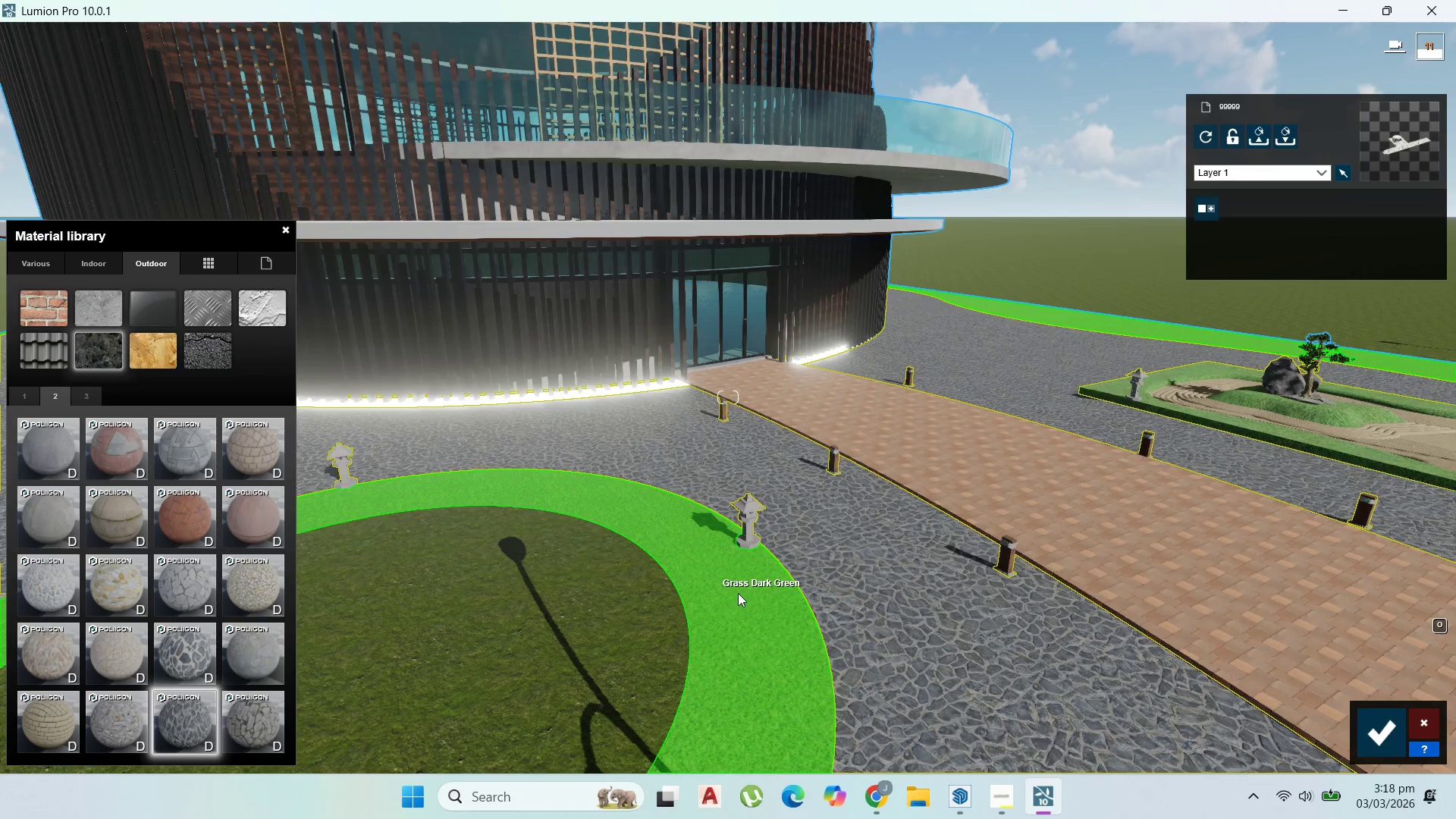 
scroll: coordinate [723, 509], scroll_direction: up, amount: 6.0
 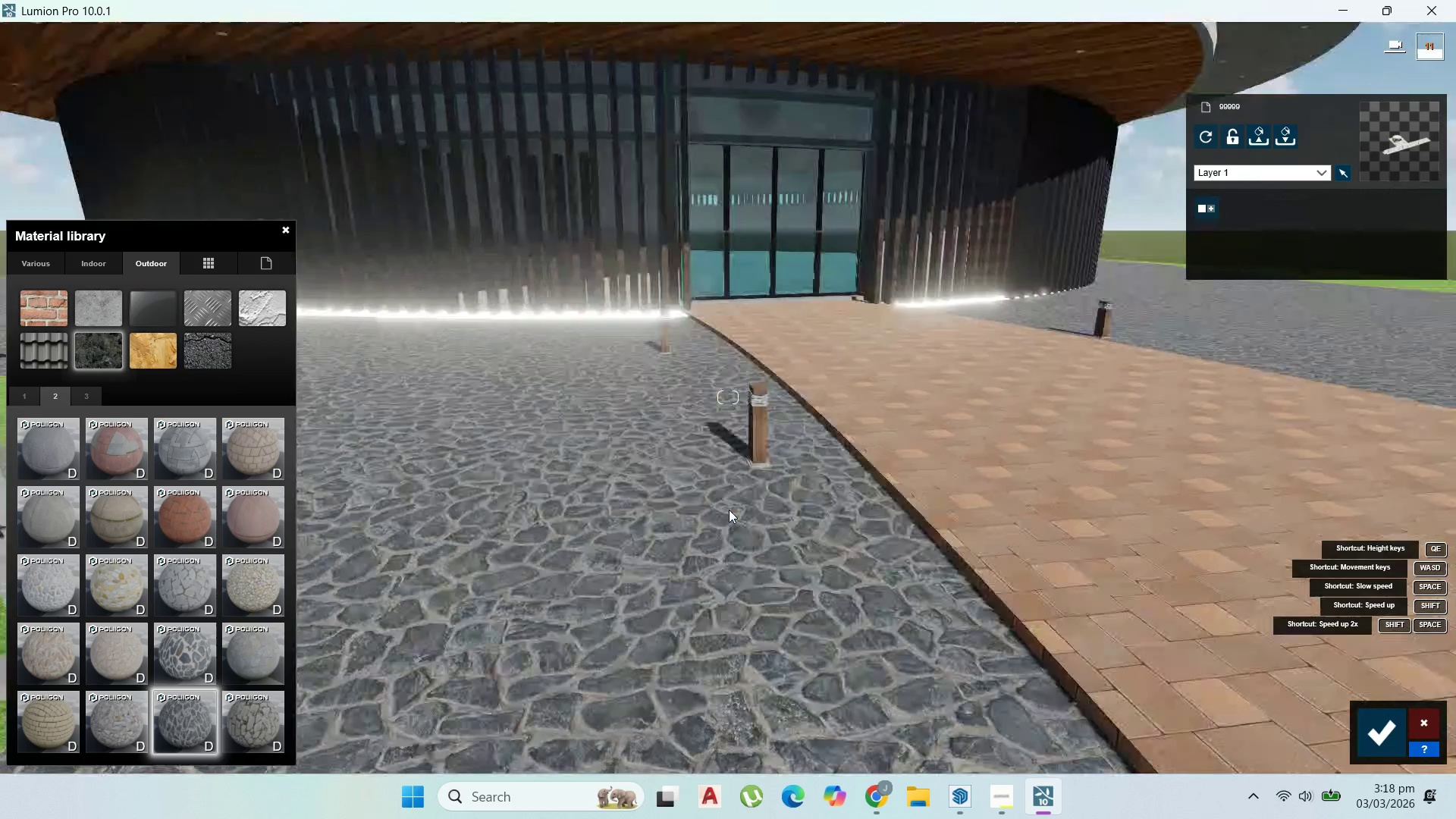 
right_click([729, 510])
 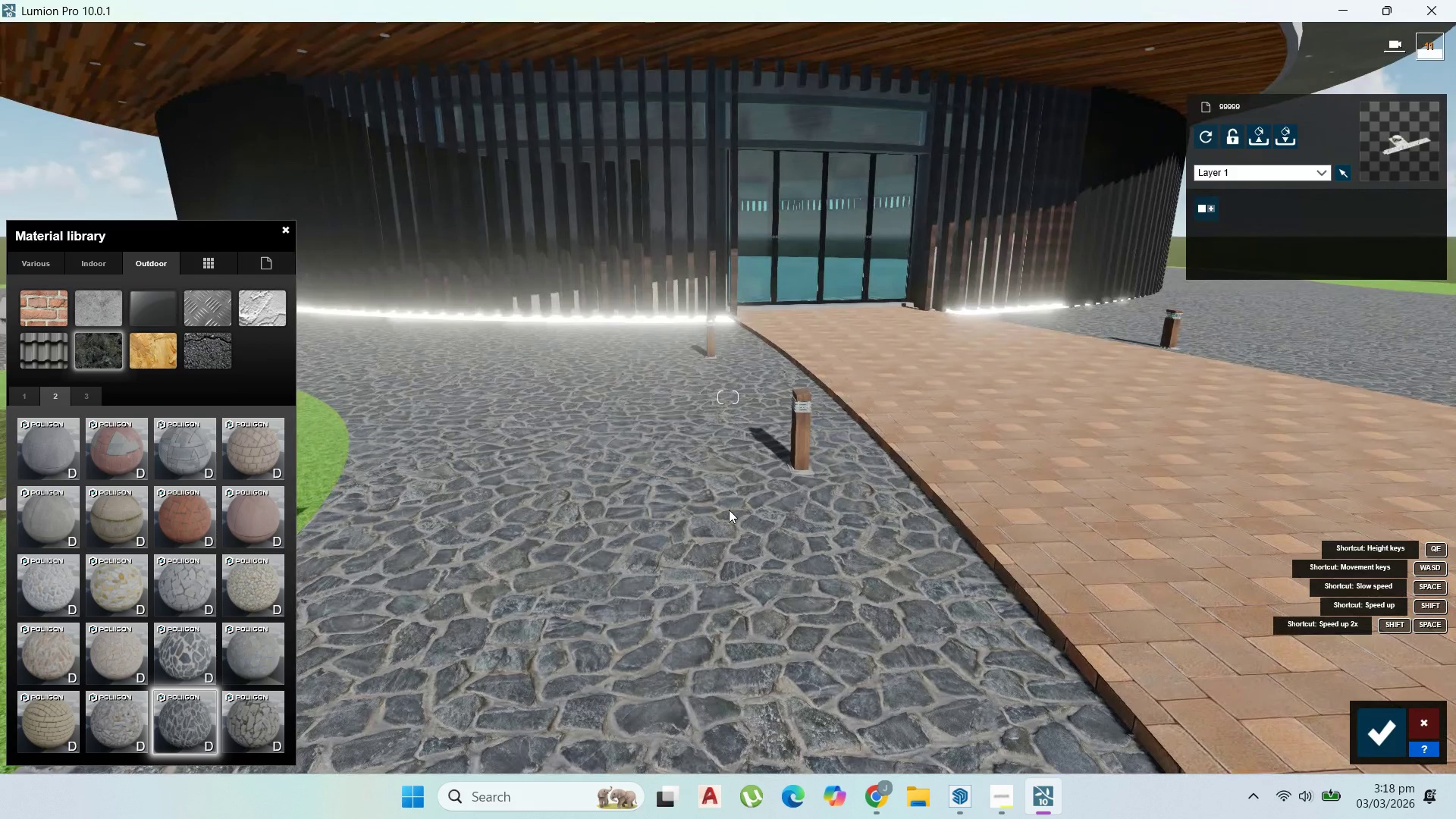 
scroll: coordinate [723, 516], scroll_direction: down, amount: 12.0
 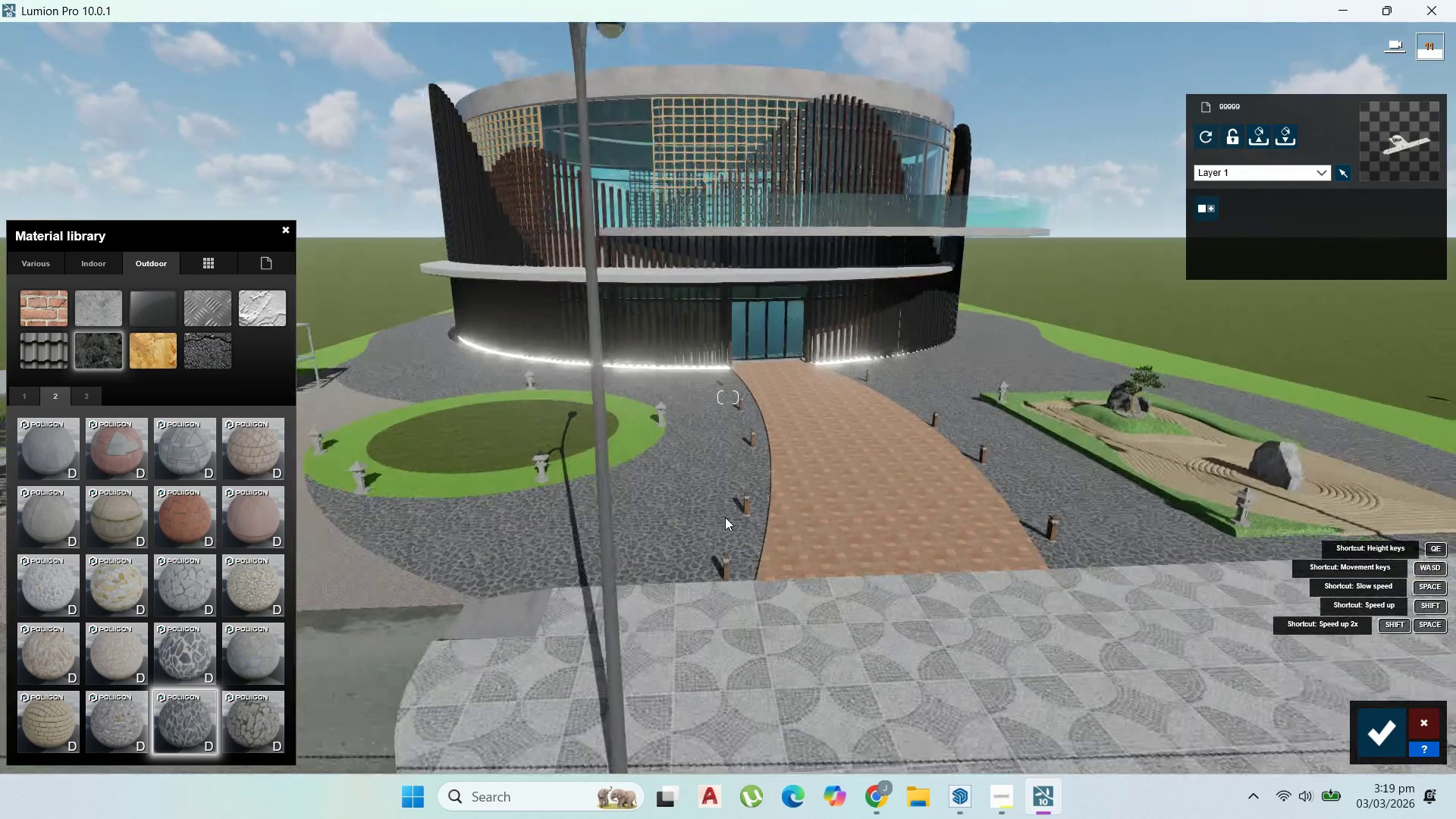 
scroll: coordinate [794, 540], scroll_direction: up, amount: 2.0
 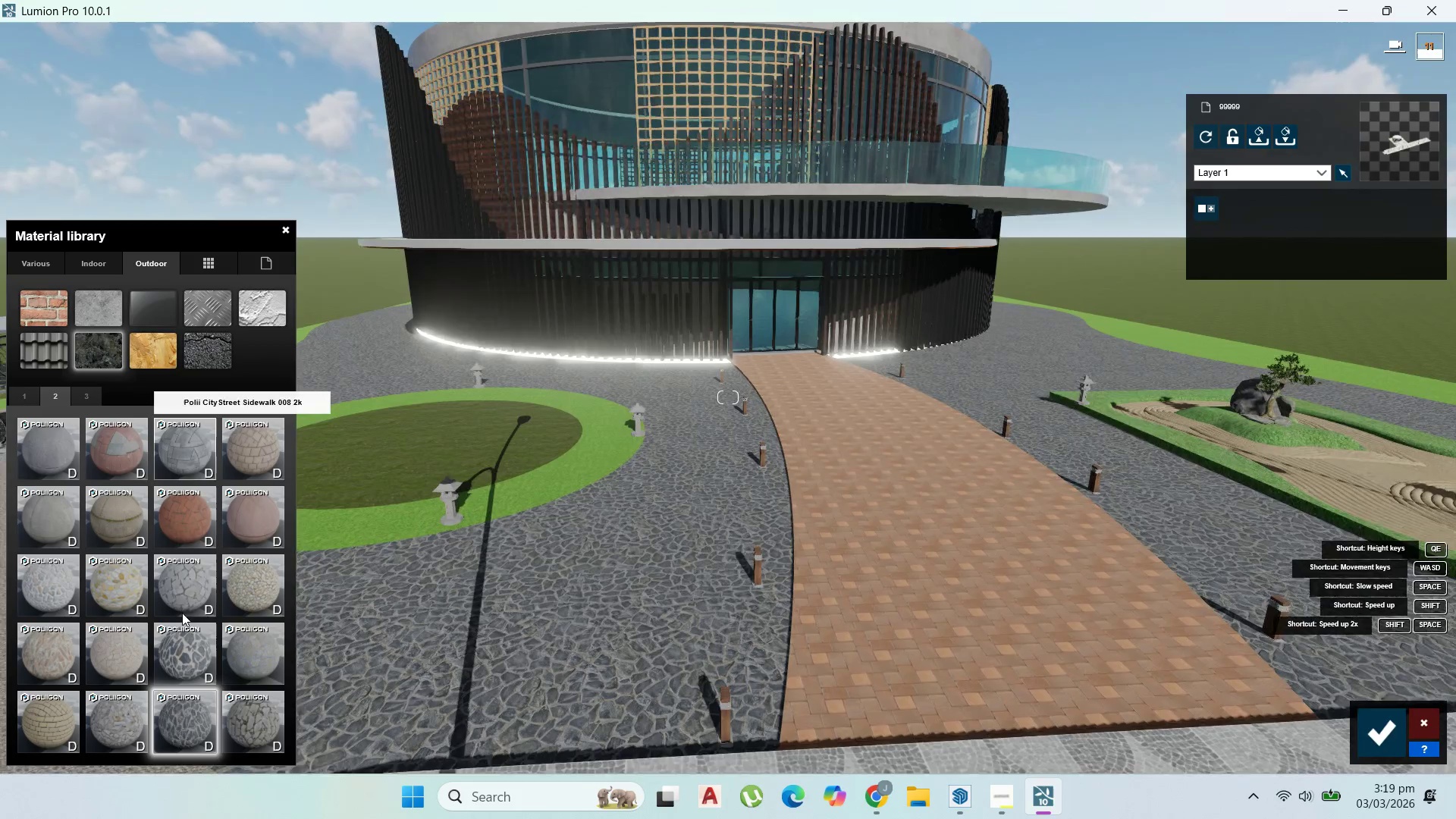 
left_click([187, 598])
 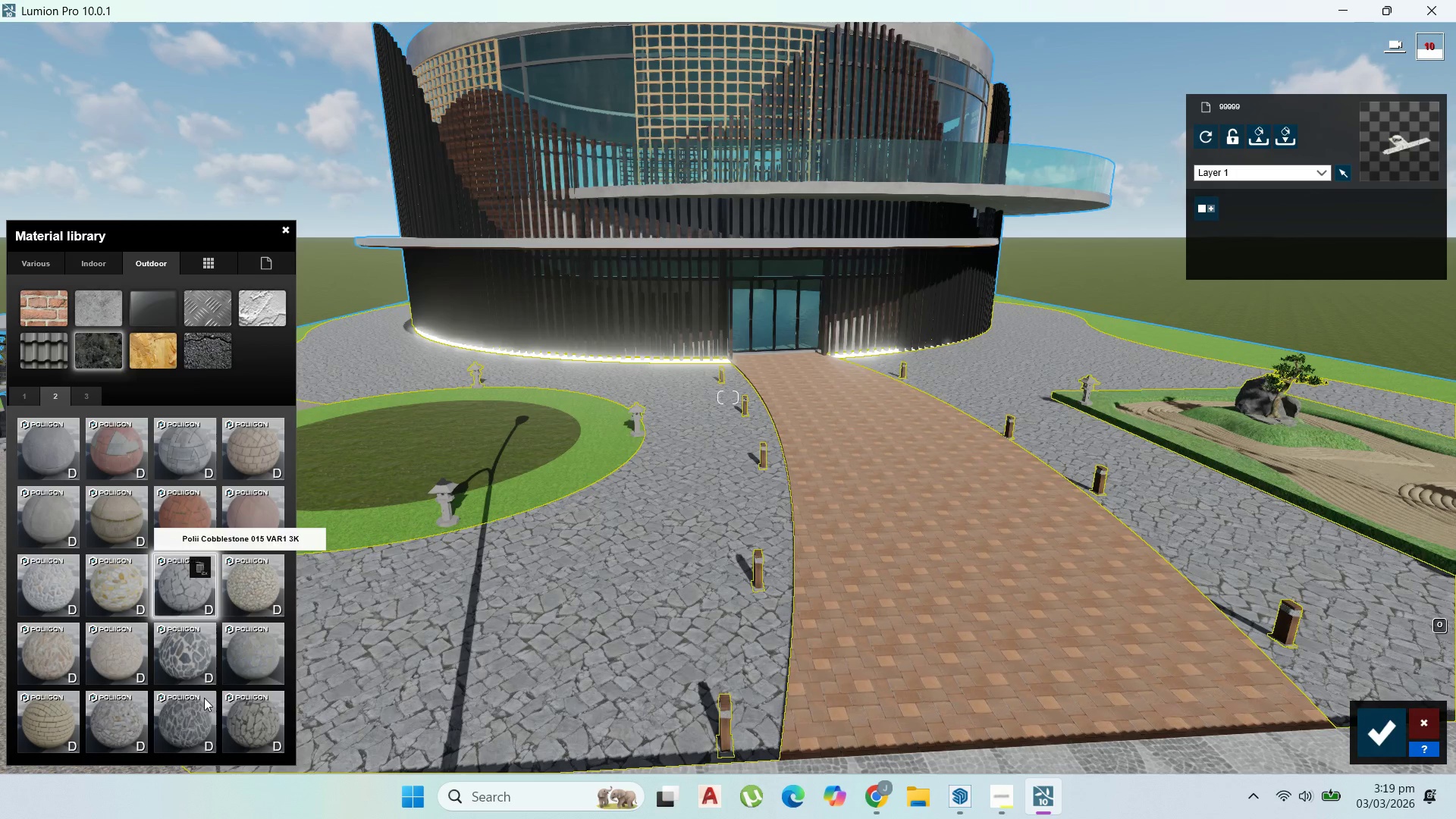 
scroll: coordinate [909, 620], scroll_direction: up, amount: 3.0
 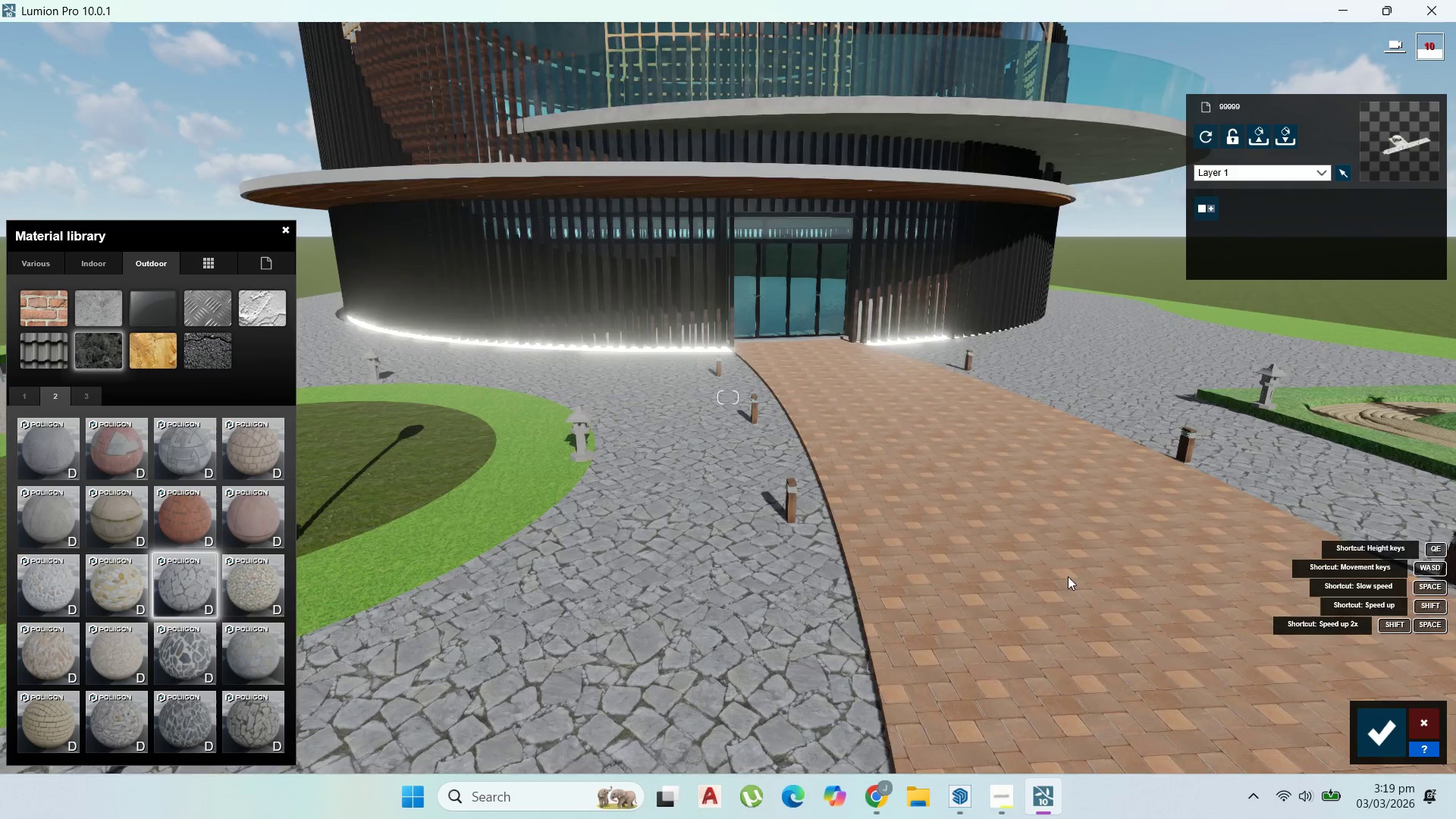 
left_click([1063, 576])
 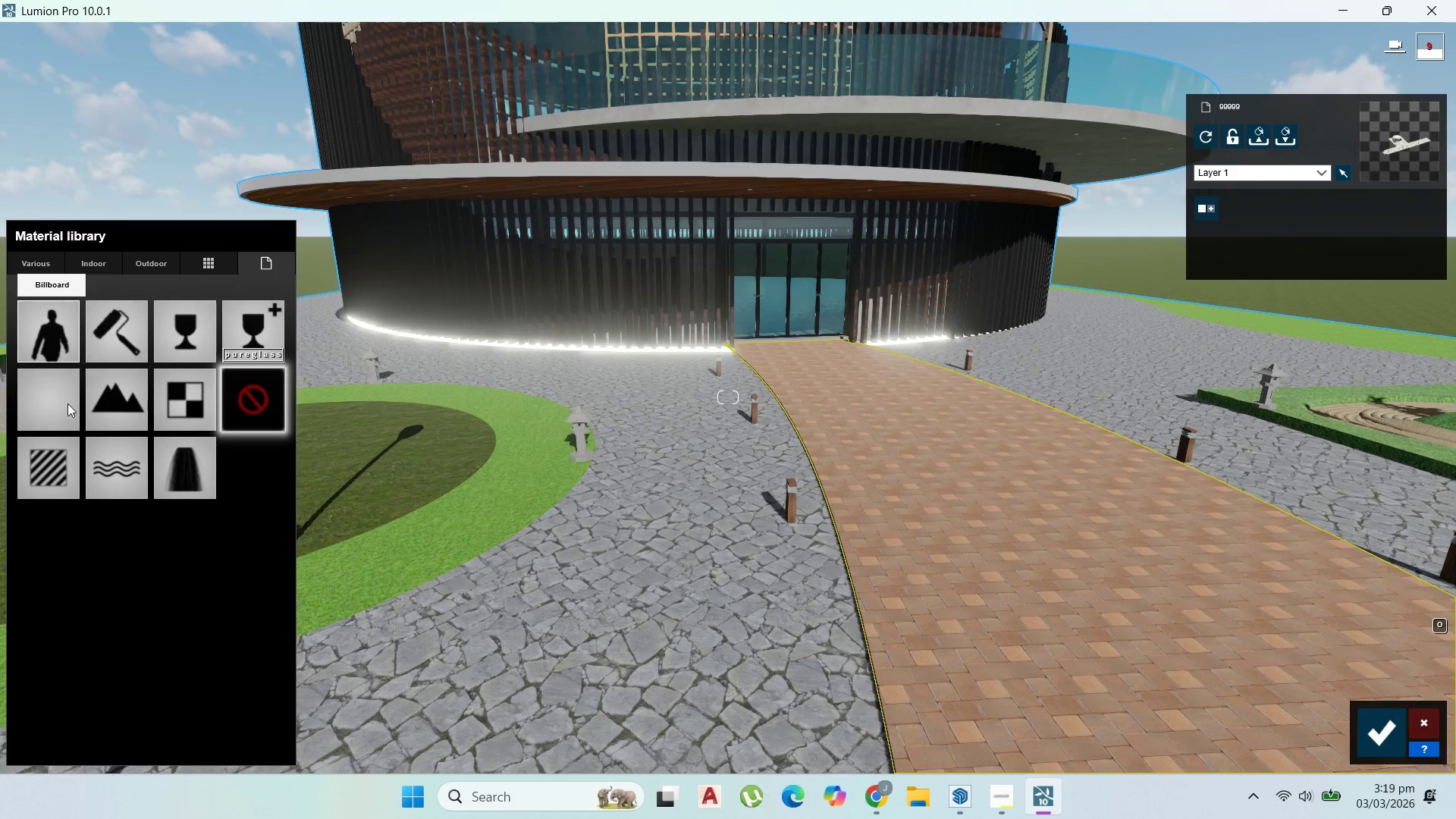 
left_click([64, 489])
 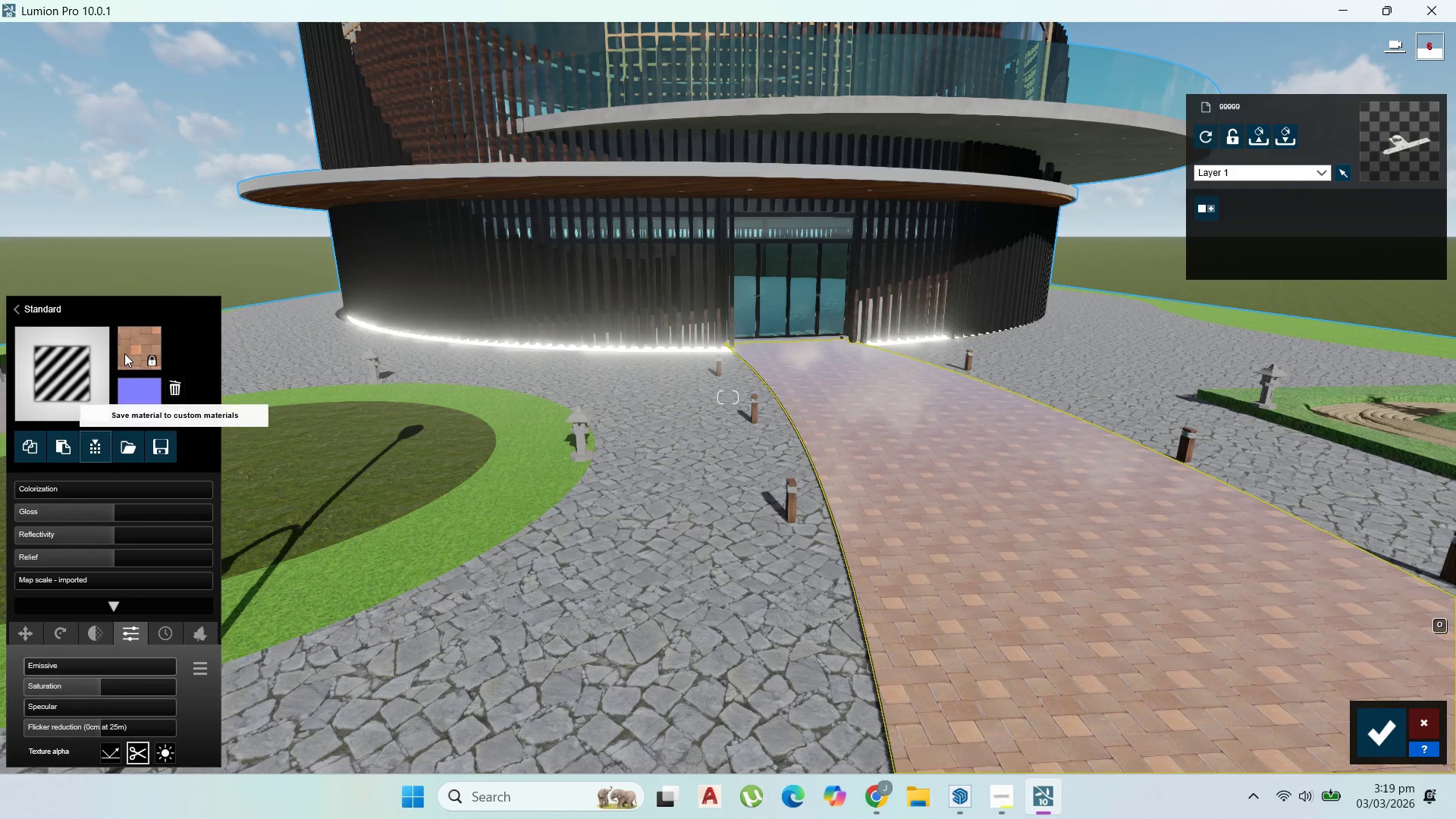 
left_click([91, 353])
 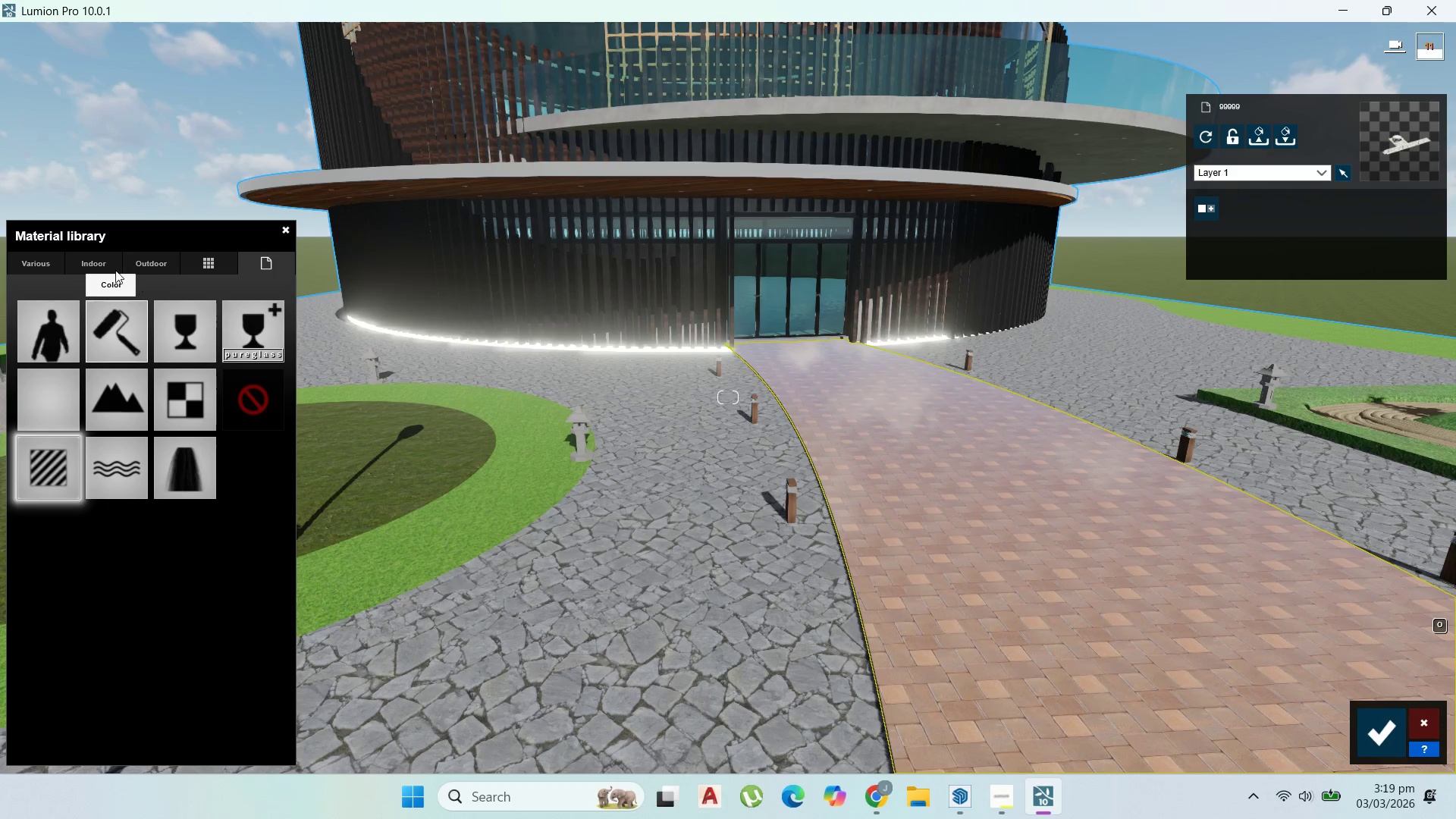 
left_click([103, 266])
 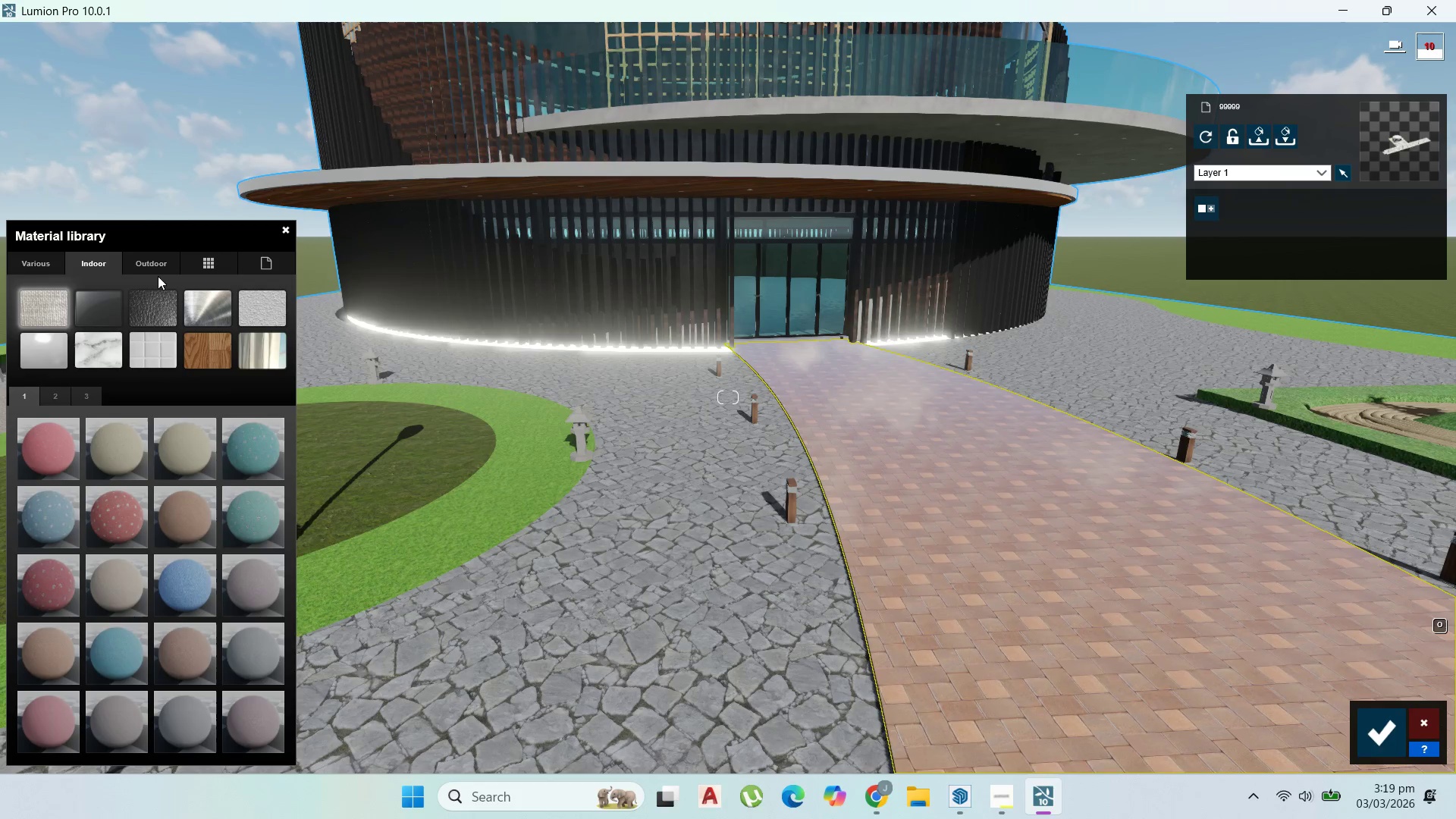 
left_click([152, 265])
 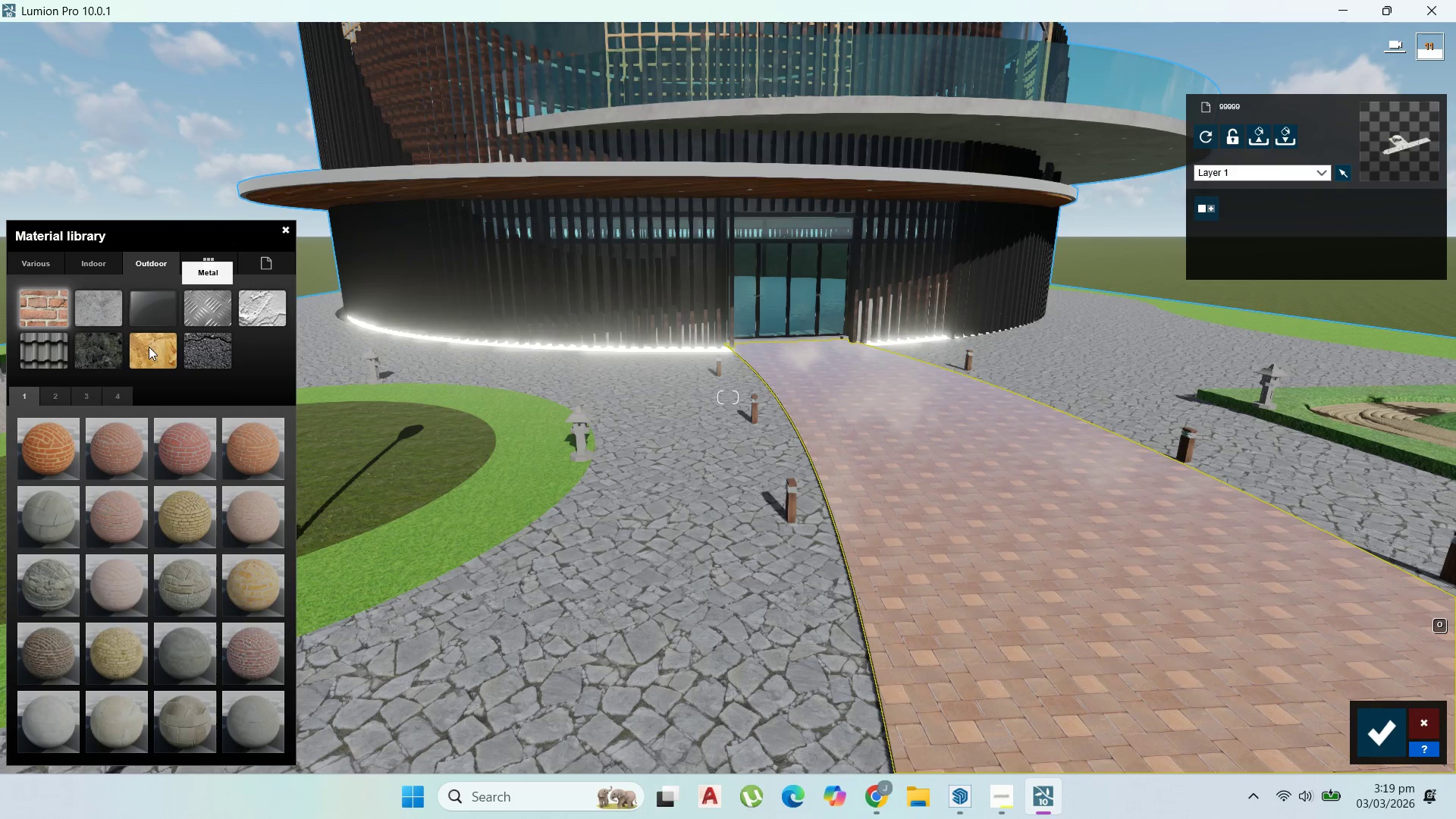 
left_click([149, 375])
 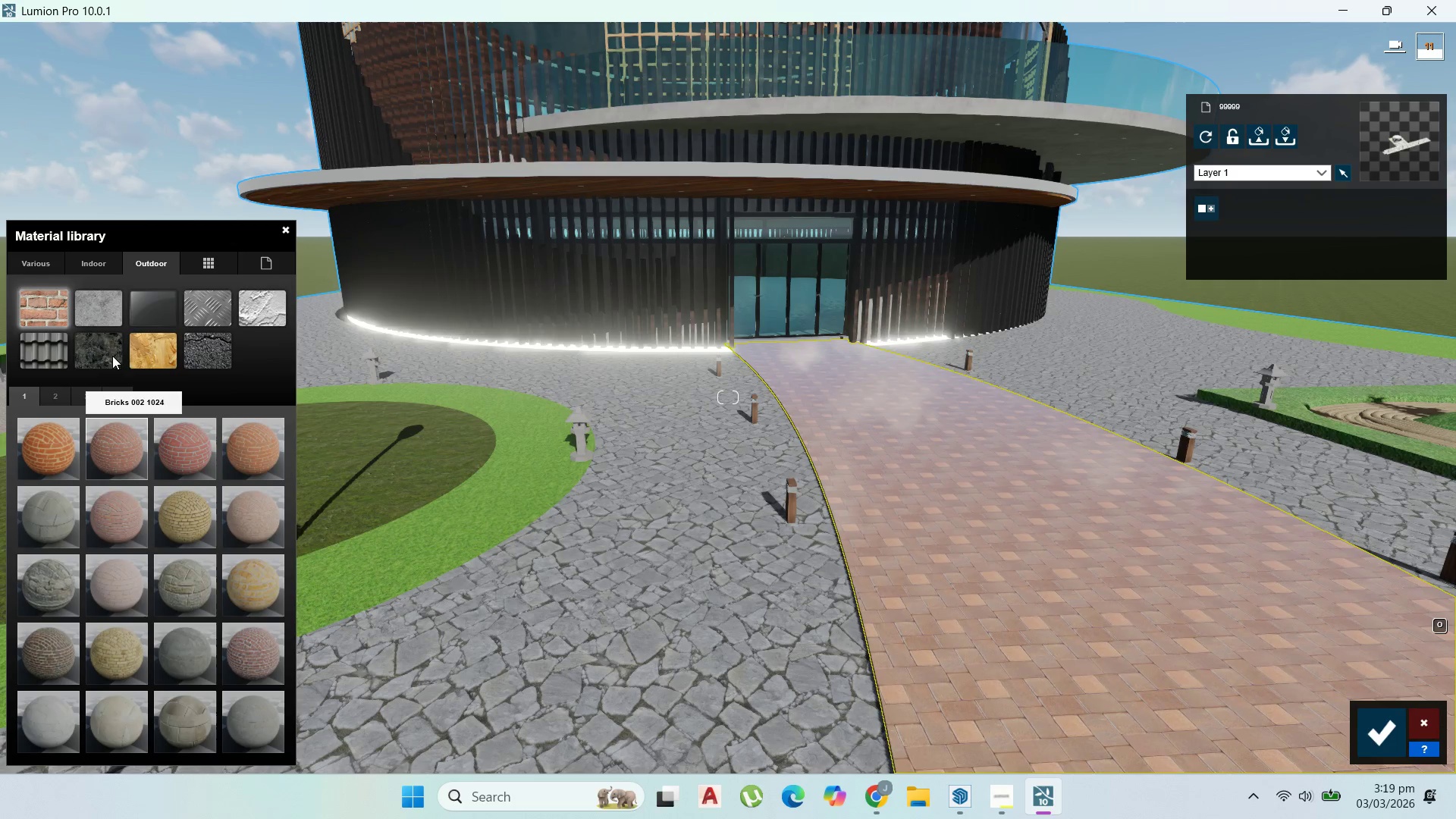 
left_click([147, 359])
 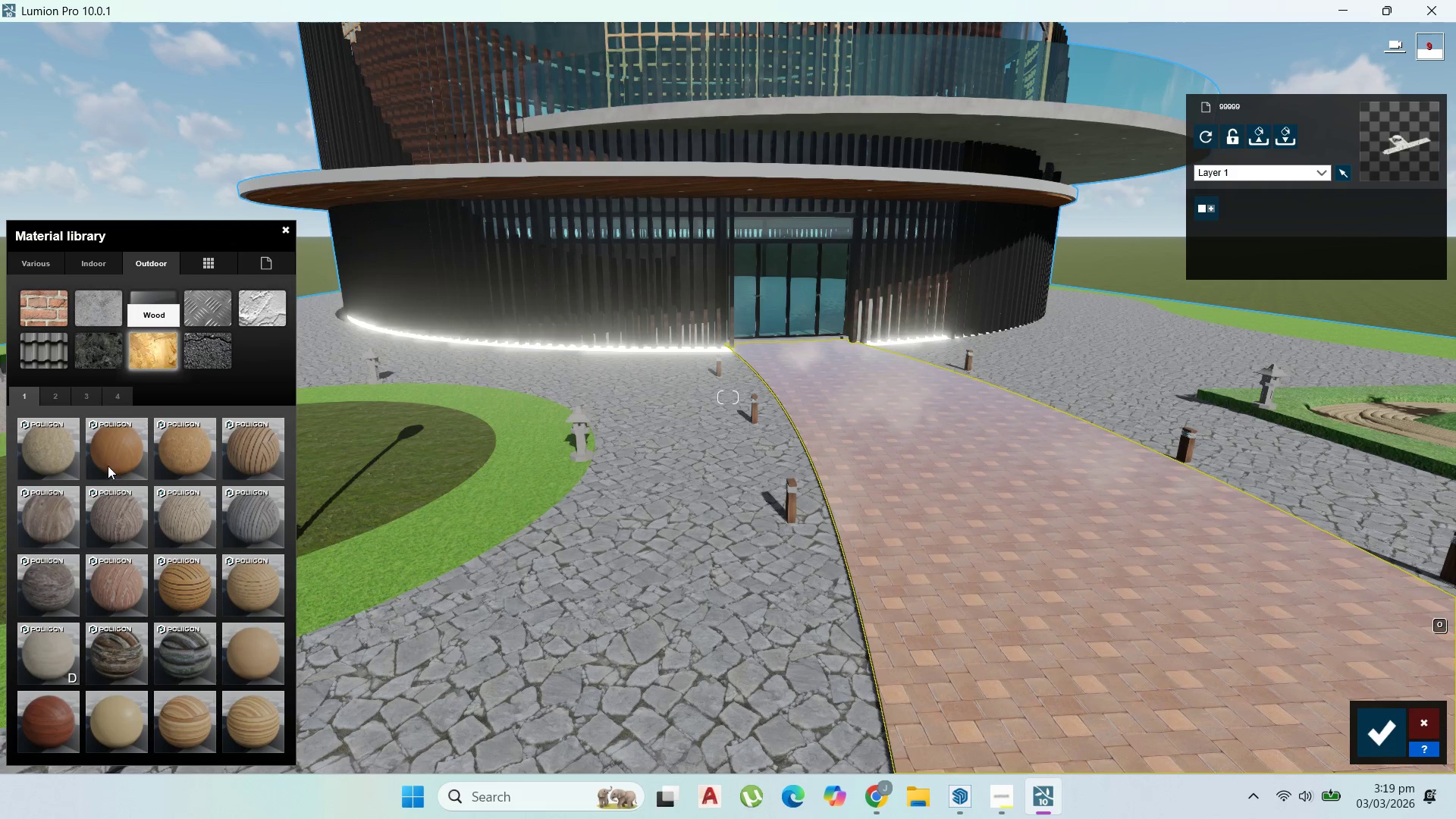 
left_click([101, 519])
 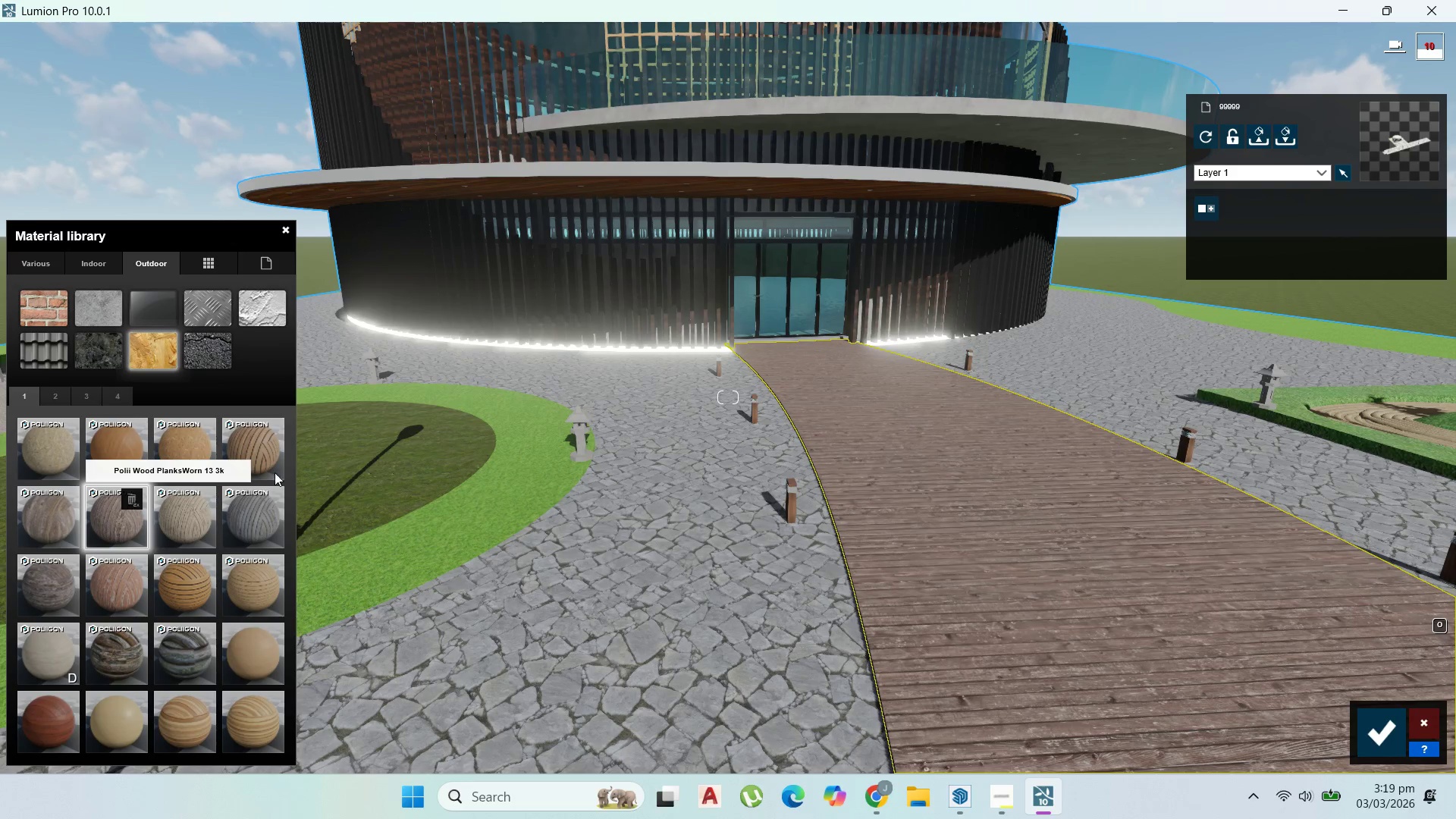 
scroll: coordinate [540, 349], scroll_direction: down, amount: 5.0
 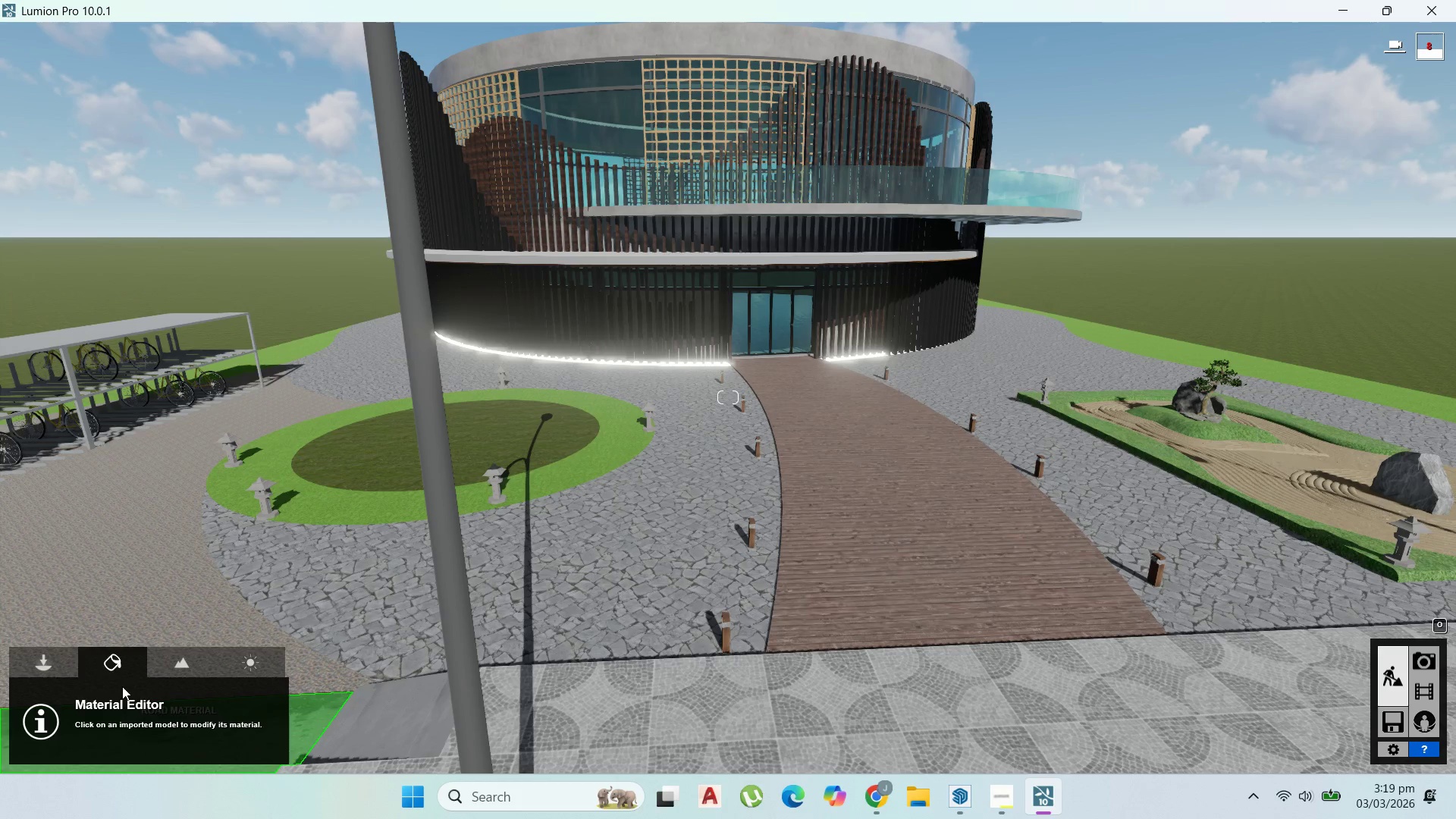 
wait(5.96)
 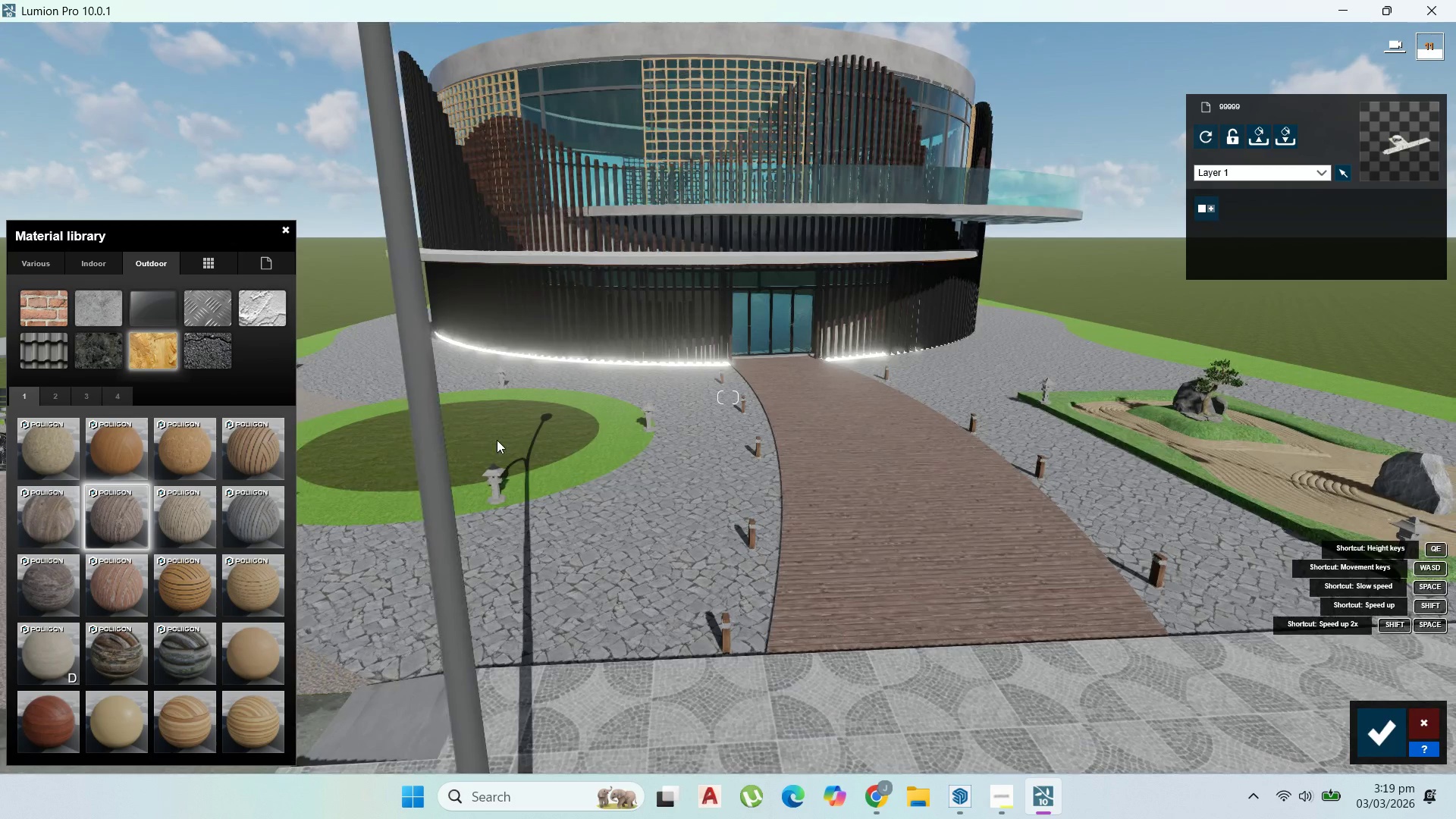 
left_click([1398, 727])
 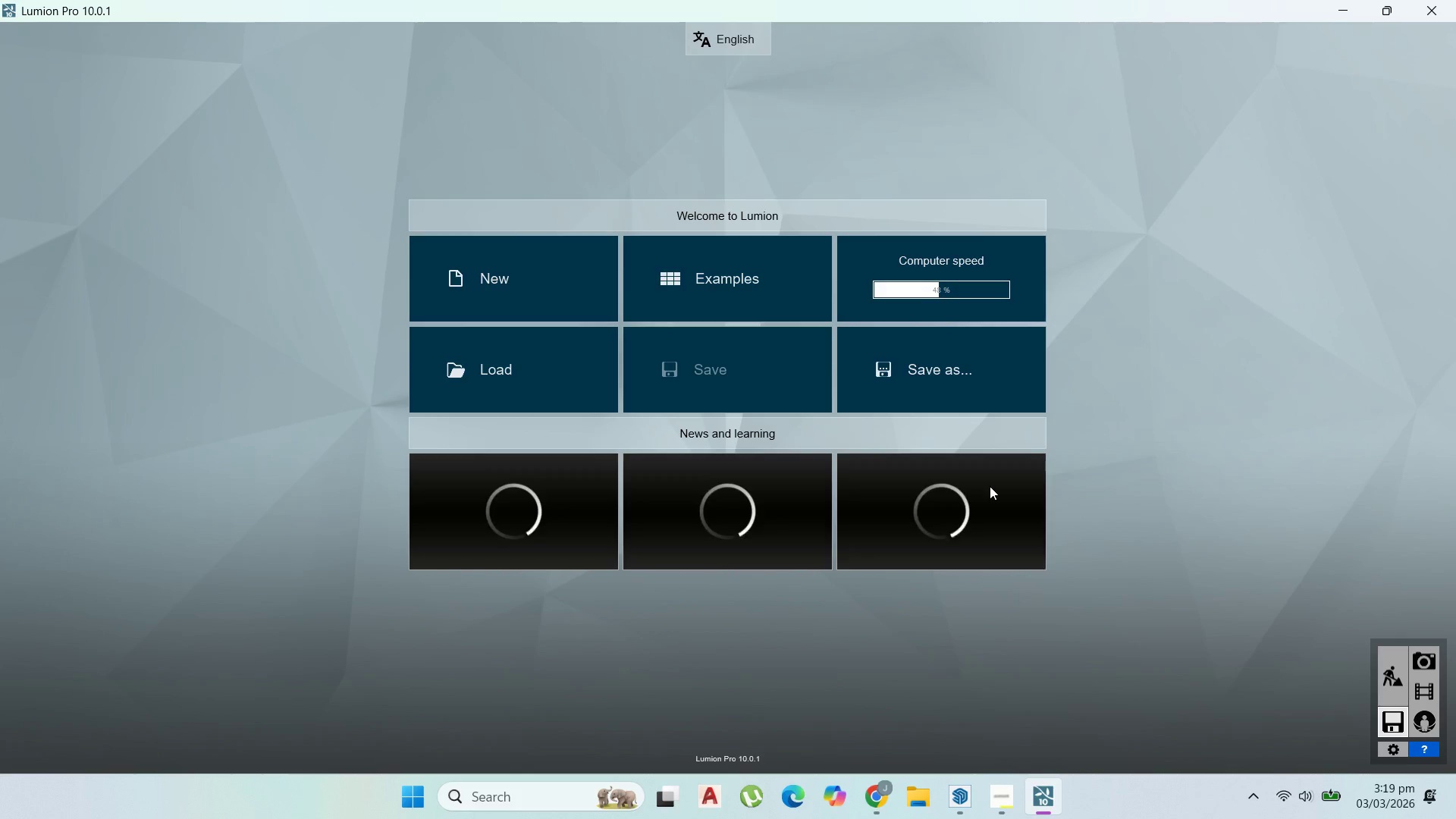 
left_click([896, 371])
 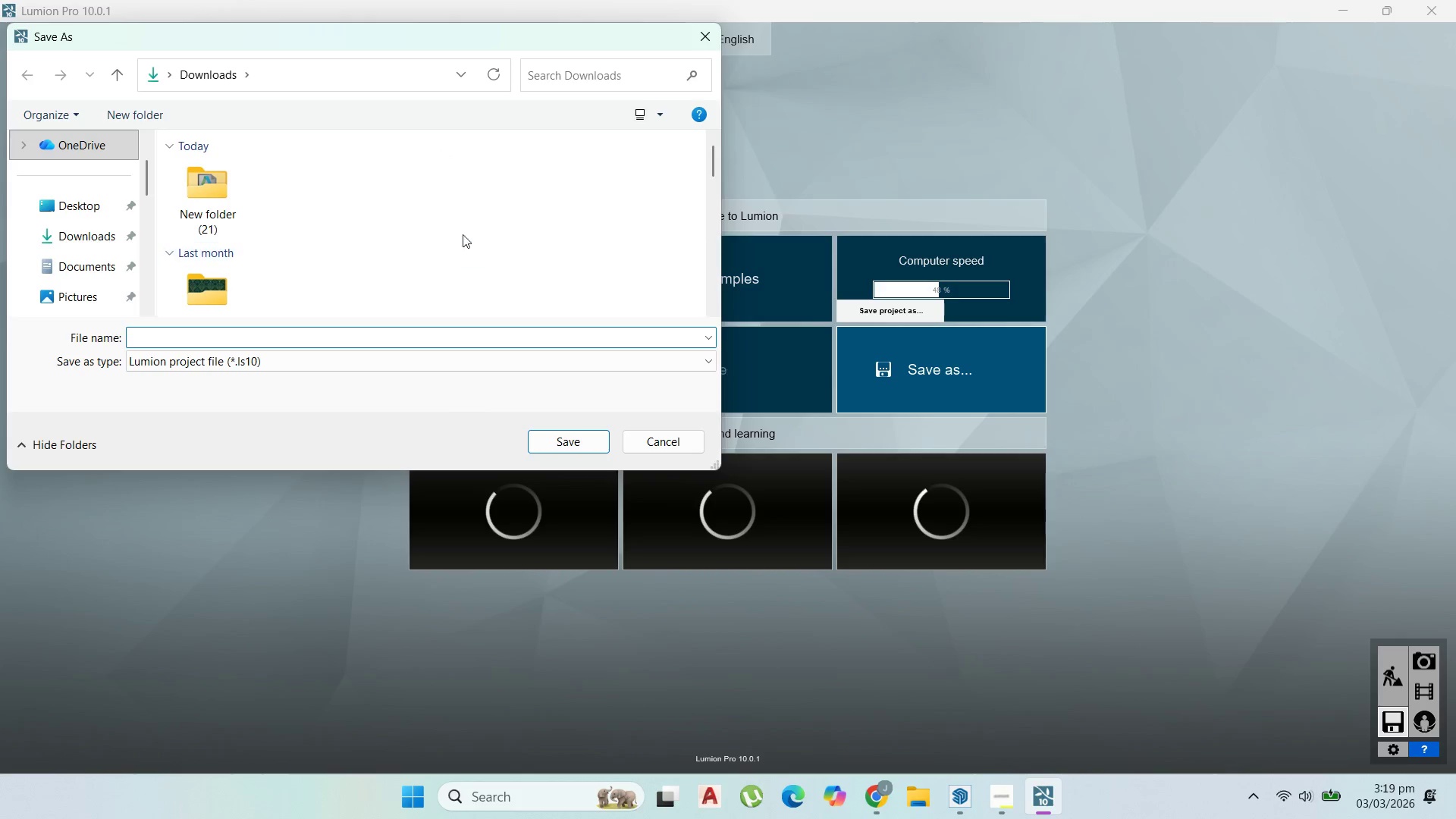 
scroll: coordinate [96, 271], scroll_direction: down, amount: 4.0
 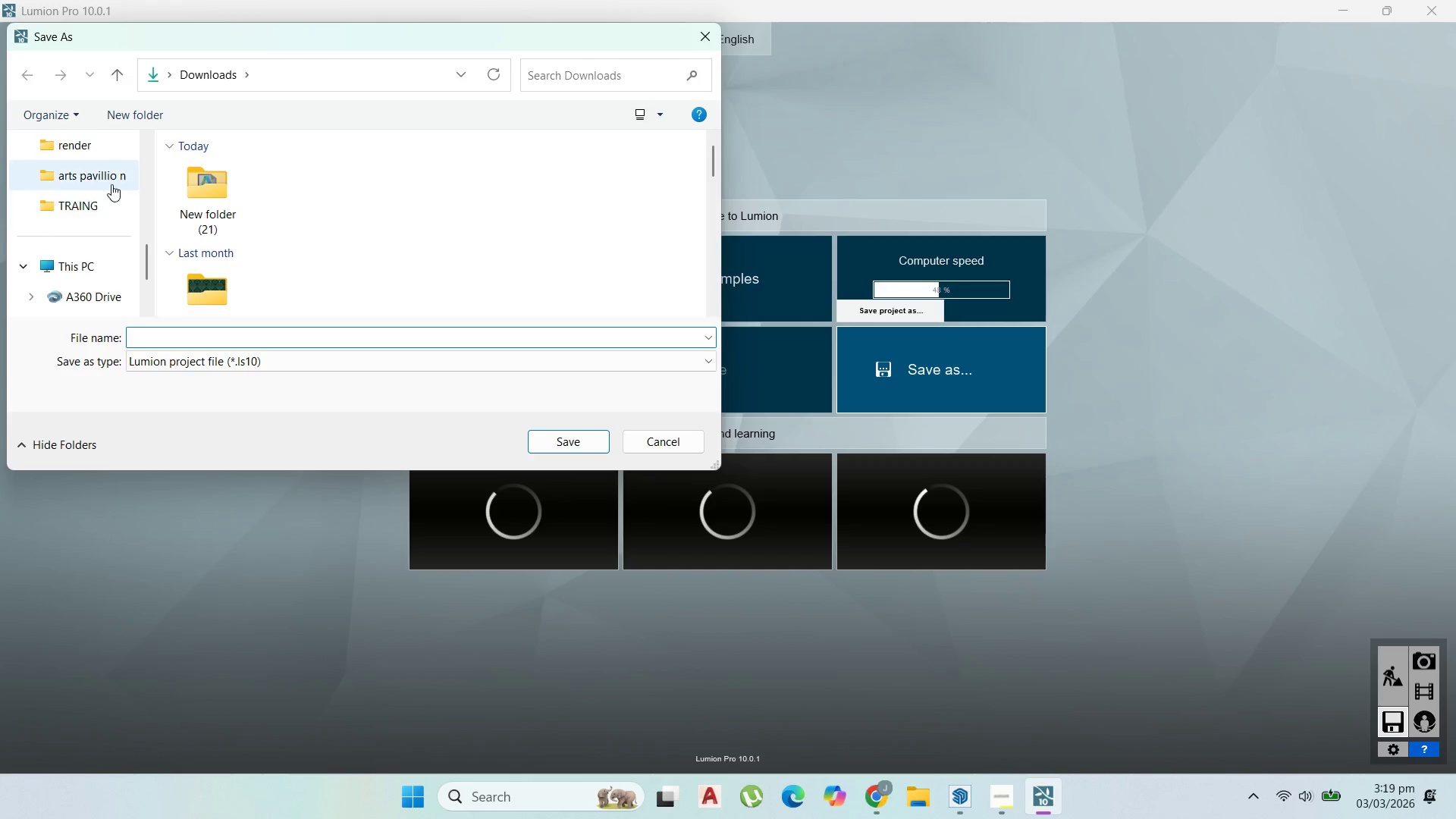 
left_click([111, 184])
 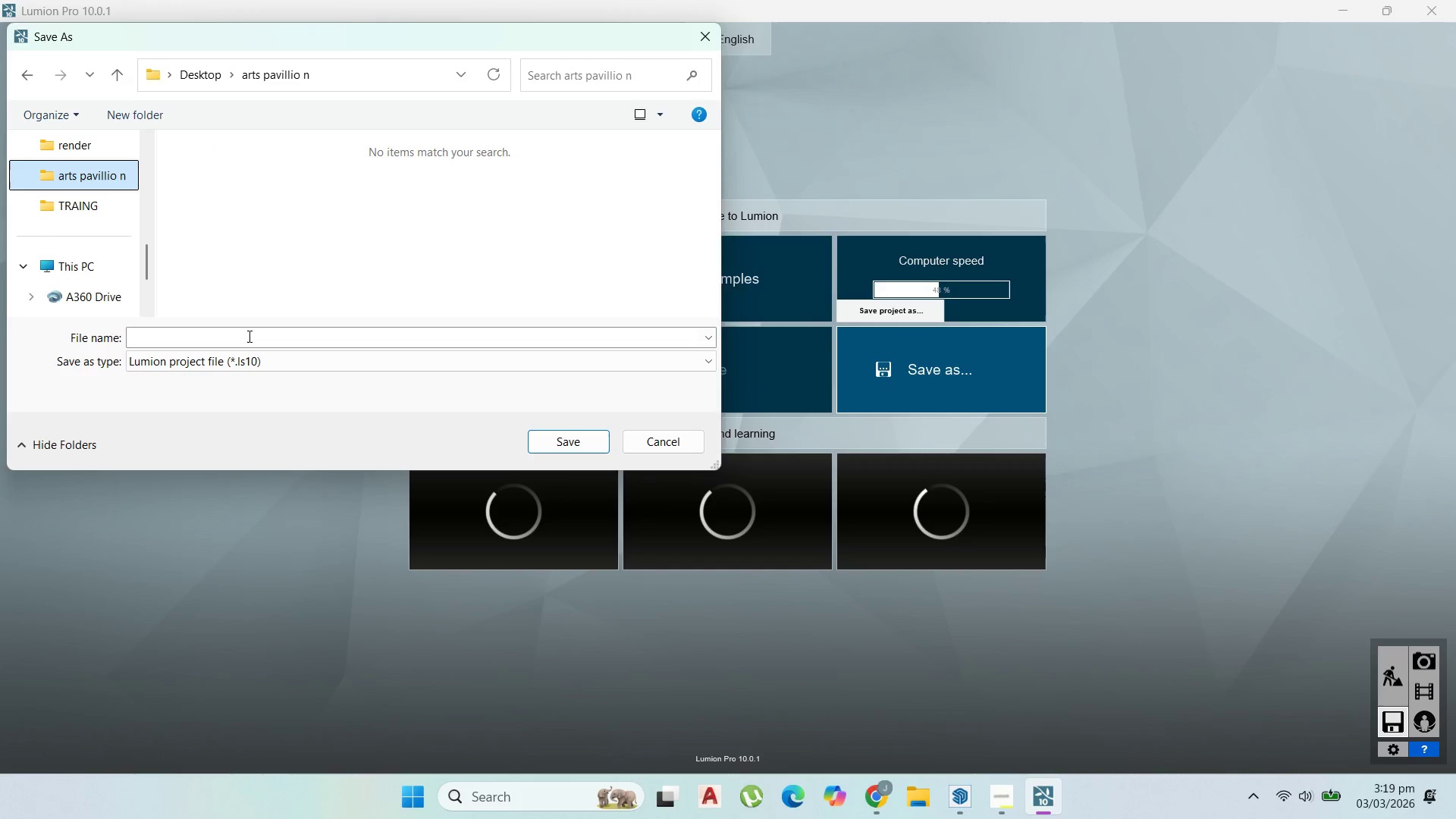 
left_click([248, 334])
 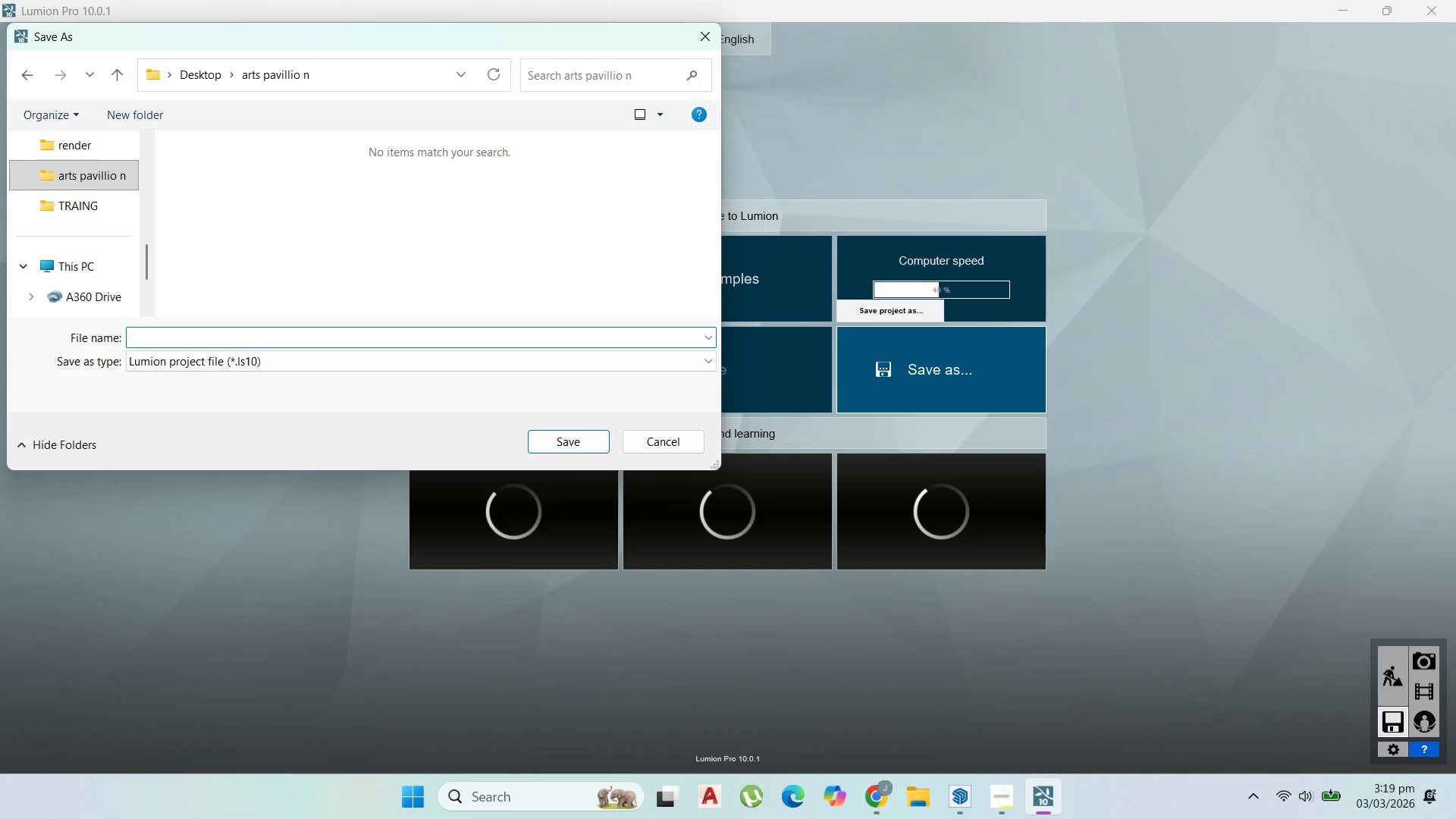 
key(Numpad1)
 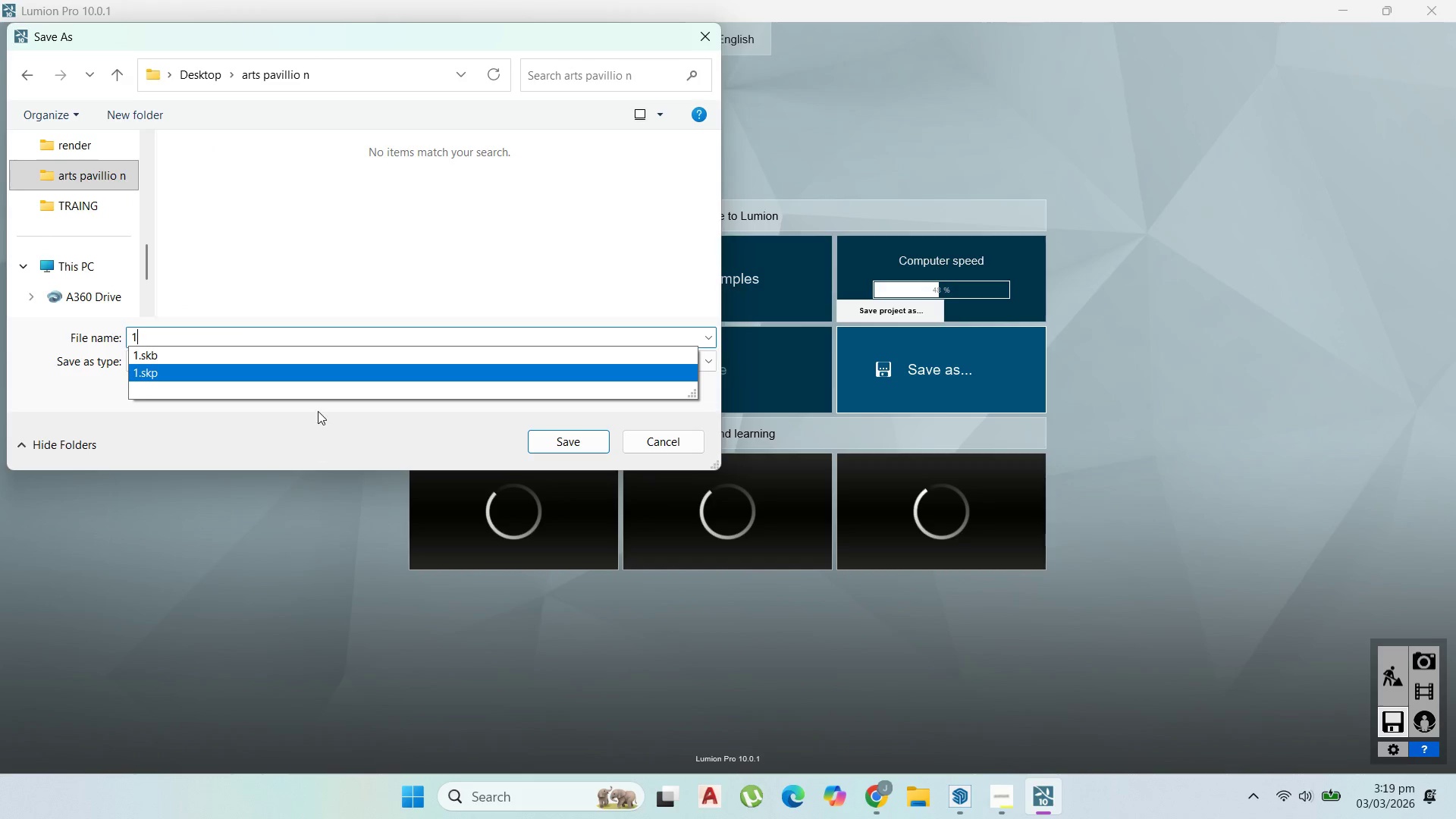 
key(Numpad1)
 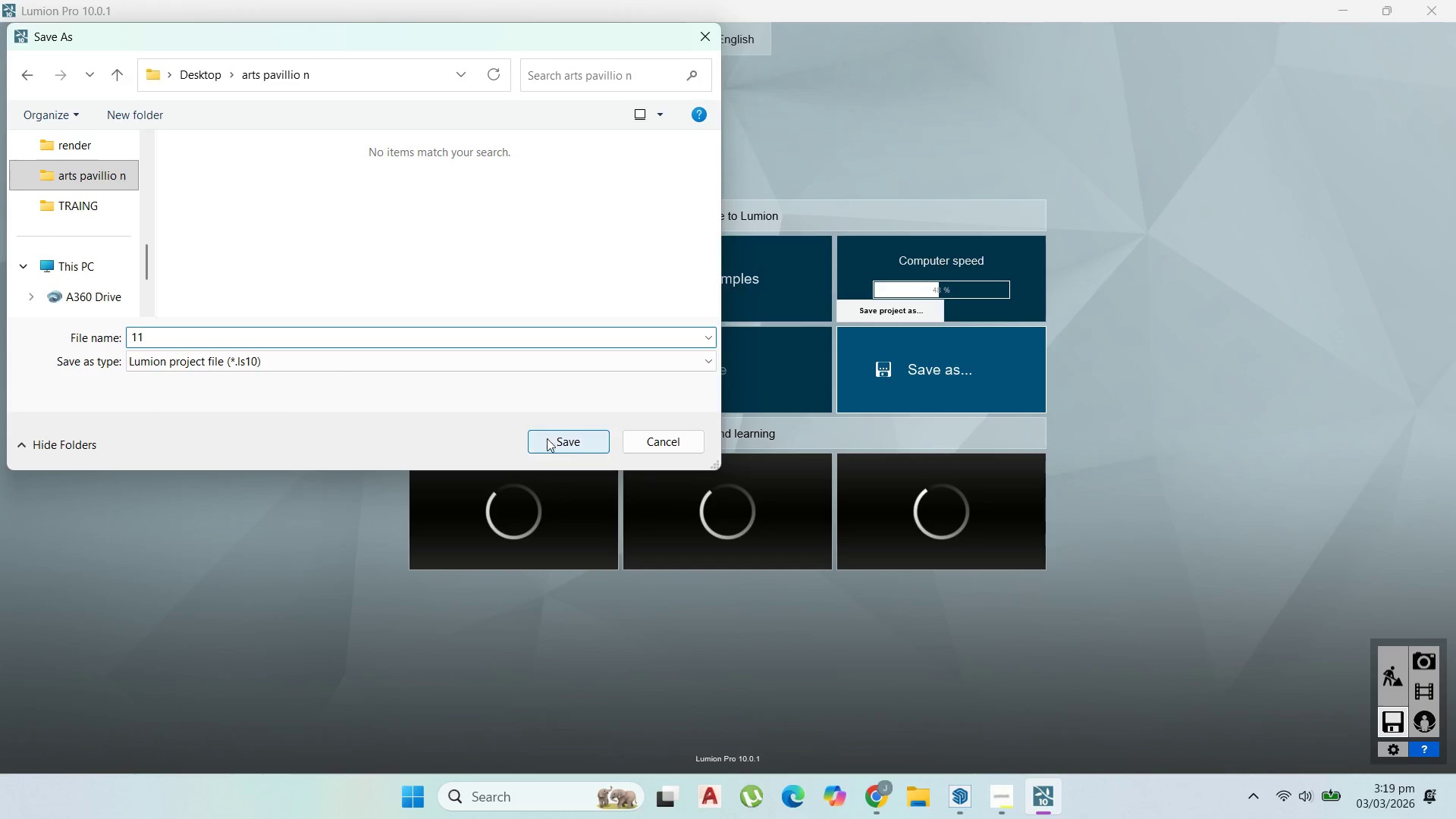 
left_click([556, 441])
 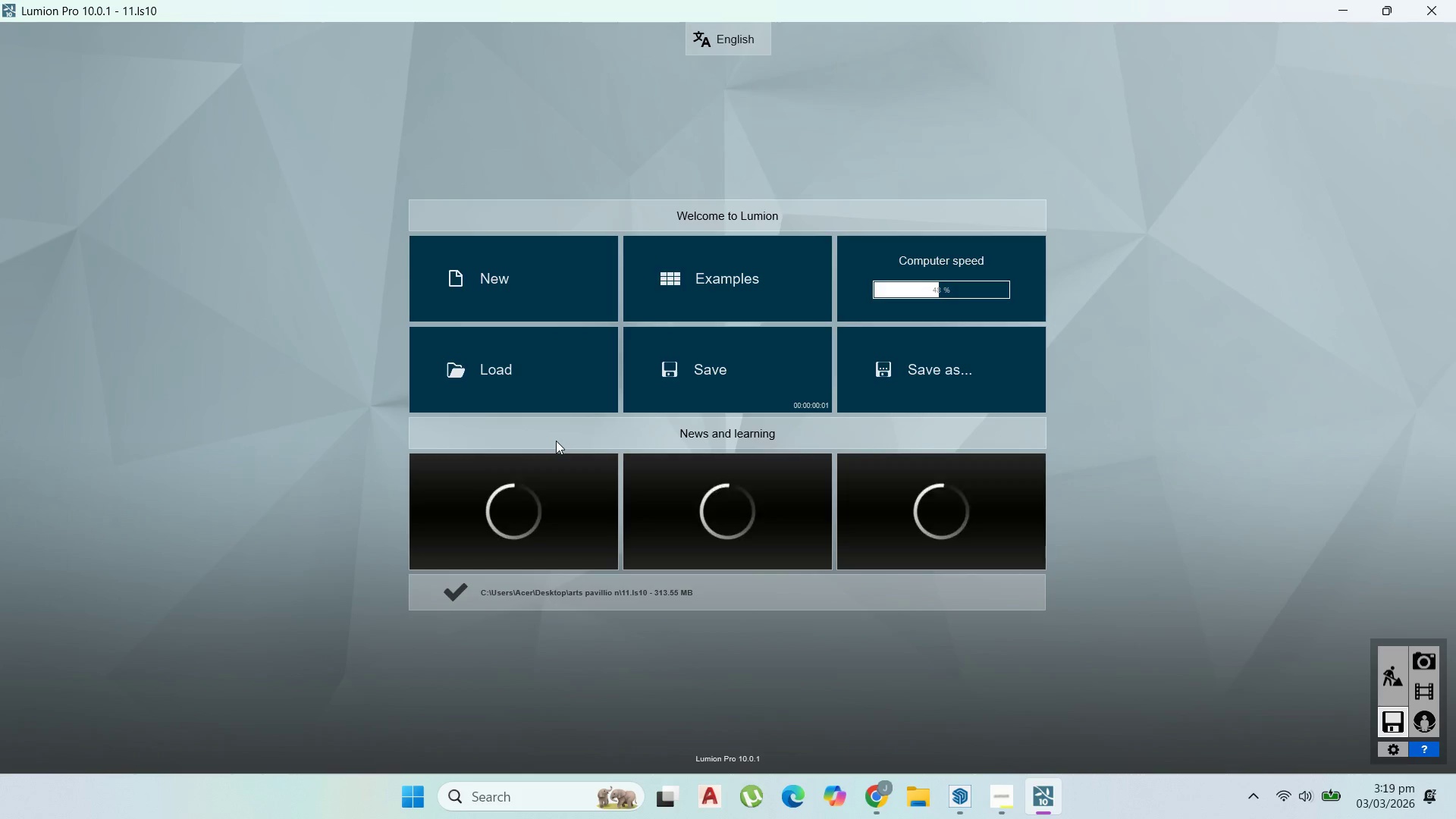 
wait(7.95)
 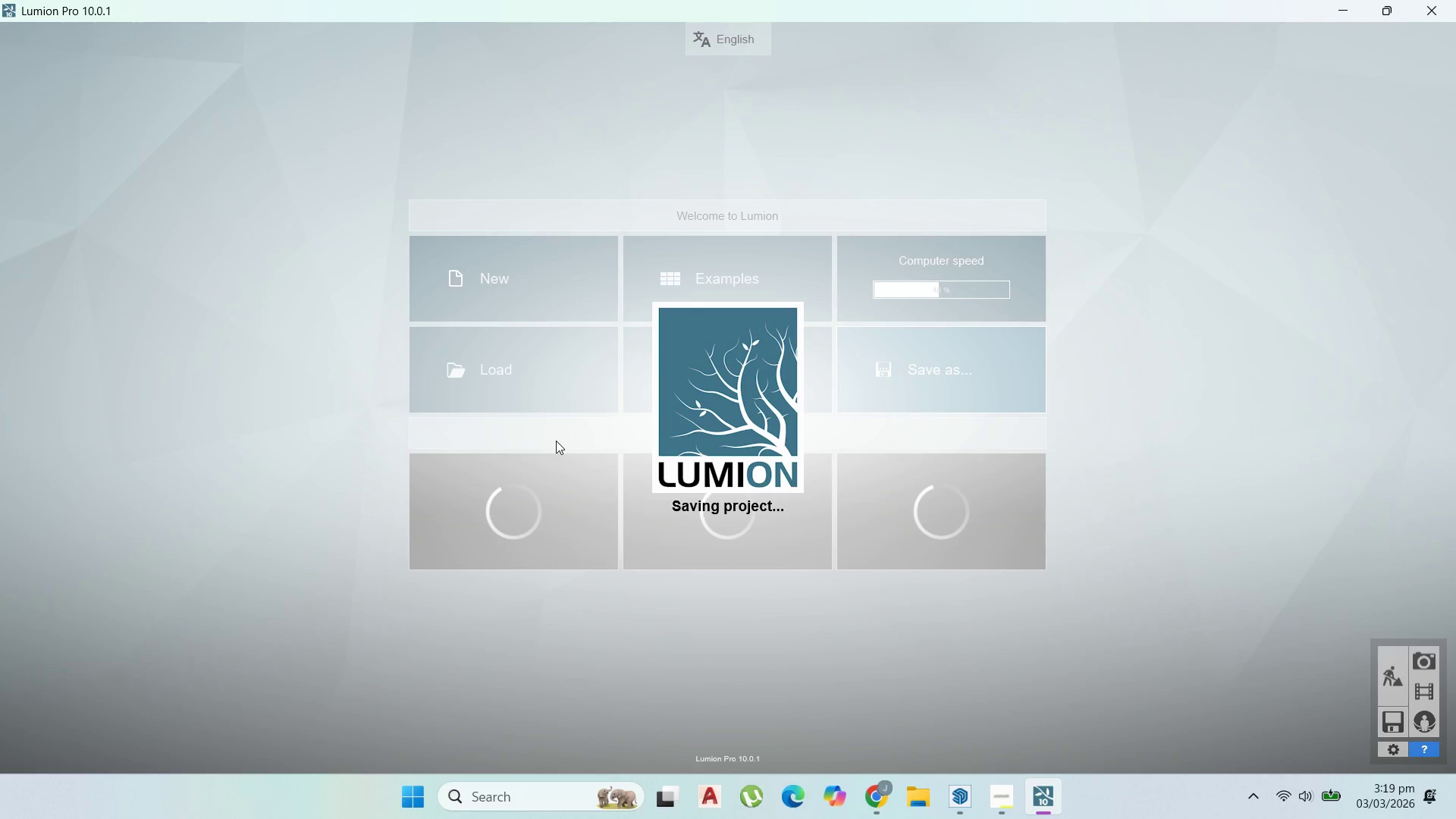 
double_click([1393, 679])
 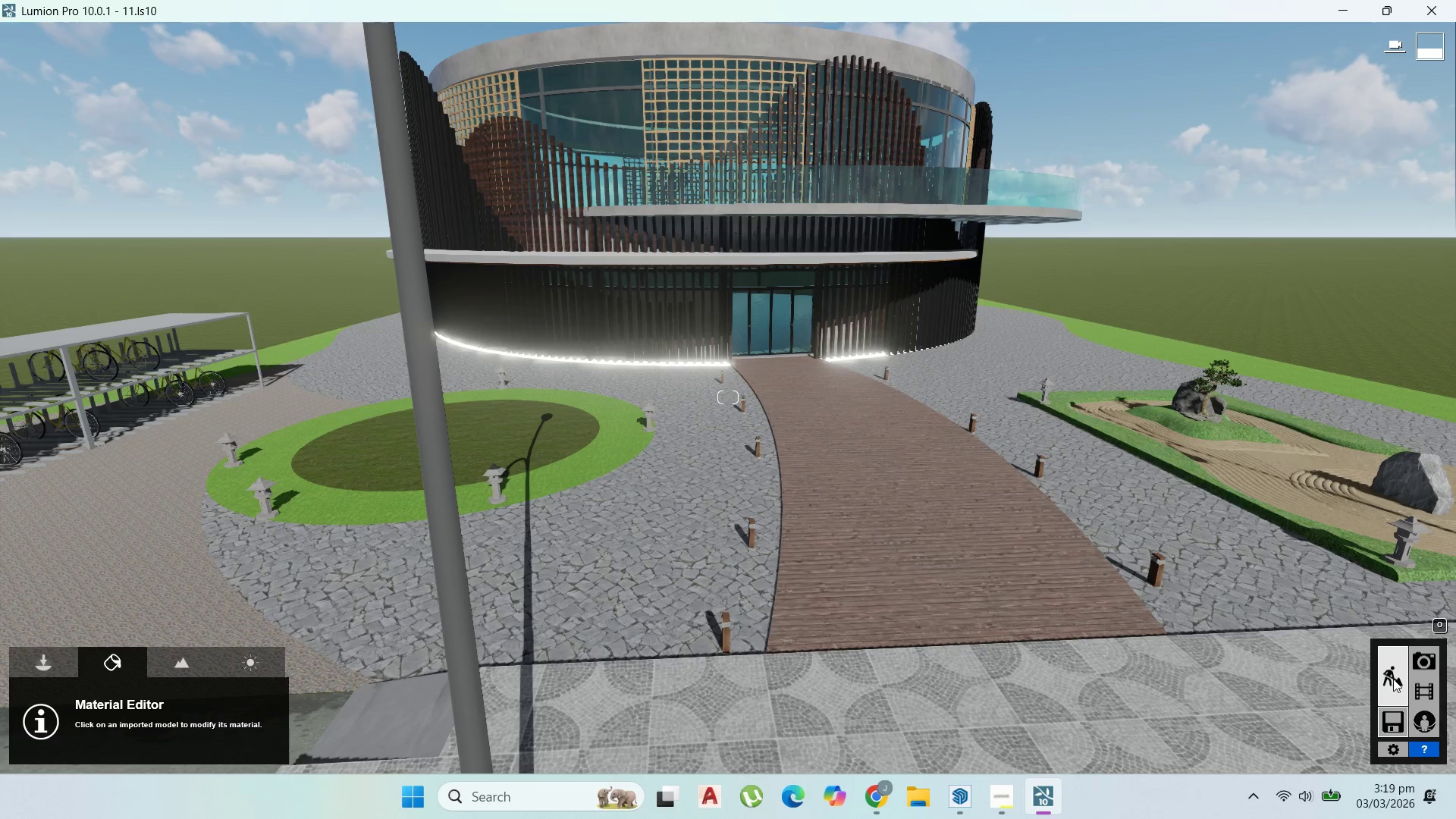 
triple_click([1393, 679])
 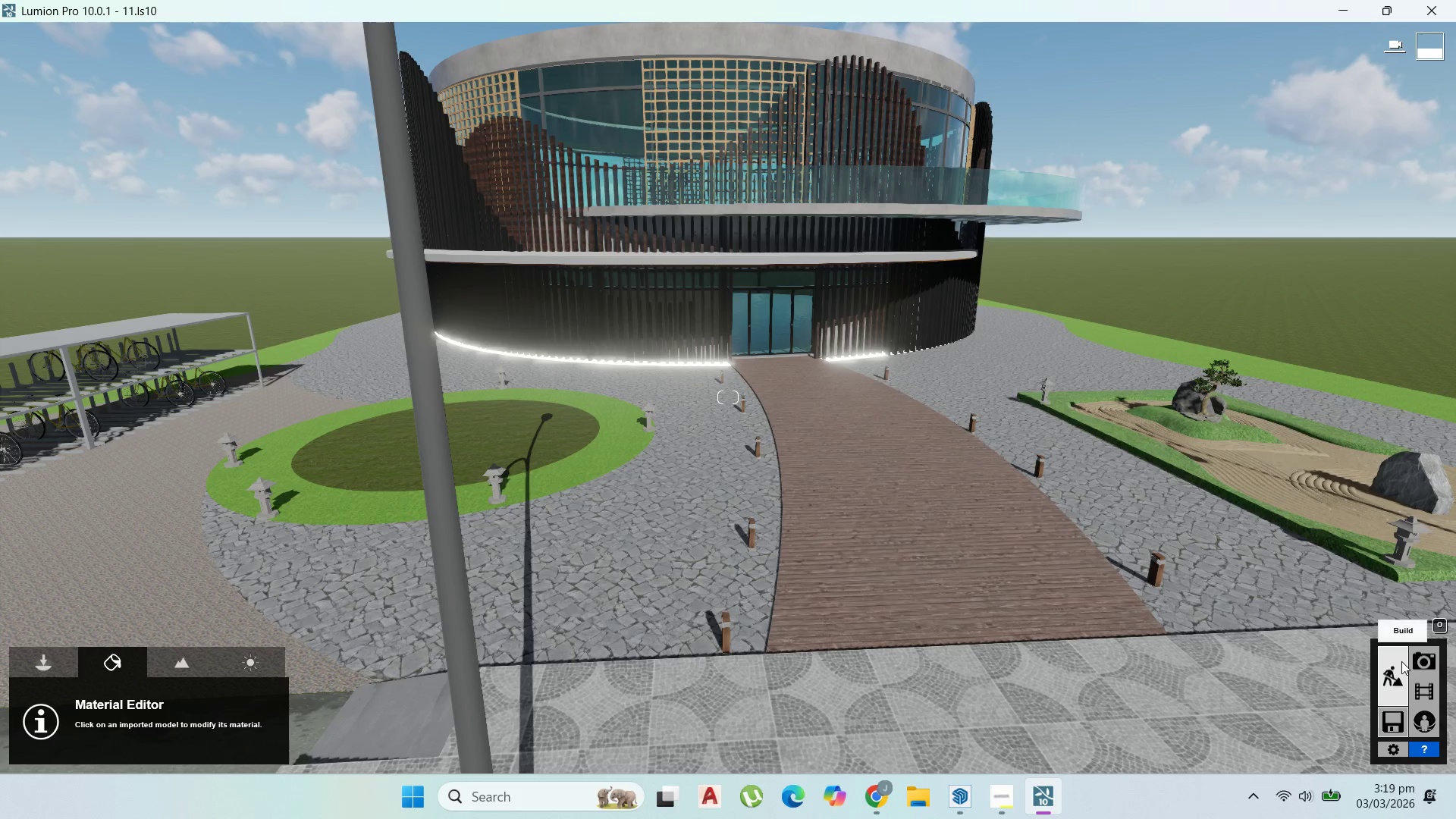 
mouse_move([1360, 683])
 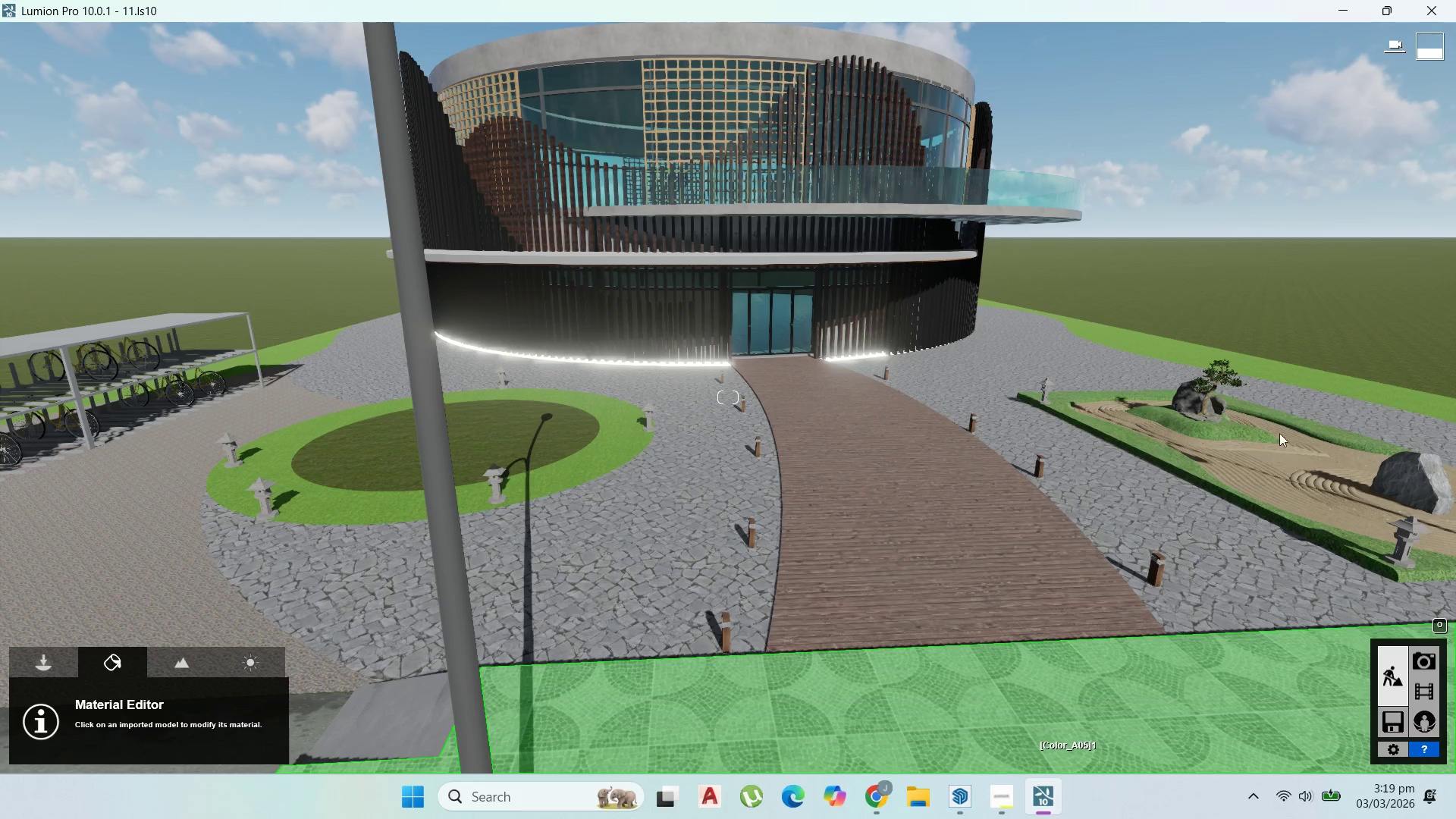 
scroll: coordinate [998, 434], scroll_direction: up, amount: 4.0
 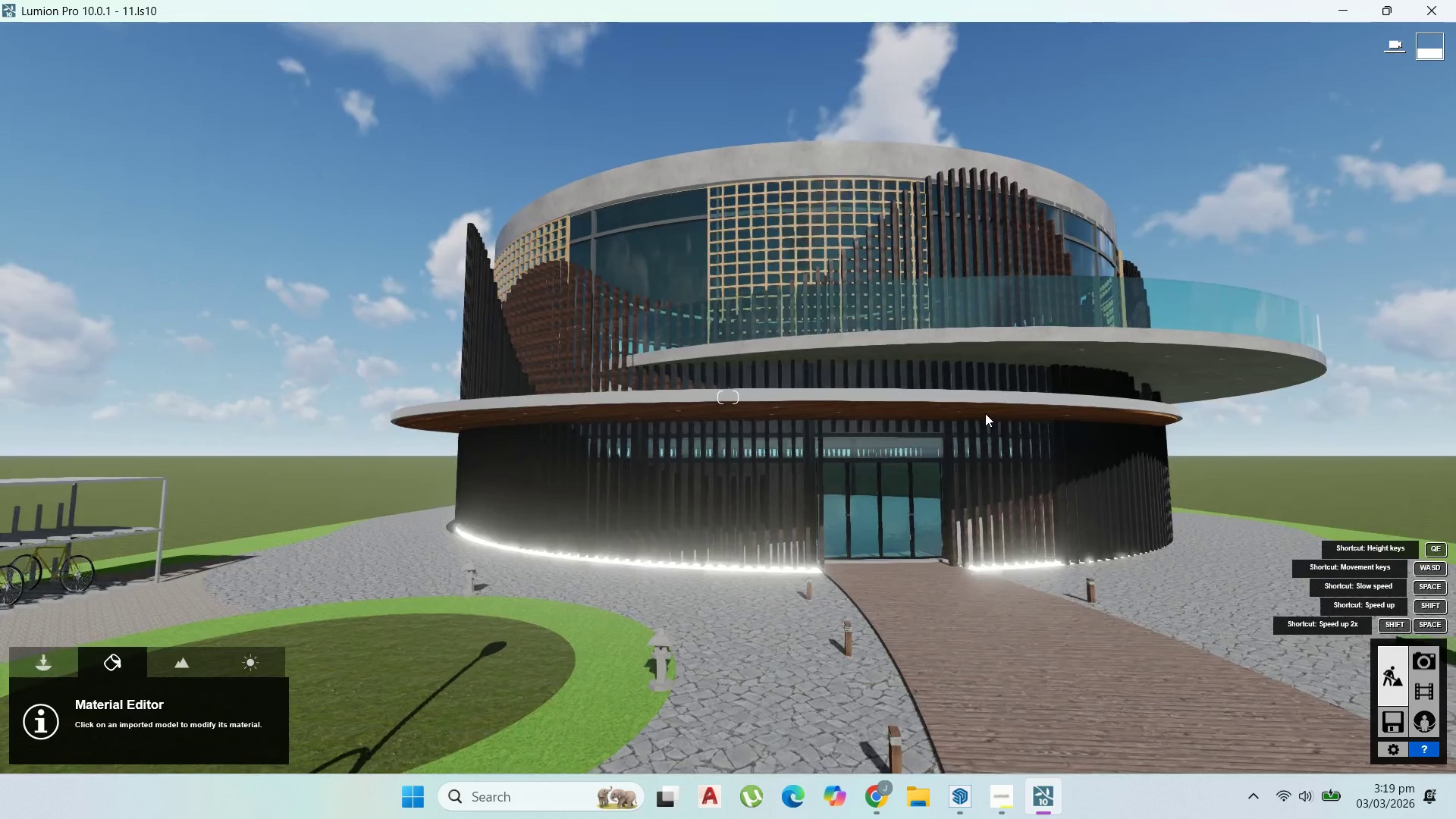 
scroll: coordinate [985, 413], scroll_direction: down, amount: 1.0
 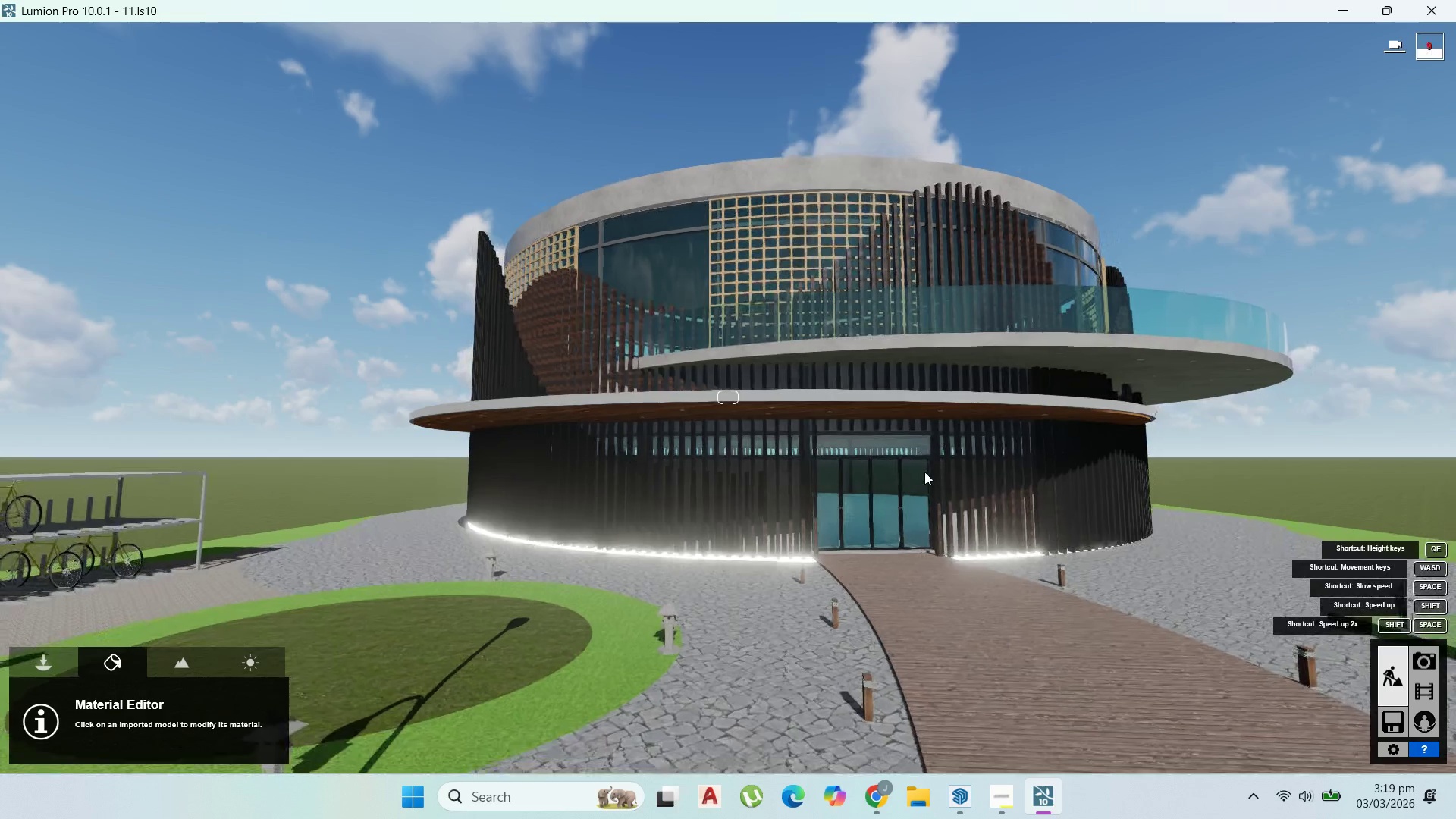 
scroll: coordinate [821, 326], scroll_direction: up, amount: 4.0
 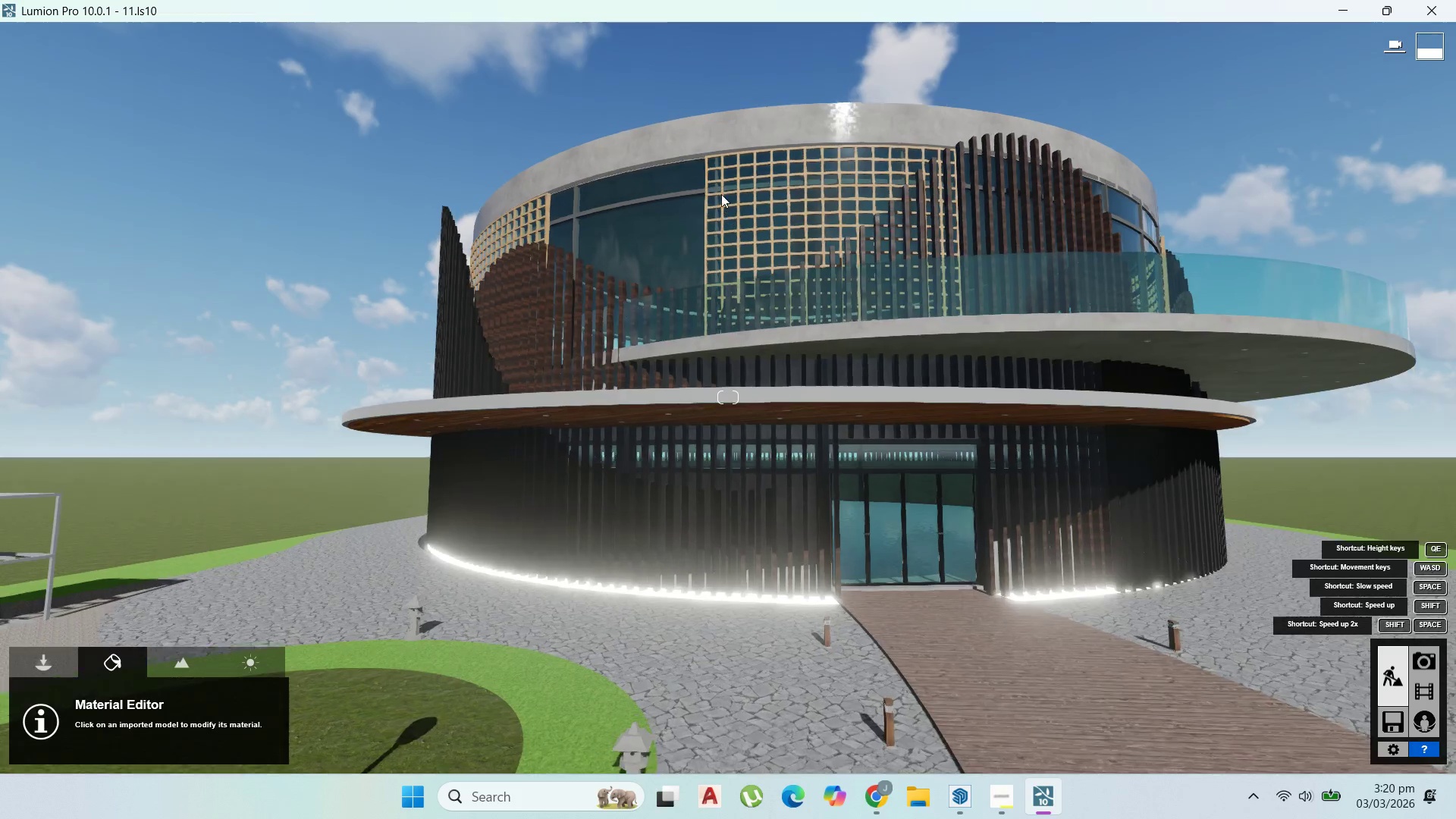 
mouse_move([720, 216])
 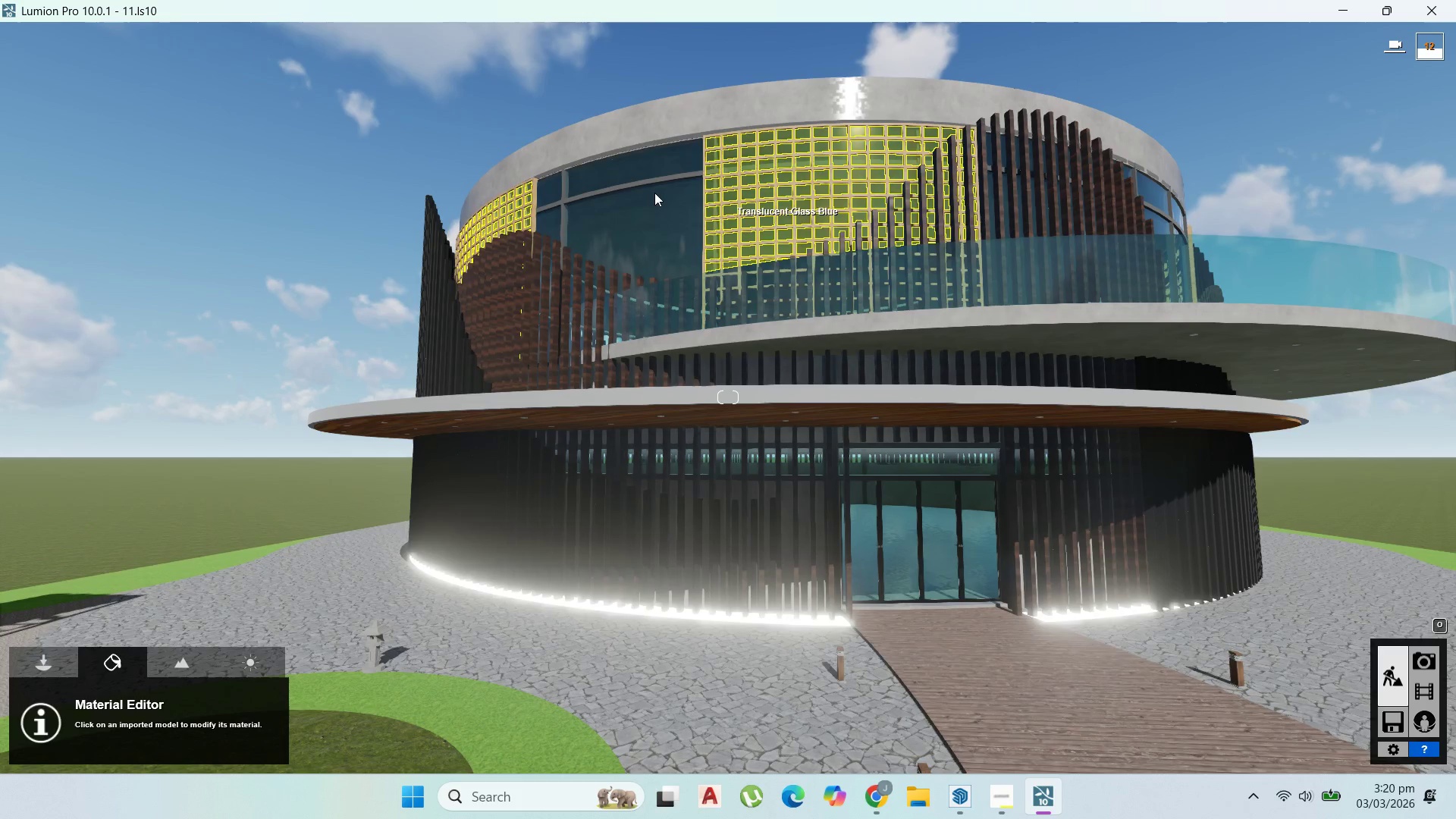 
mouse_move([643, 212])
 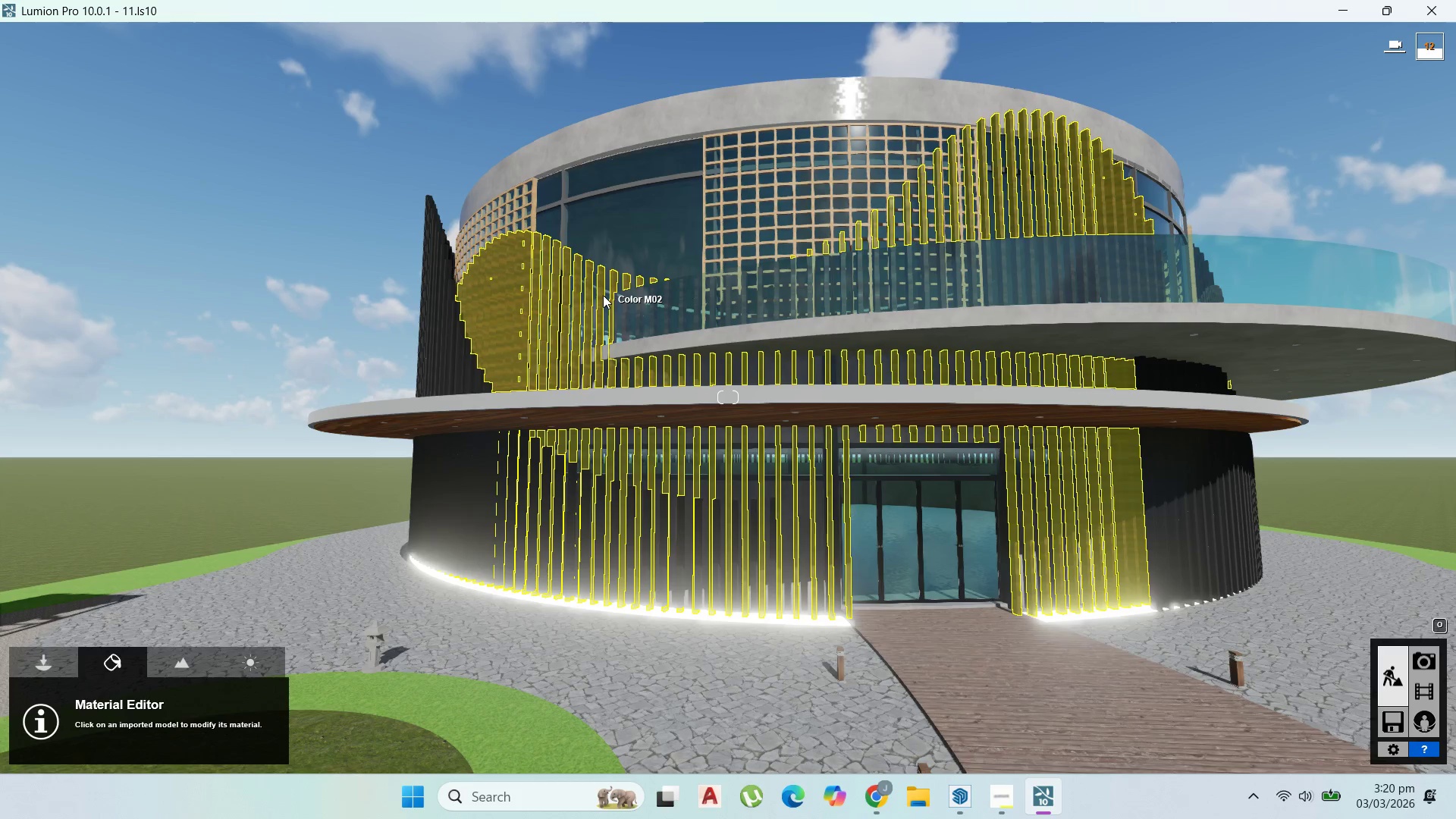 
left_click([603, 294])
 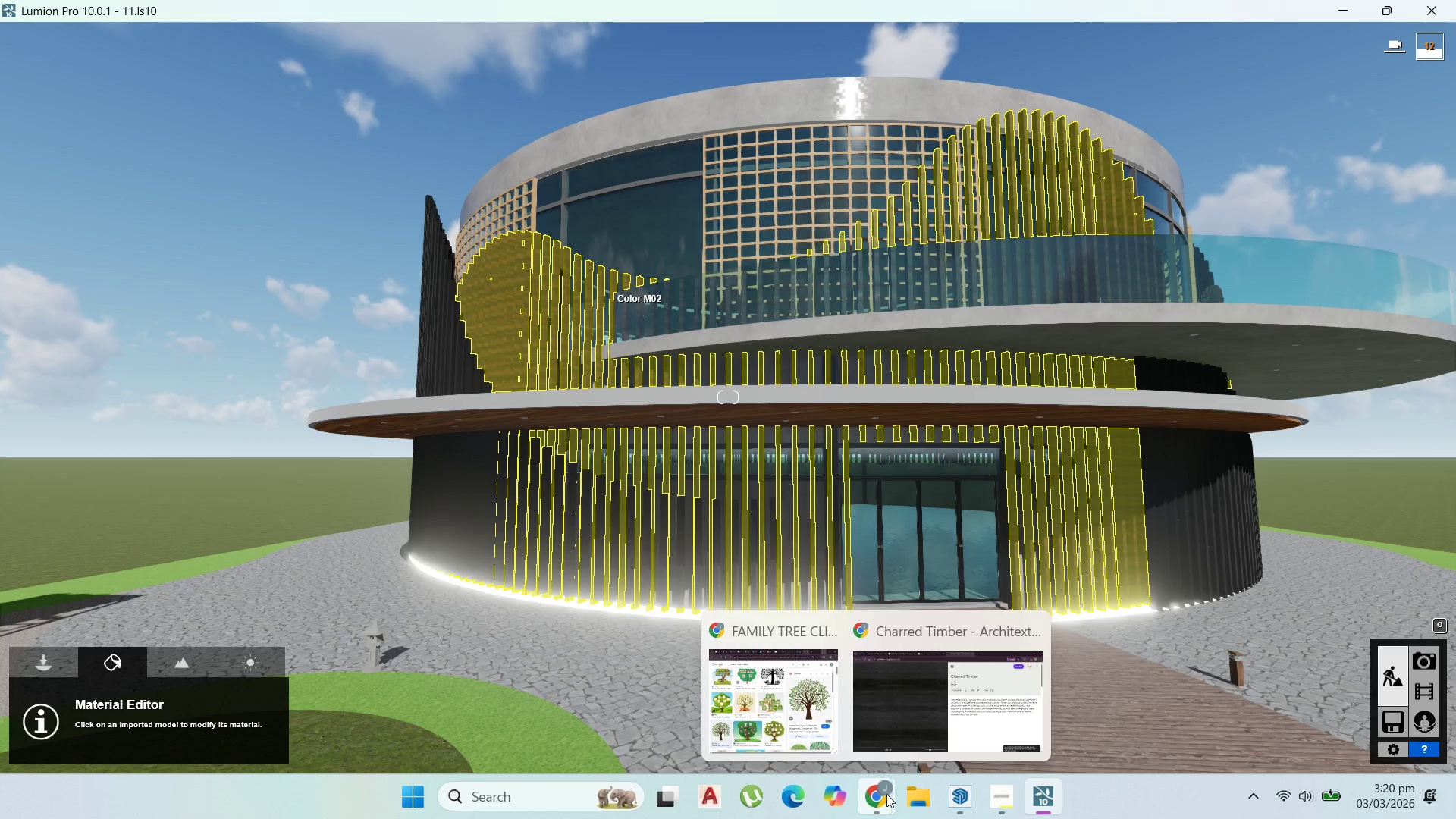 
left_click([881, 688])
 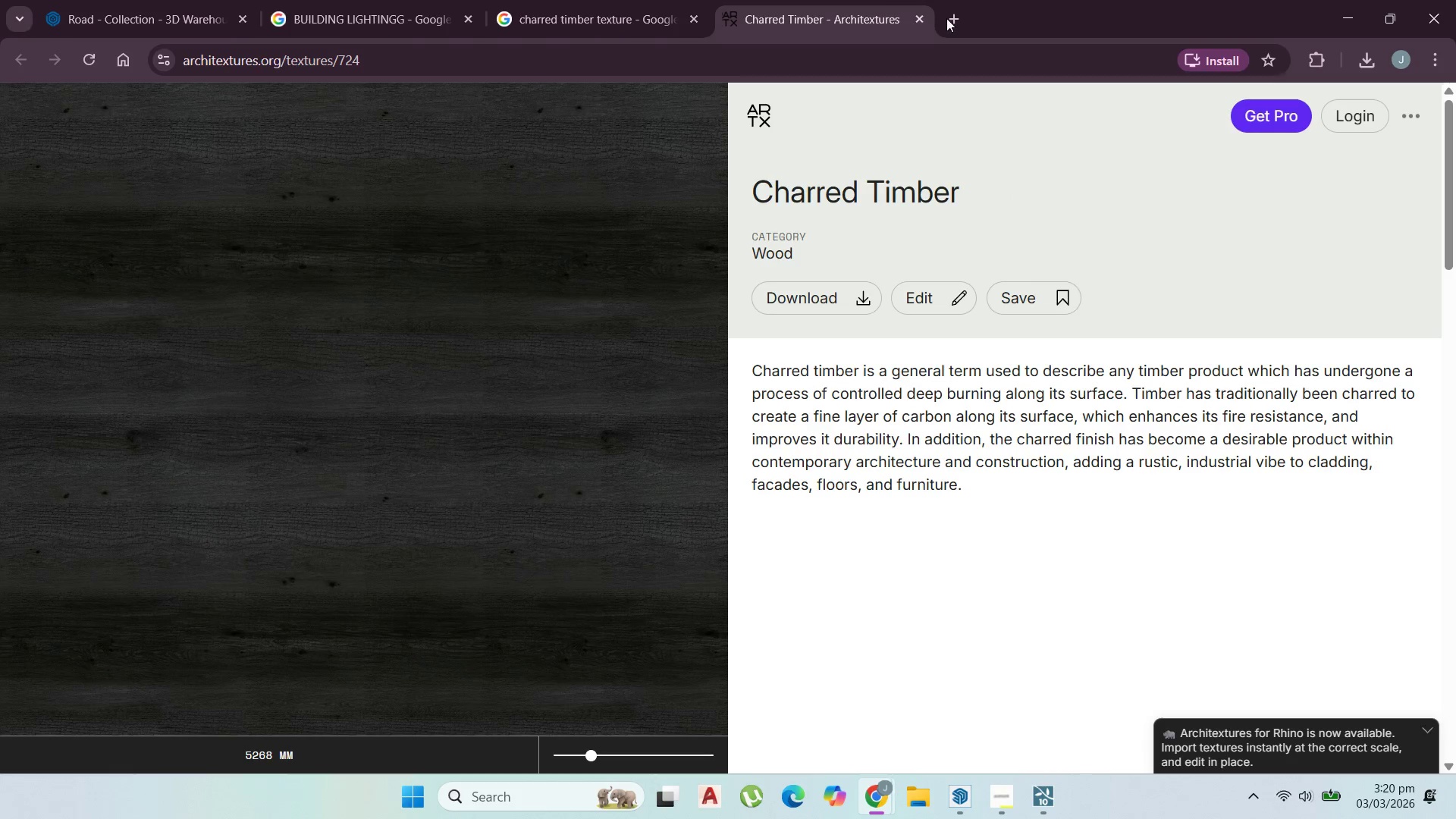 
left_click([956, 20])
 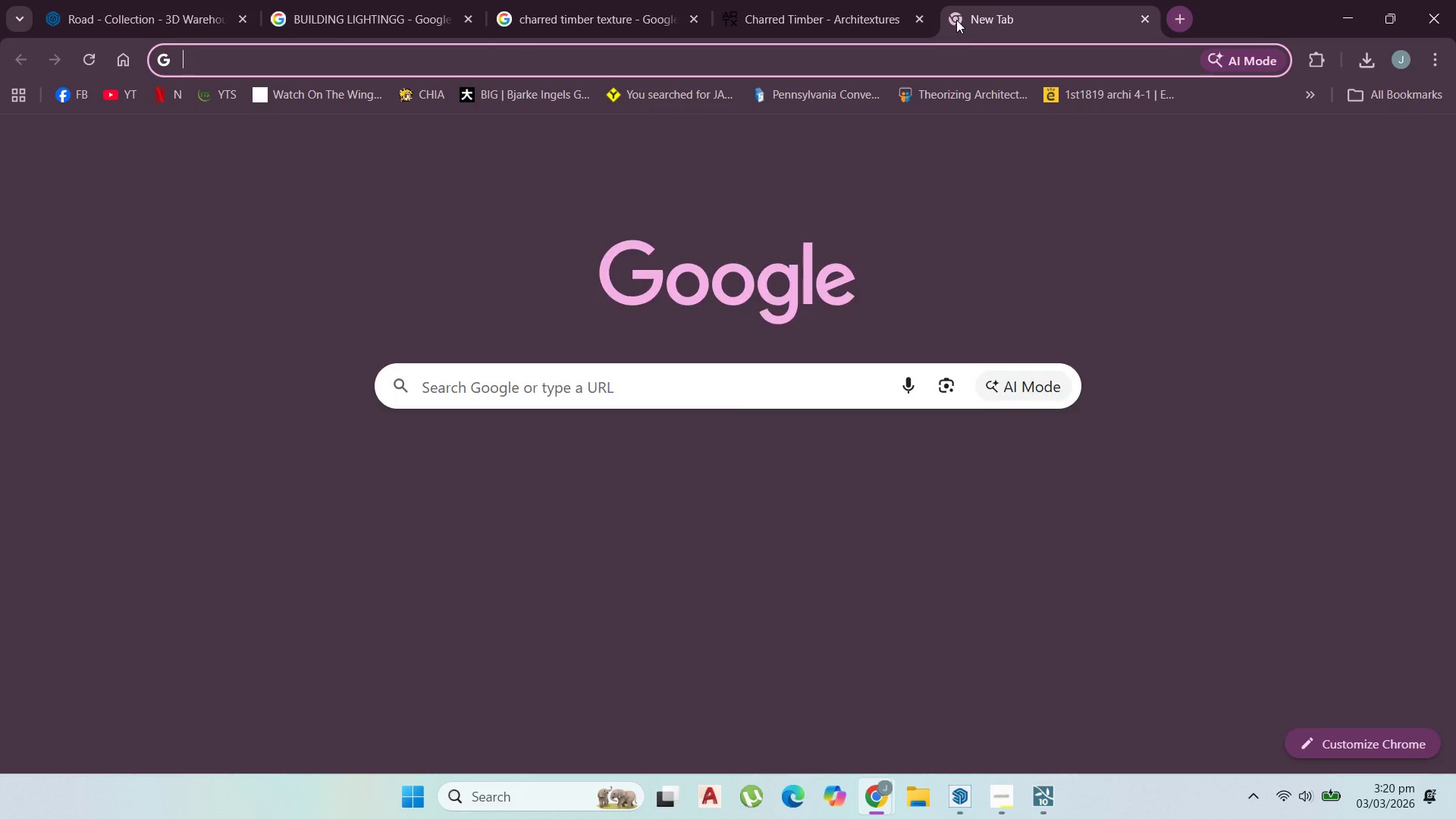 
type(weaterig stee)
 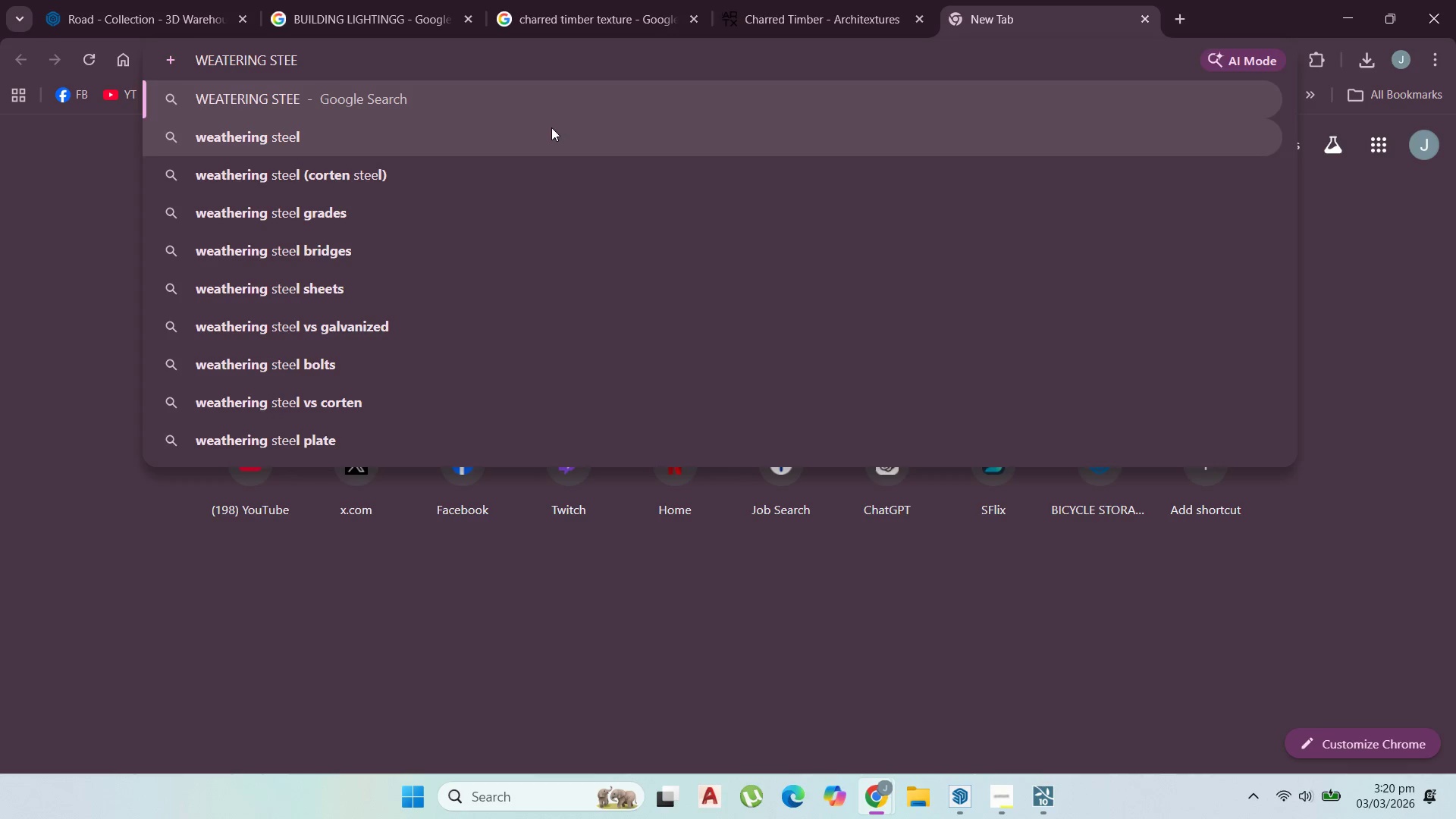 
left_click([551, 127])
 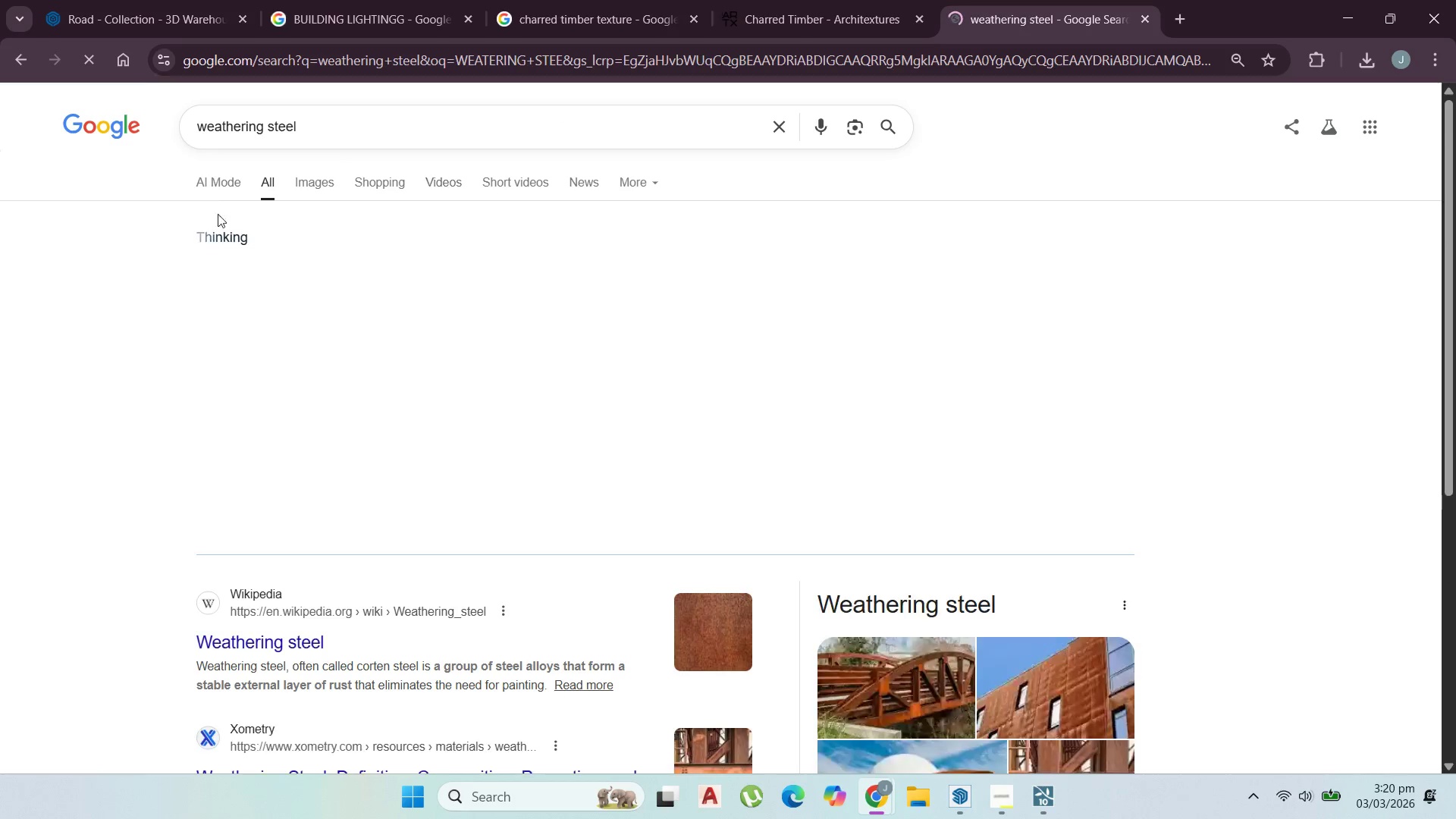 
left_click([307, 181])
 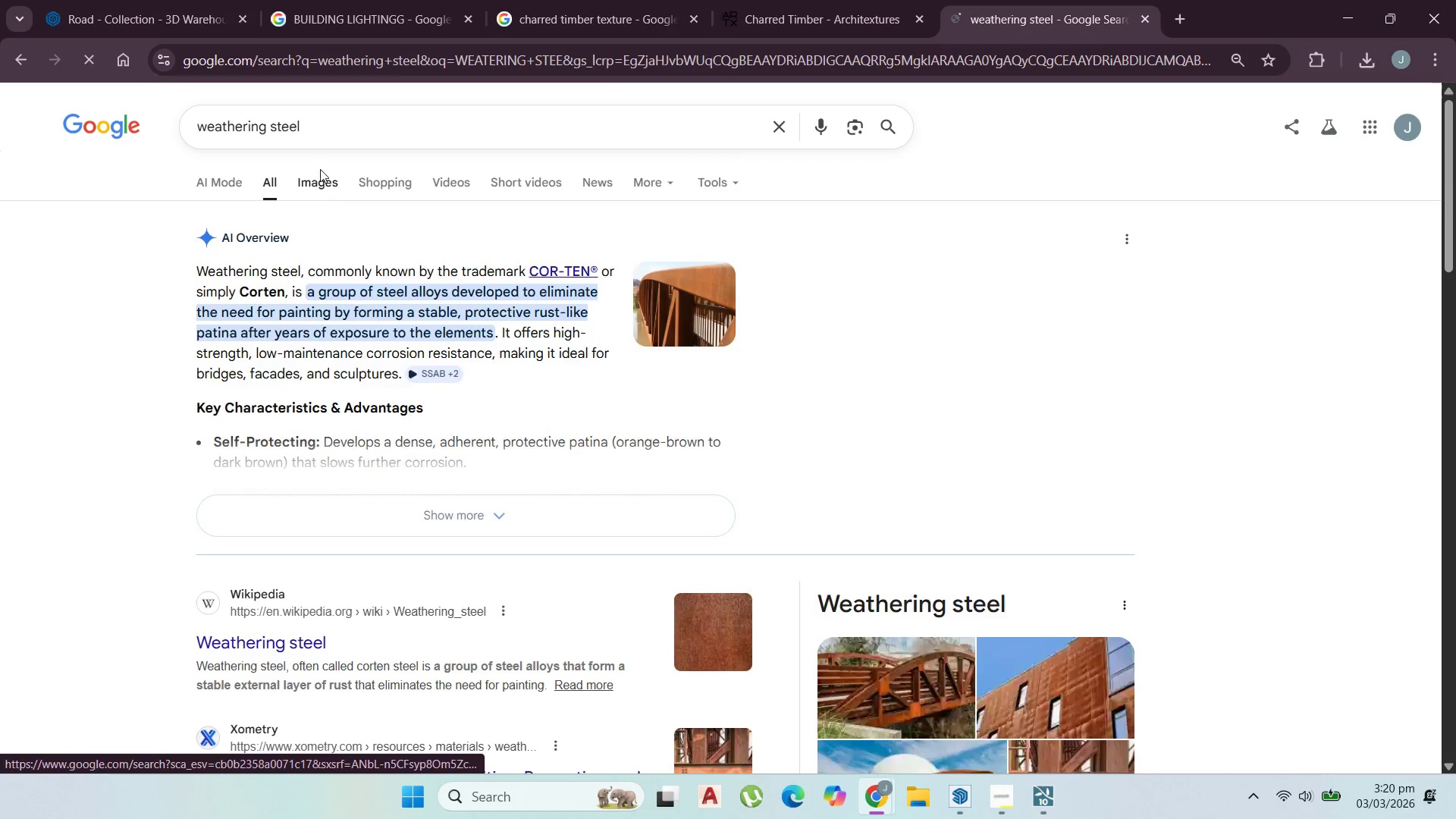 
mouse_move([339, 162])
 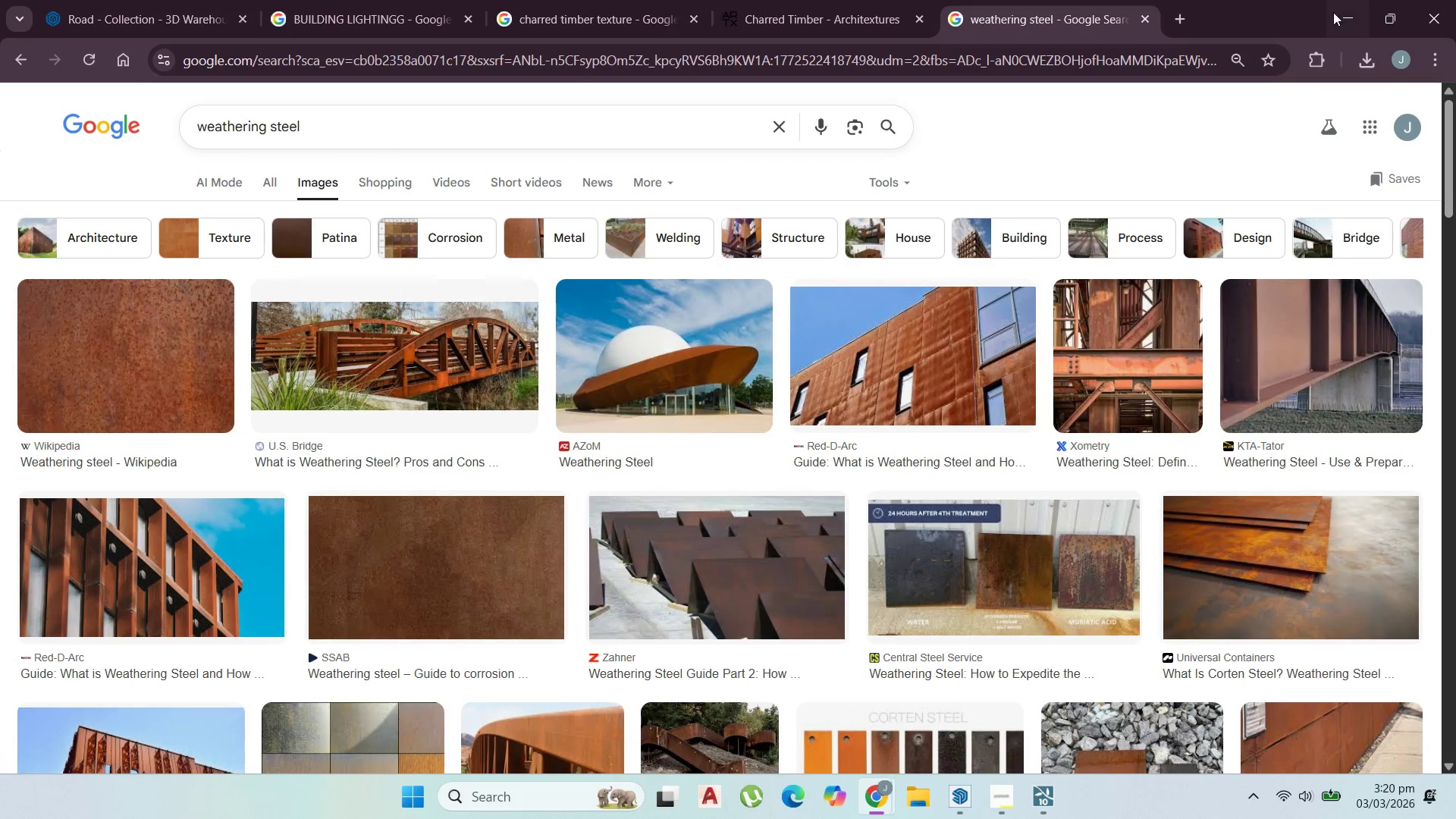 
left_click([1337, 14])
 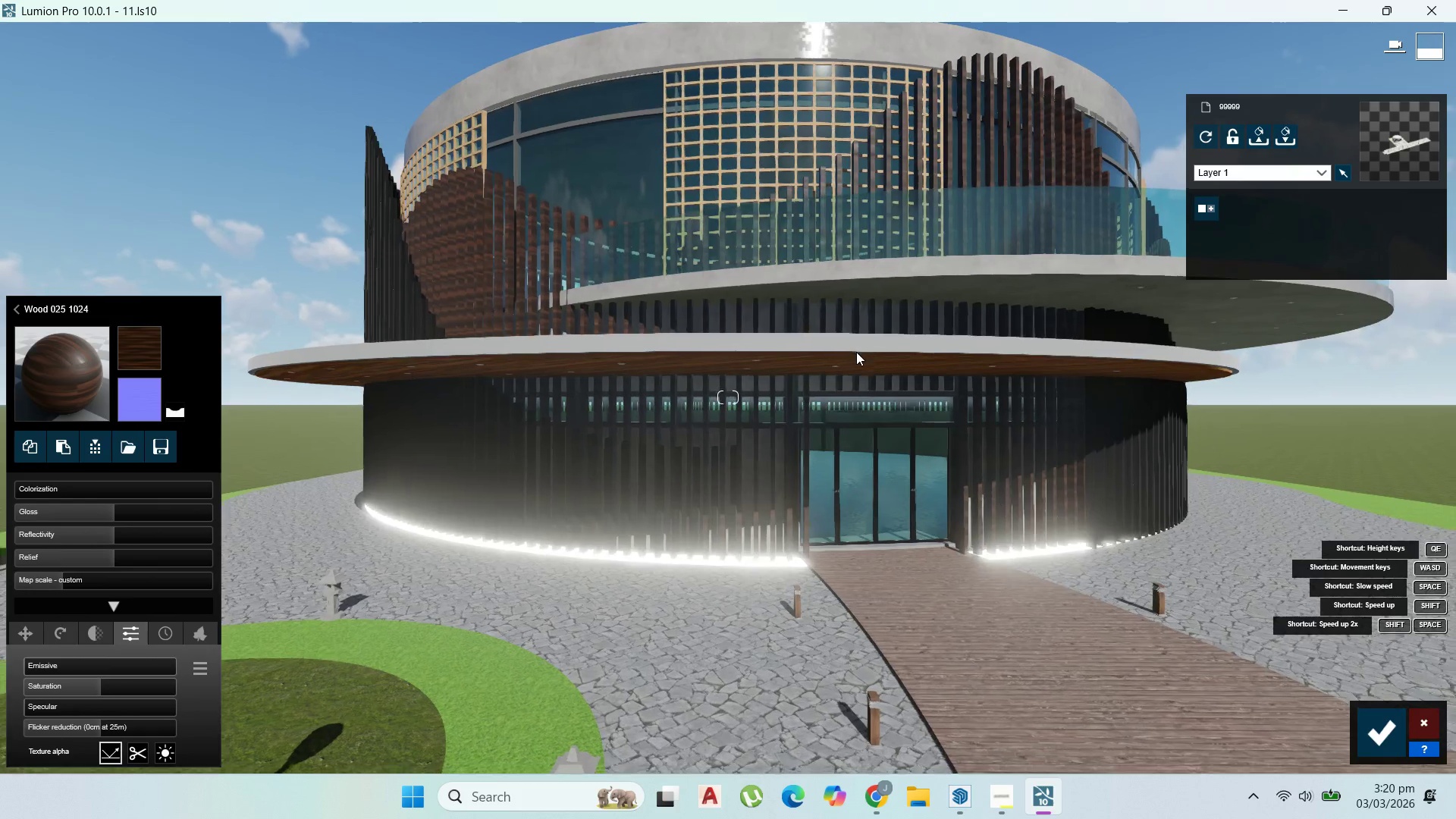 
scroll: coordinate [855, 352], scroll_direction: down, amount: 1.0
 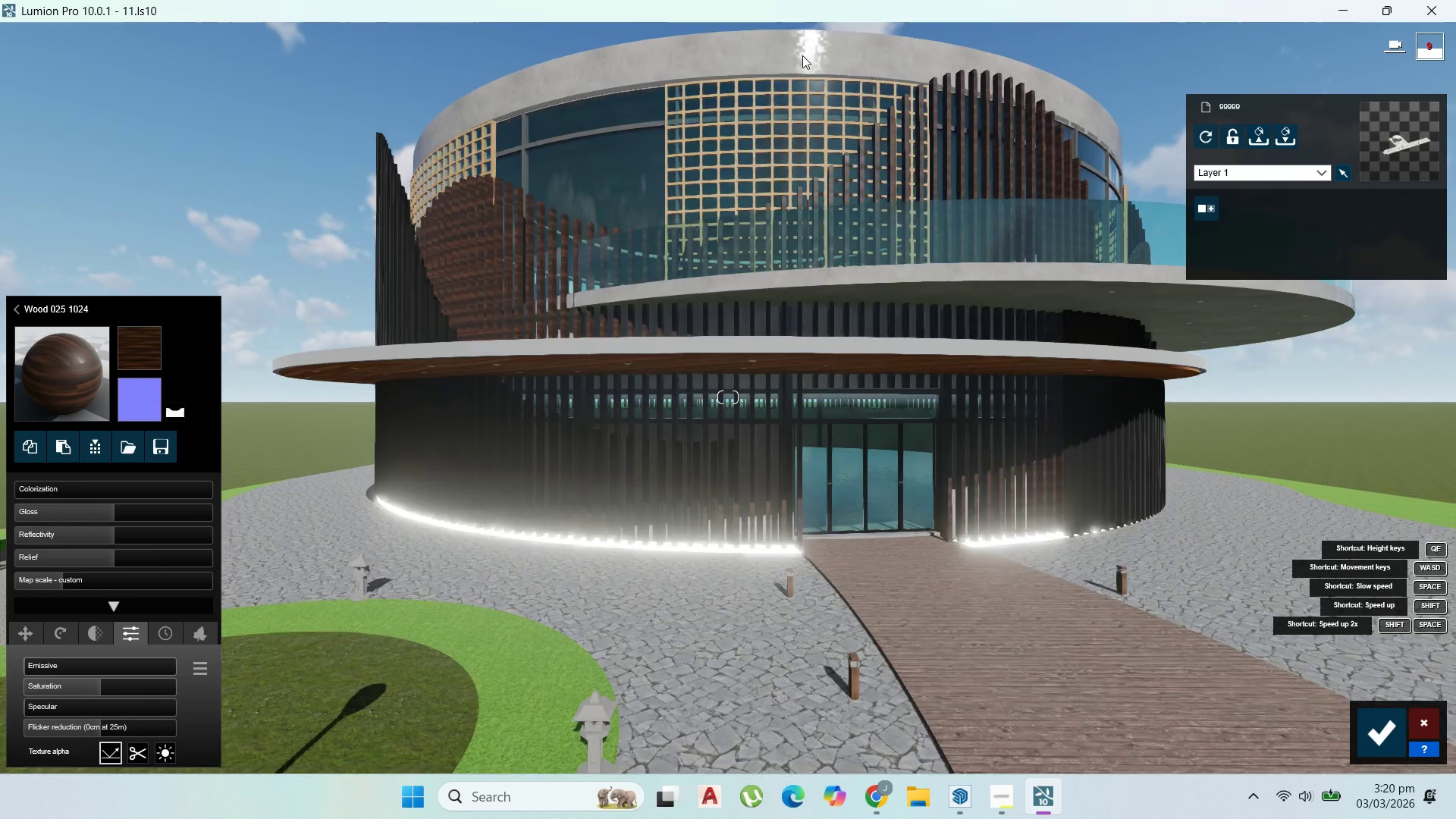 
mouse_move([819, 61])
 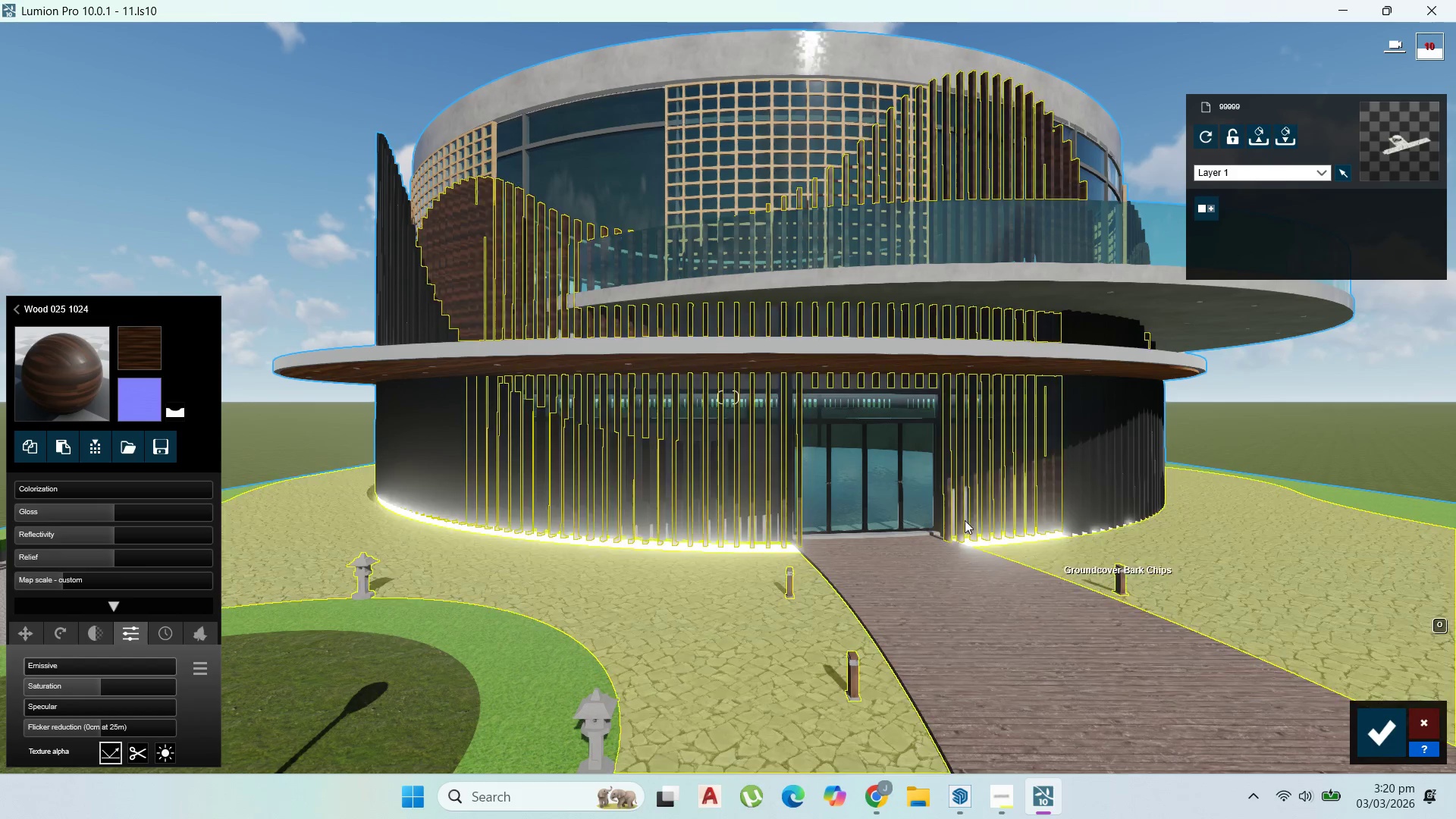 
scroll: coordinate [960, 516], scroll_direction: down, amount: 4.0
 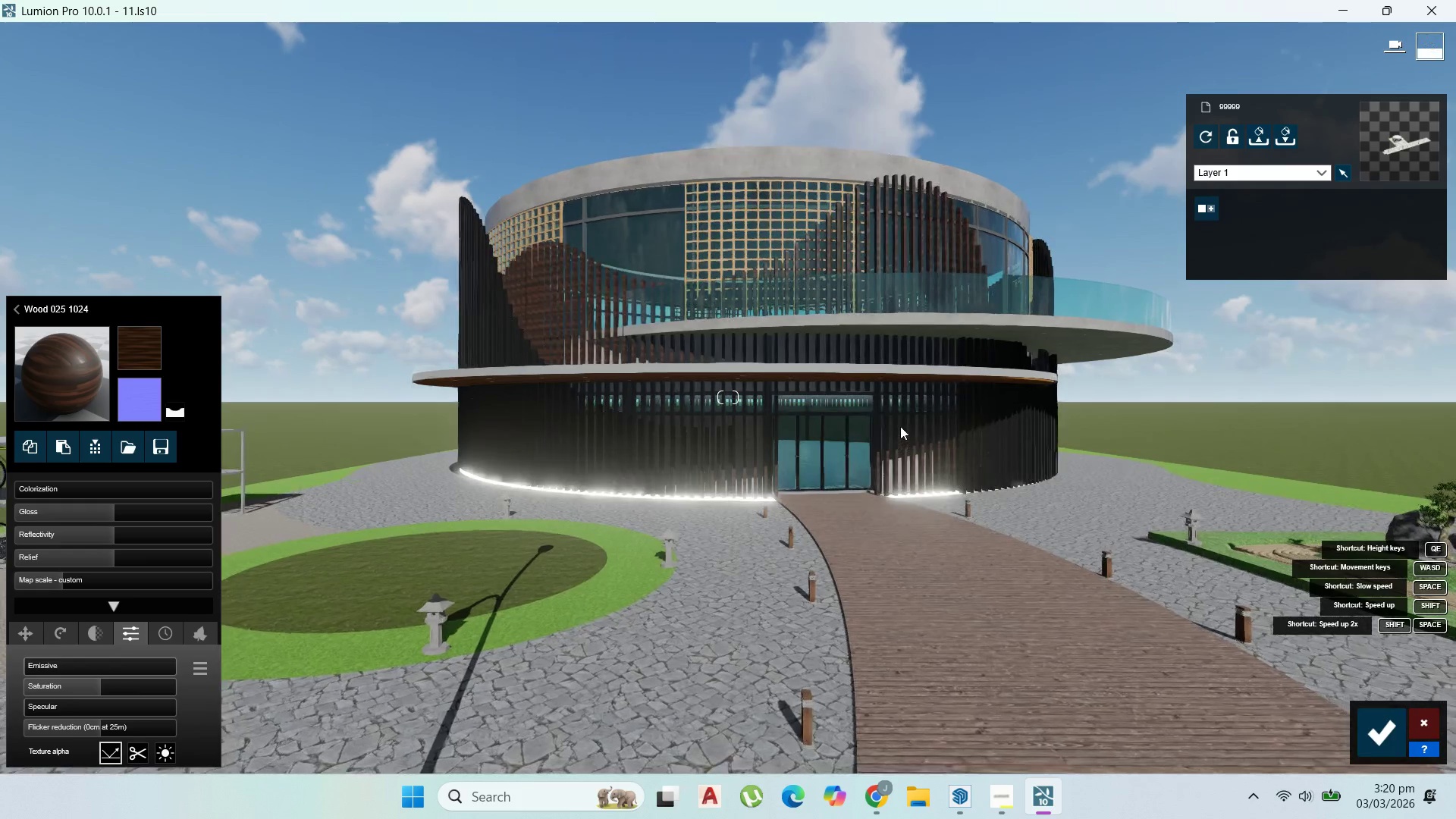 
scroll: coordinate [845, 369], scroll_direction: up, amount: 1.0
 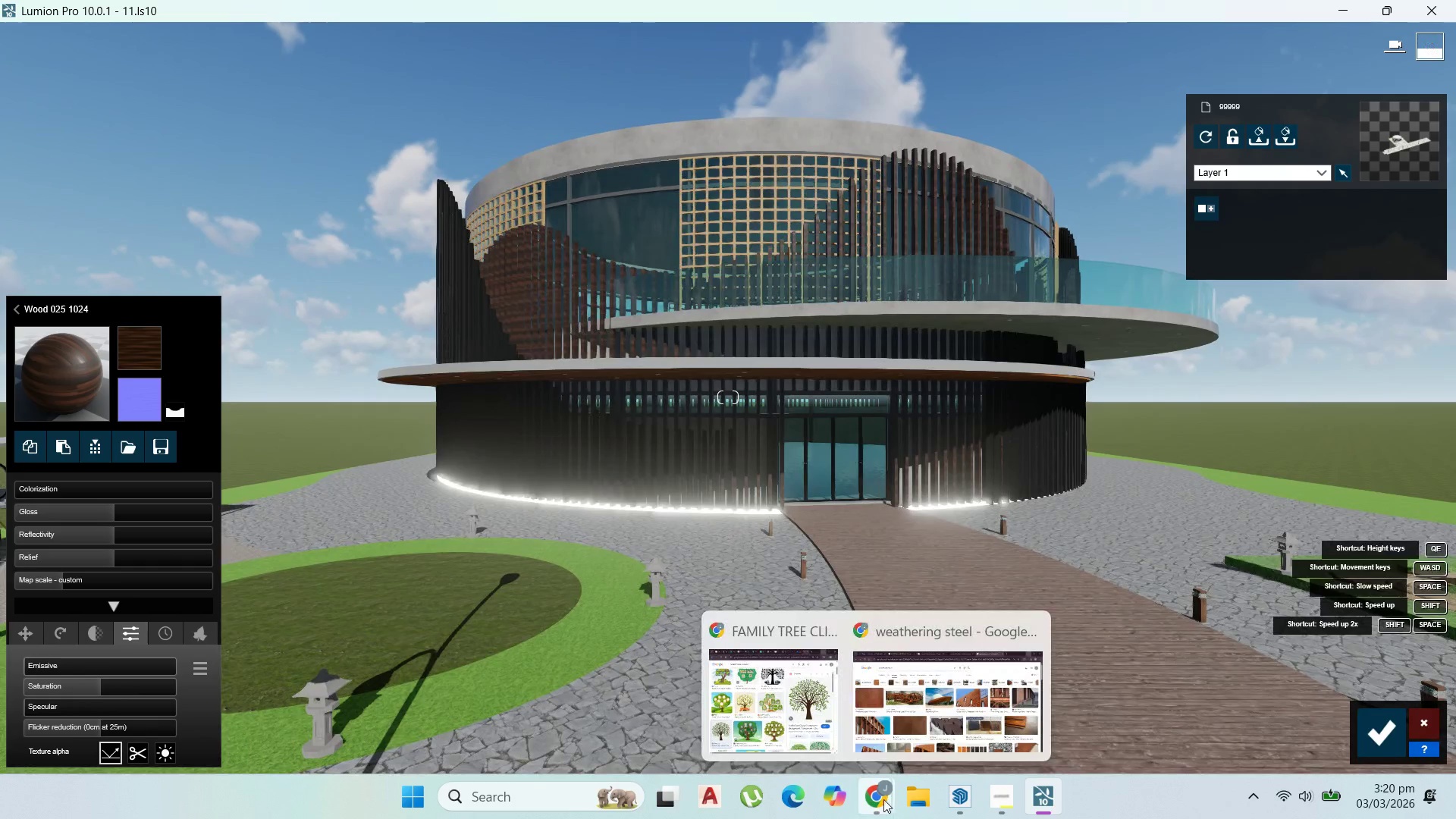 
left_click([907, 714])
 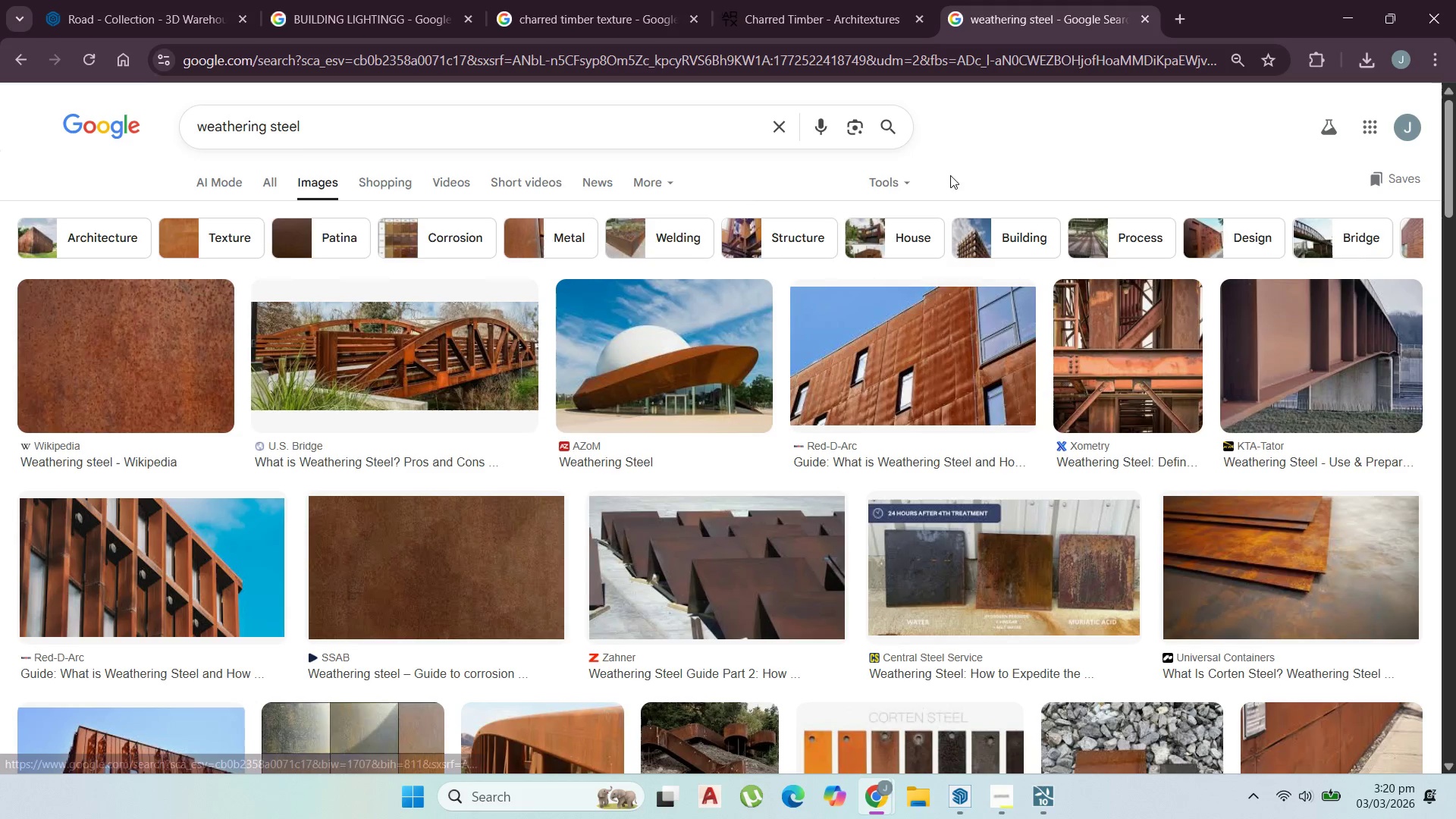 
left_click([225, 242])
 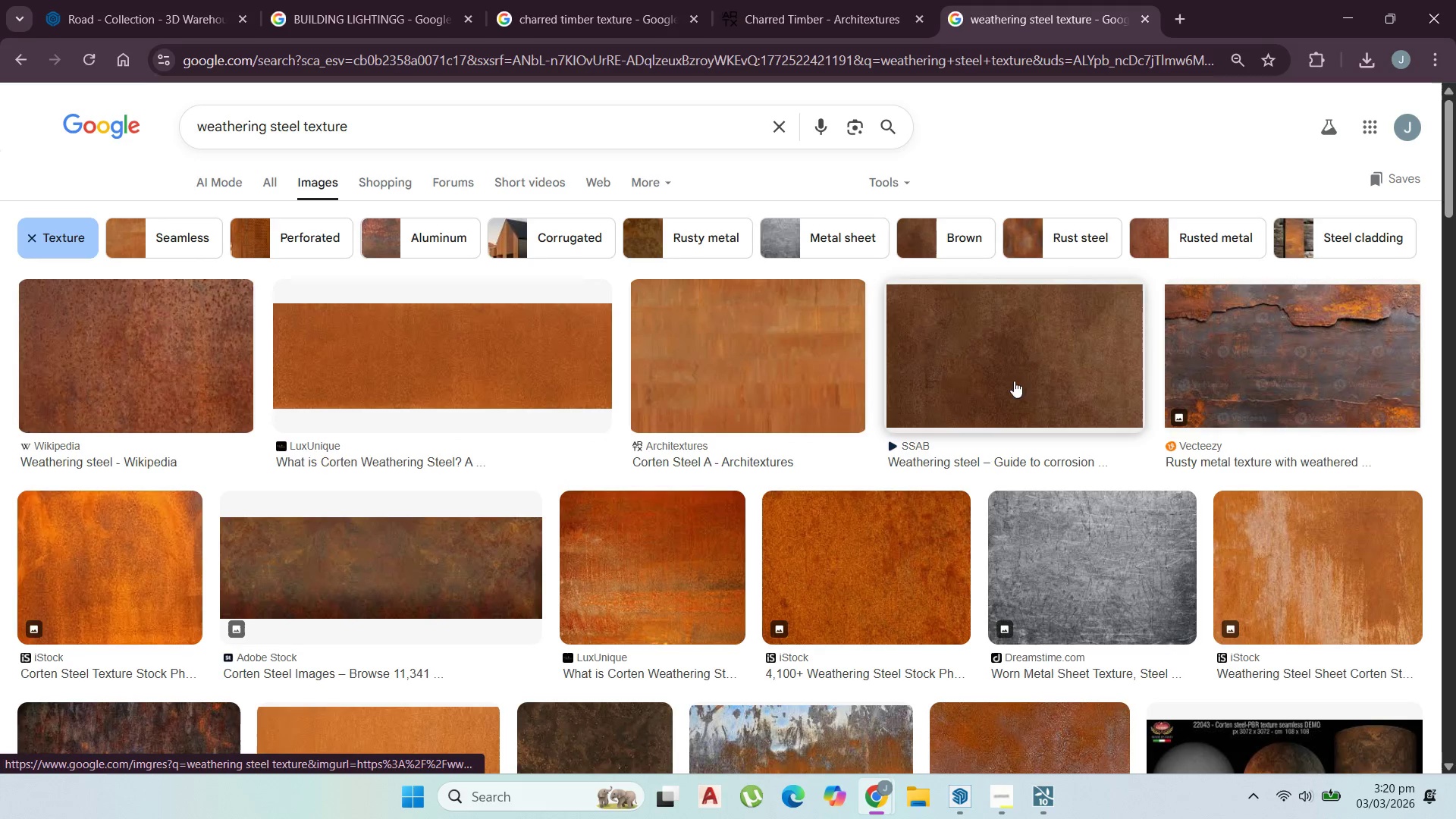 
left_click([1037, 375])
 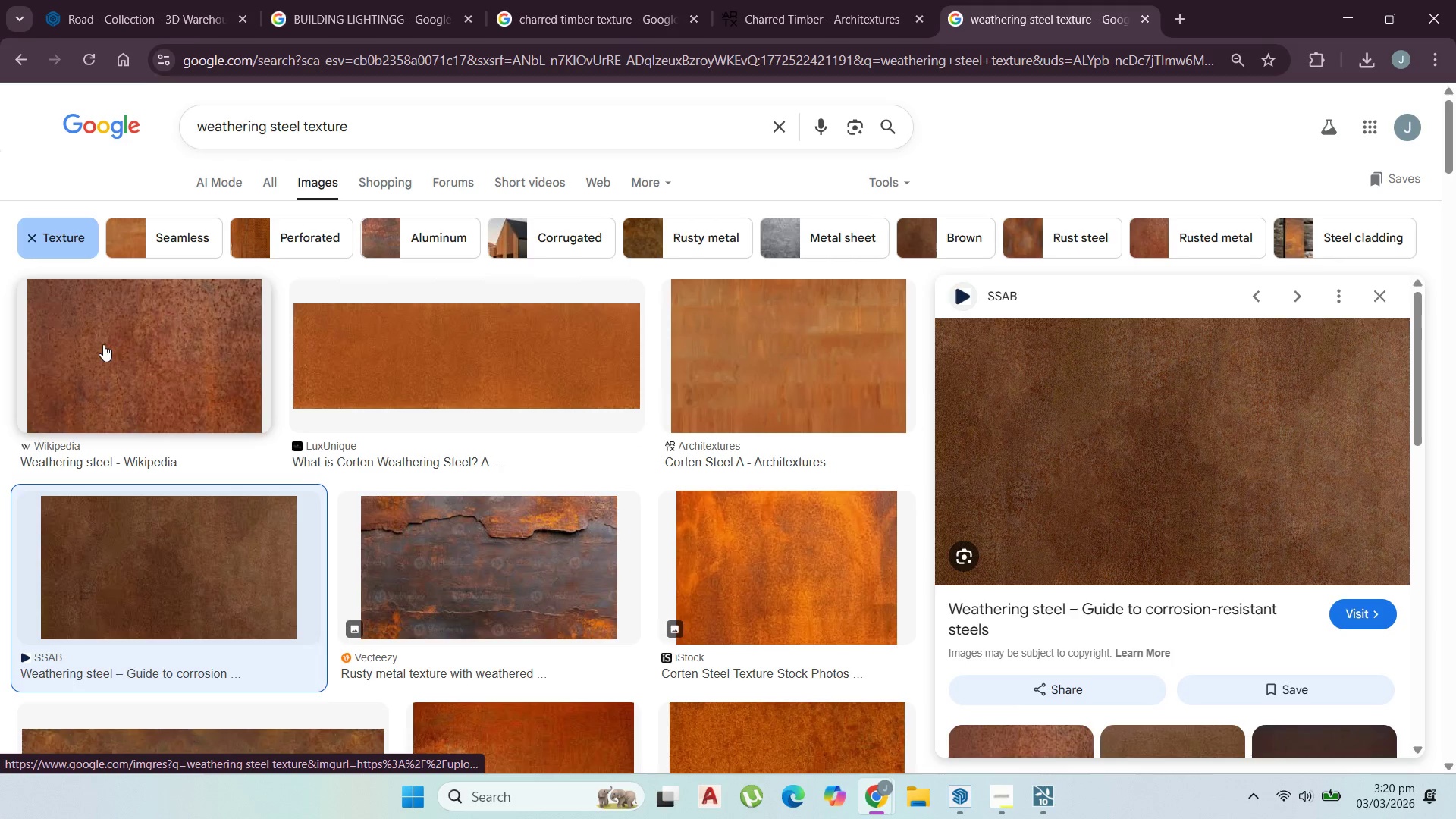 
left_click([171, 381])
 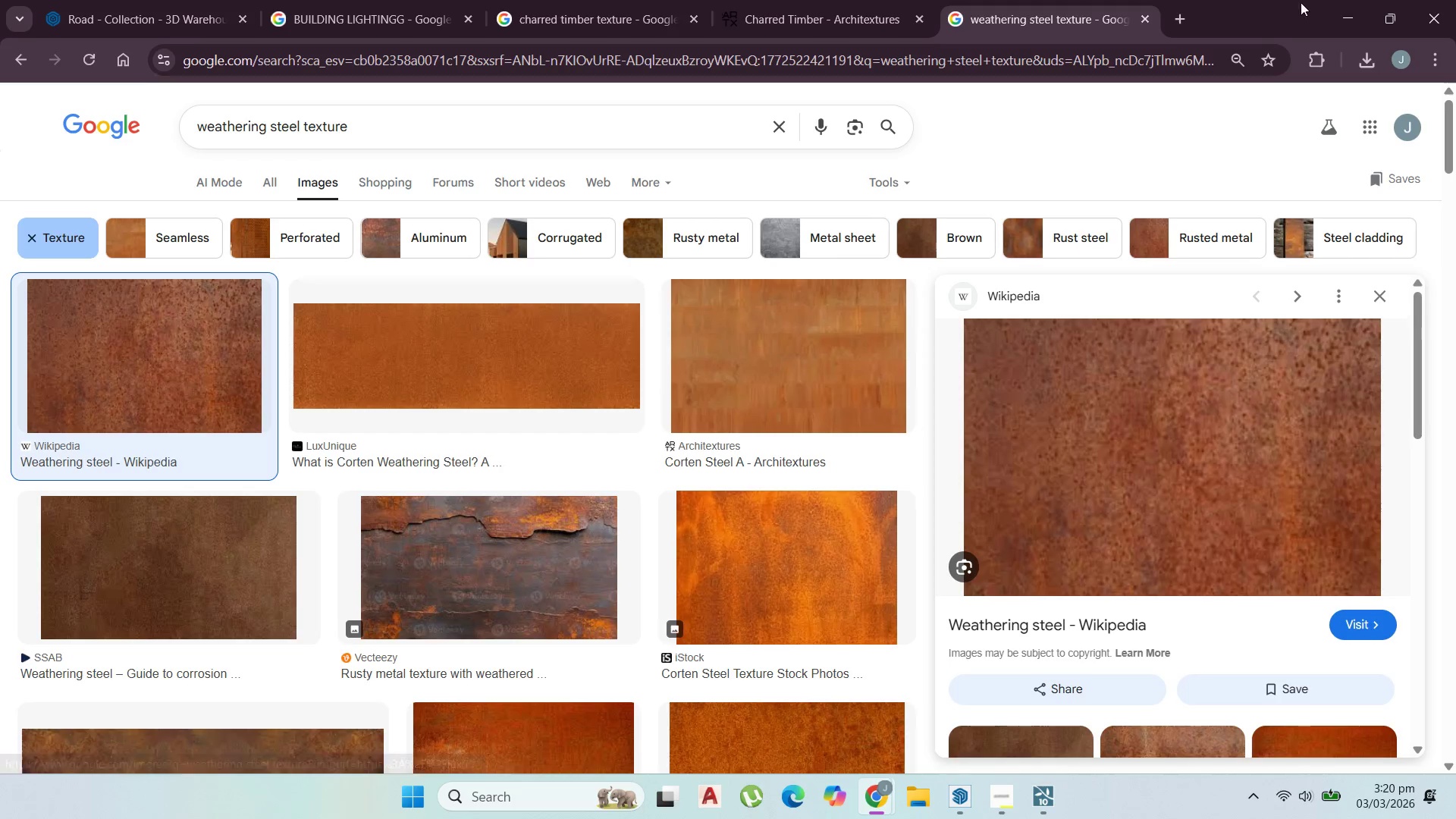 
left_click([1332, 4])
 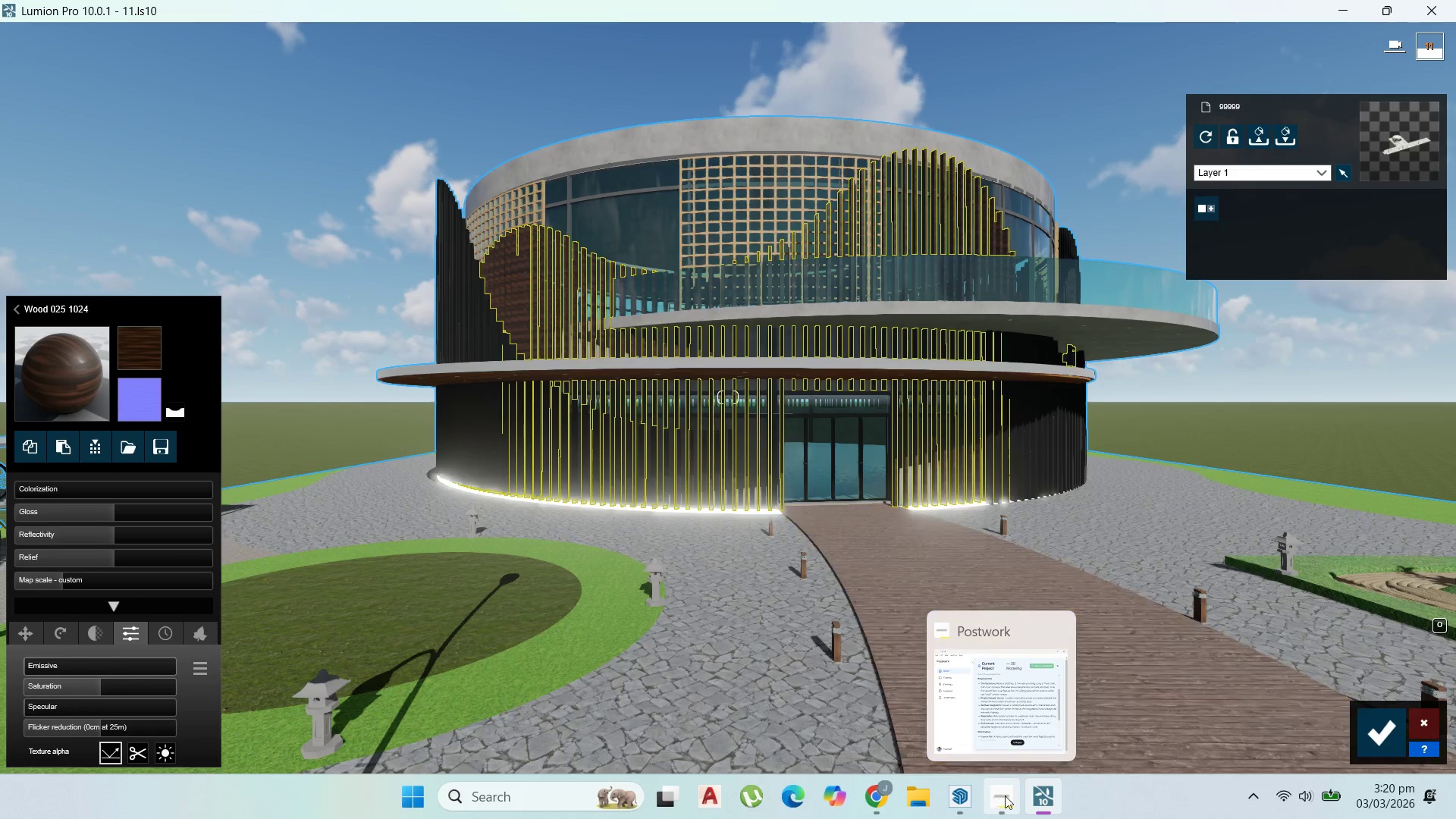 
left_click([968, 801])
 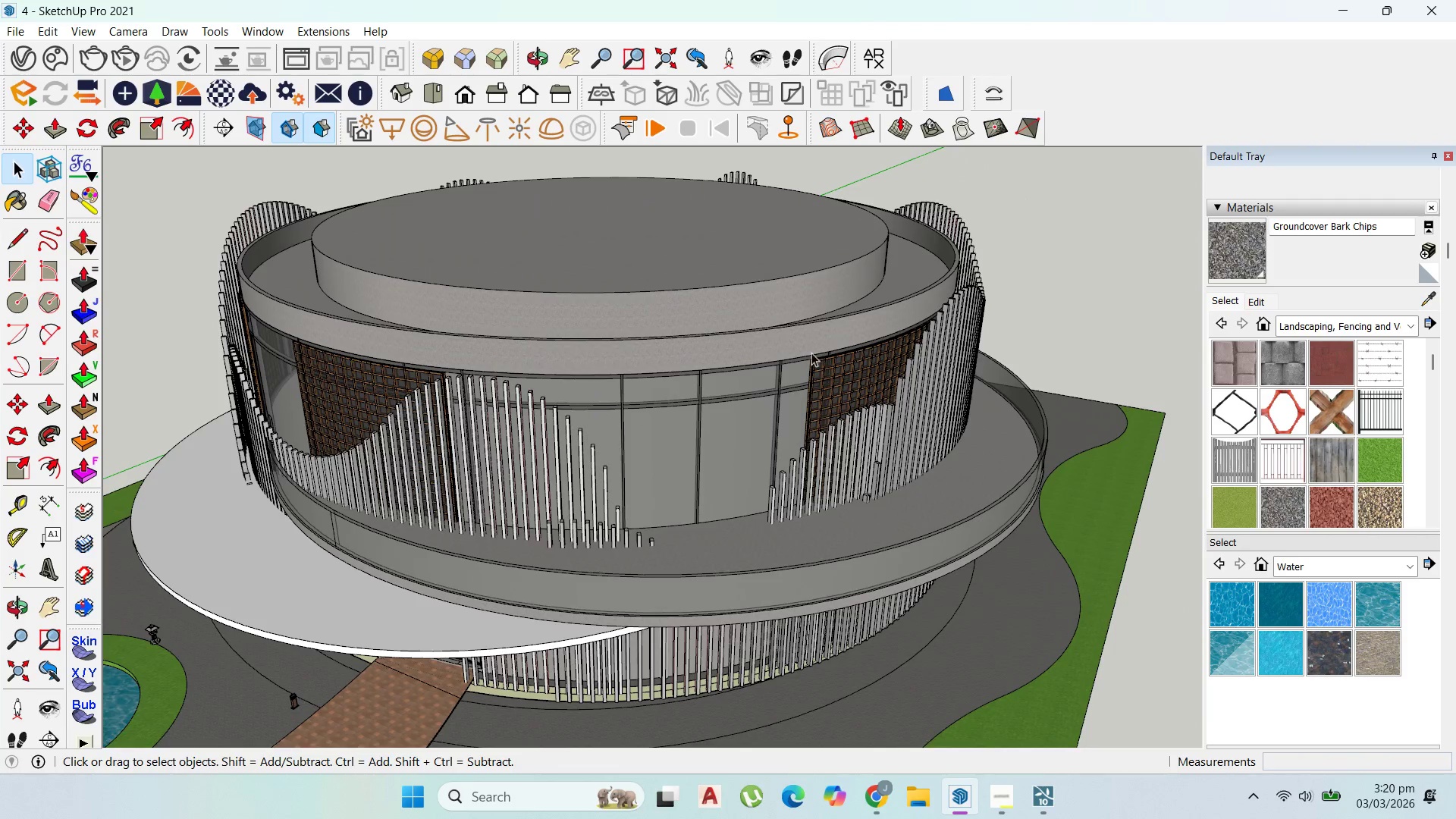 
double_click([804, 311])
 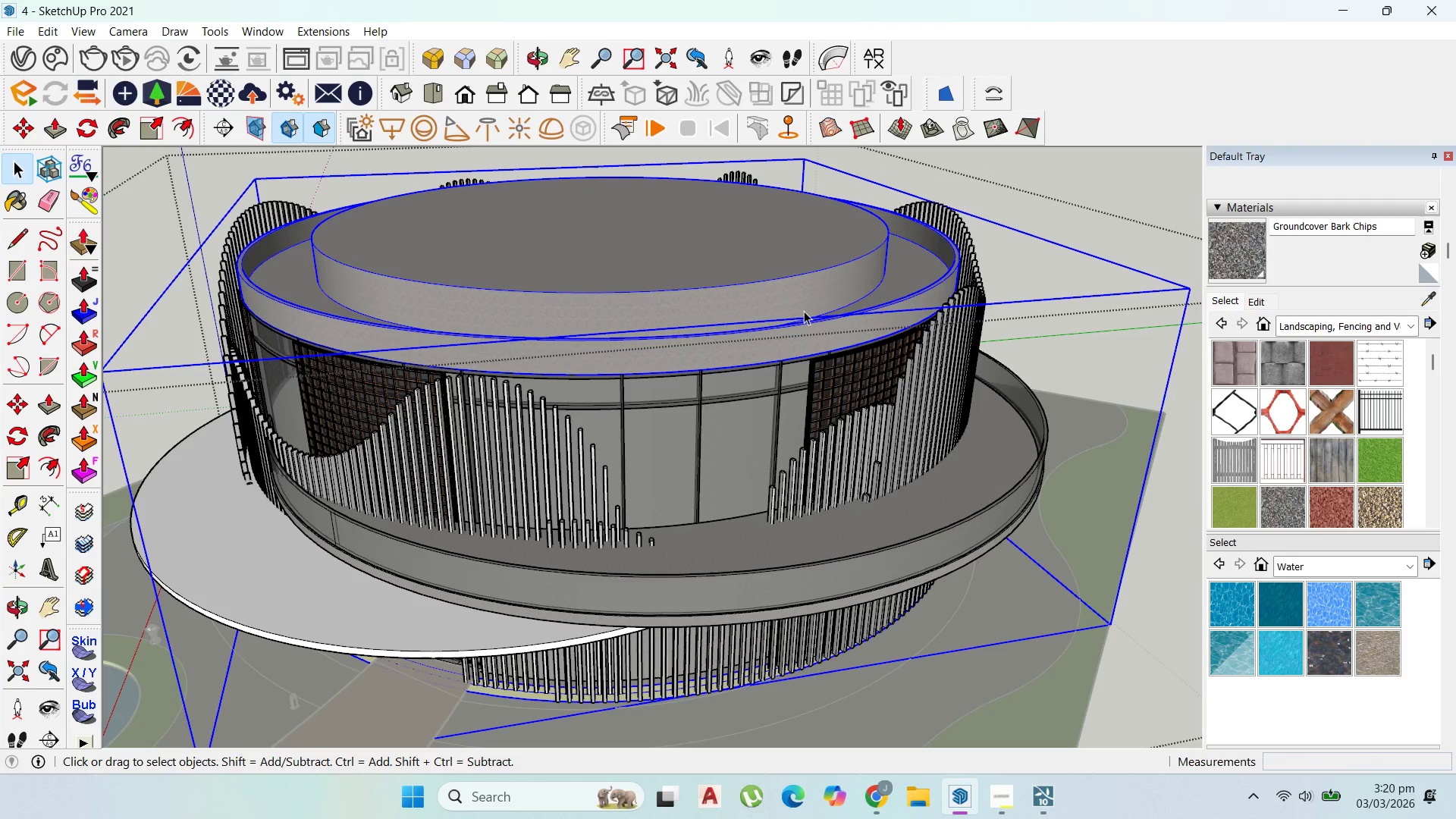 
triple_click([804, 311])
 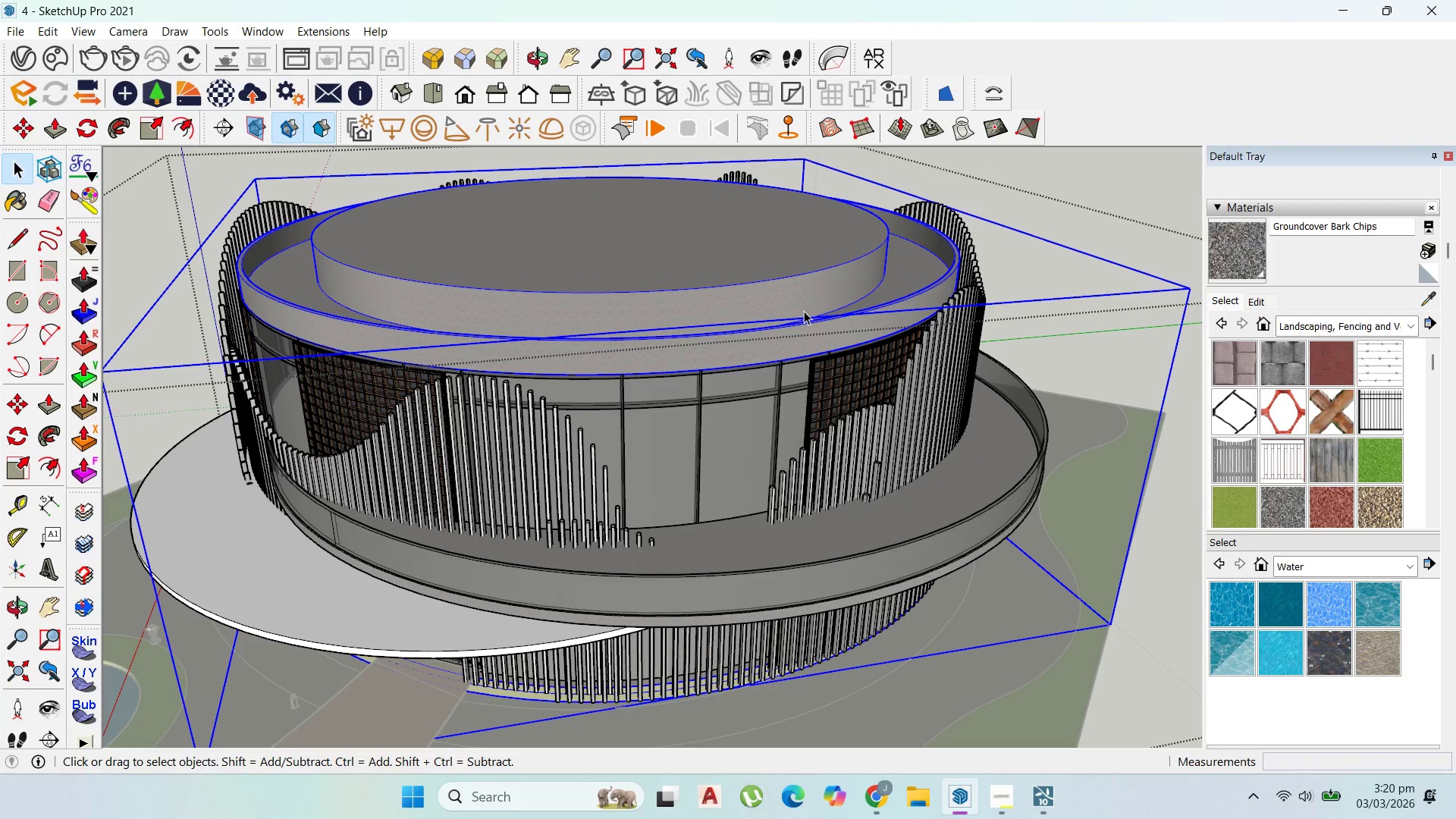 
triple_click([804, 311])
 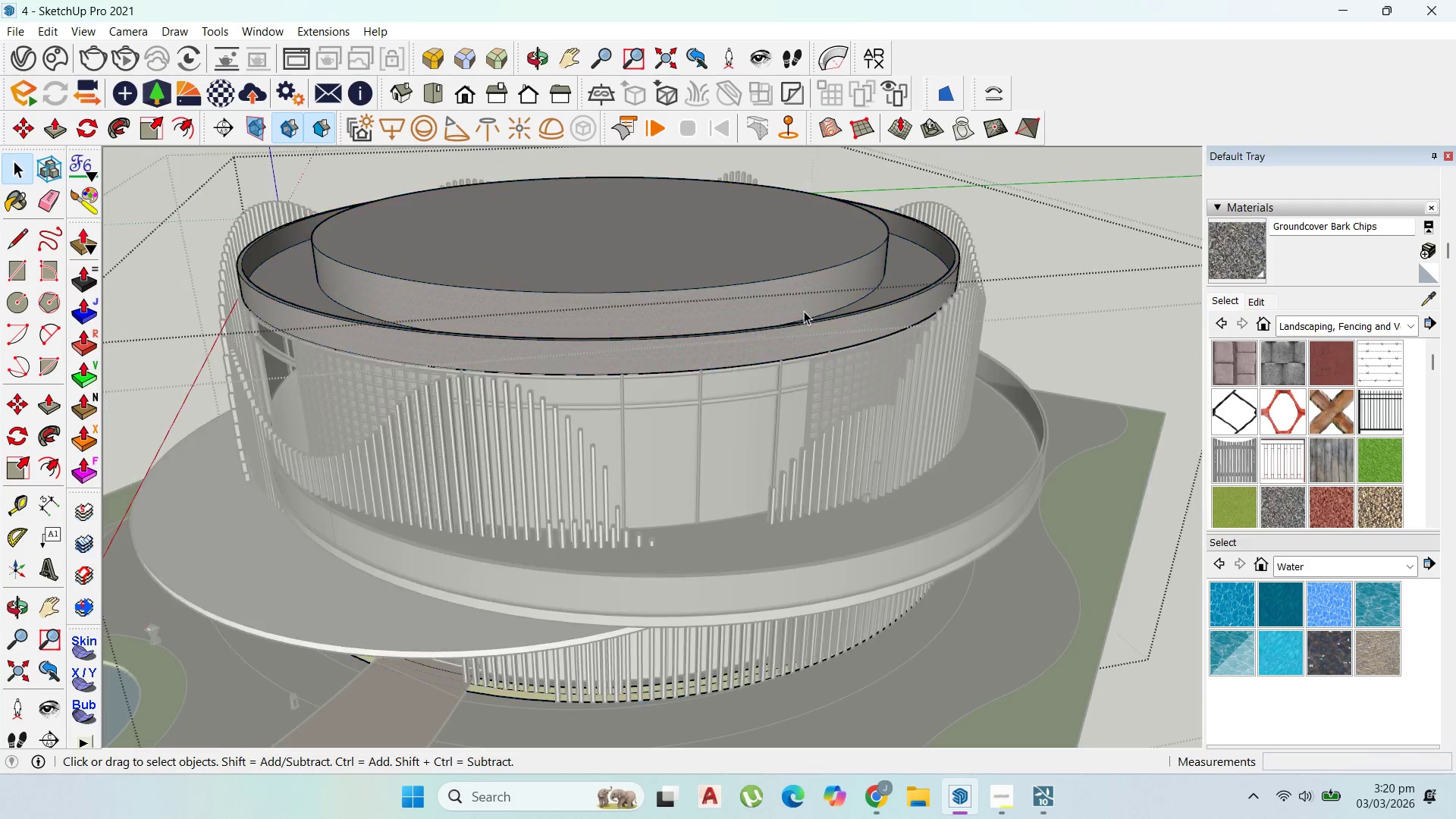 
triple_click([804, 311])
 